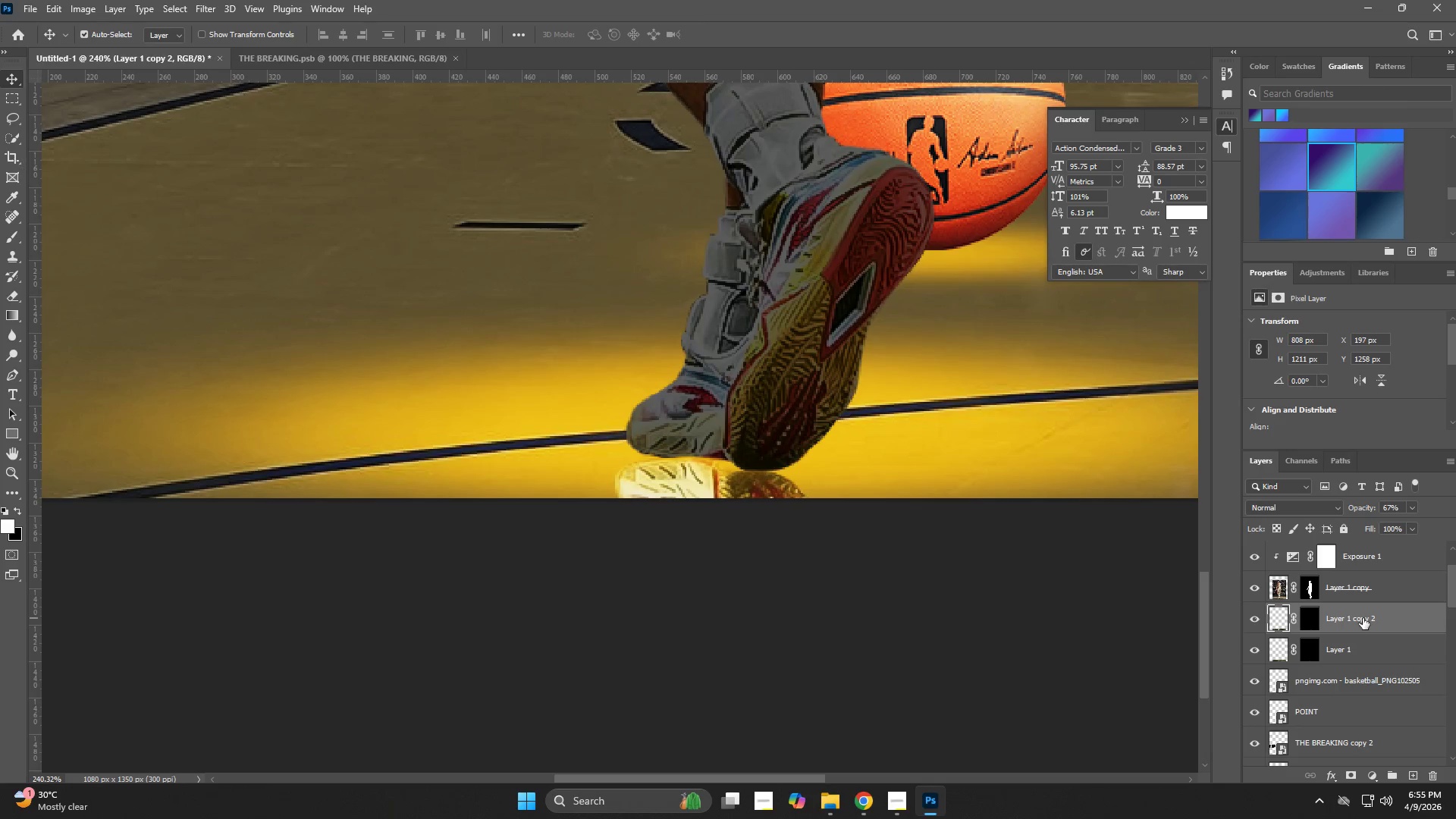 
key(ArrowRight)
 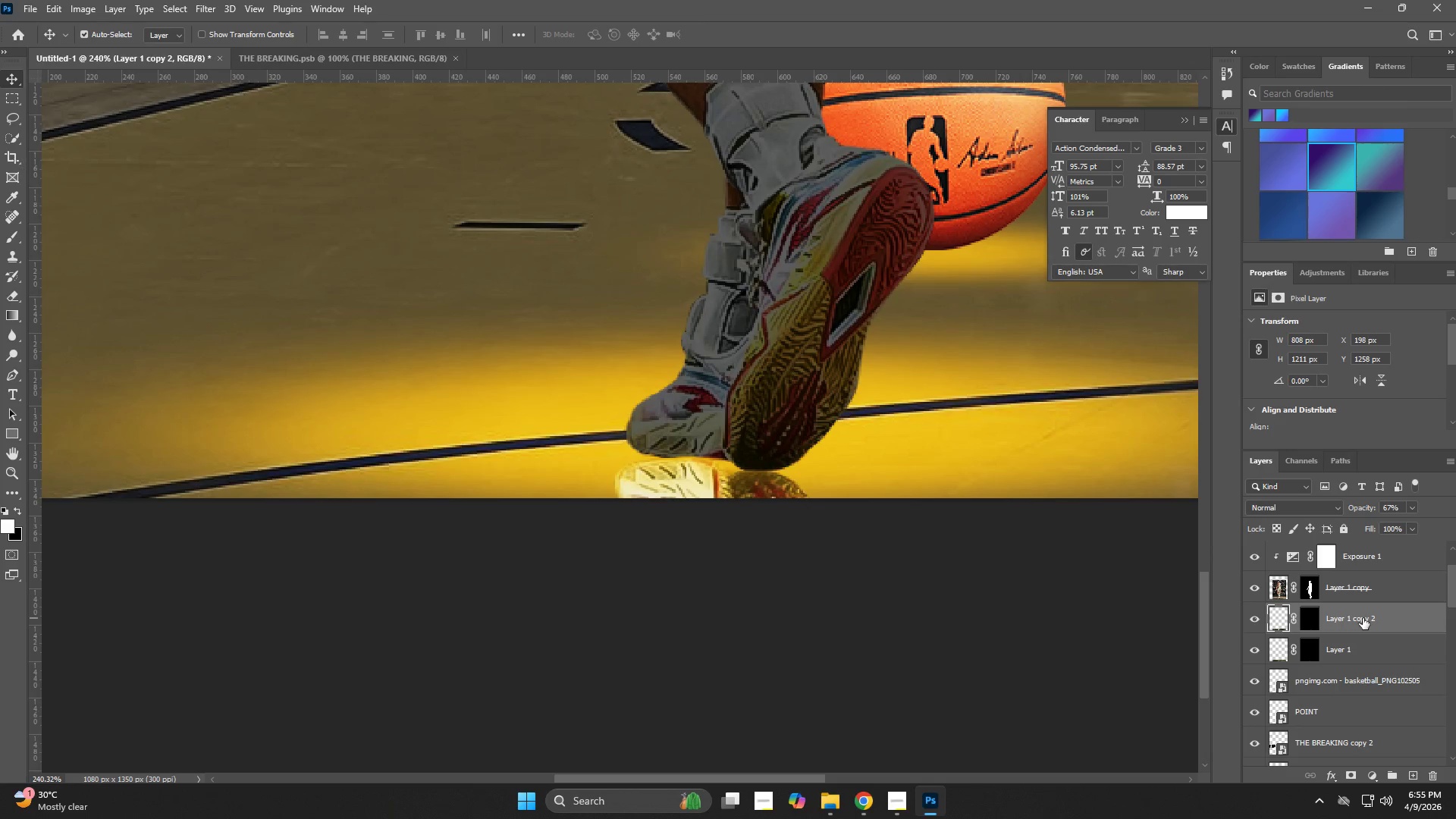 
key(ArrowRight)
 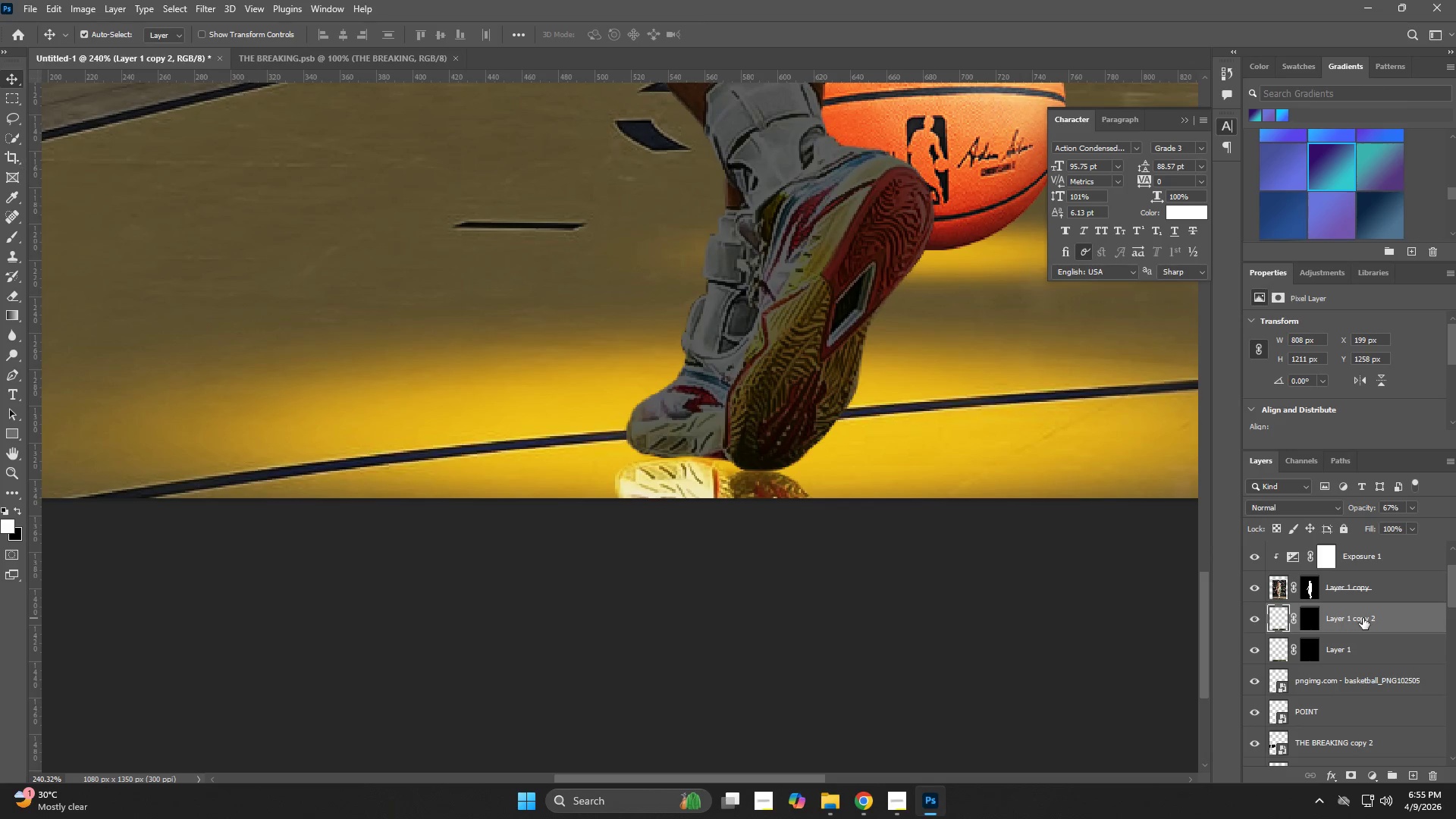 
key(ArrowRight)
 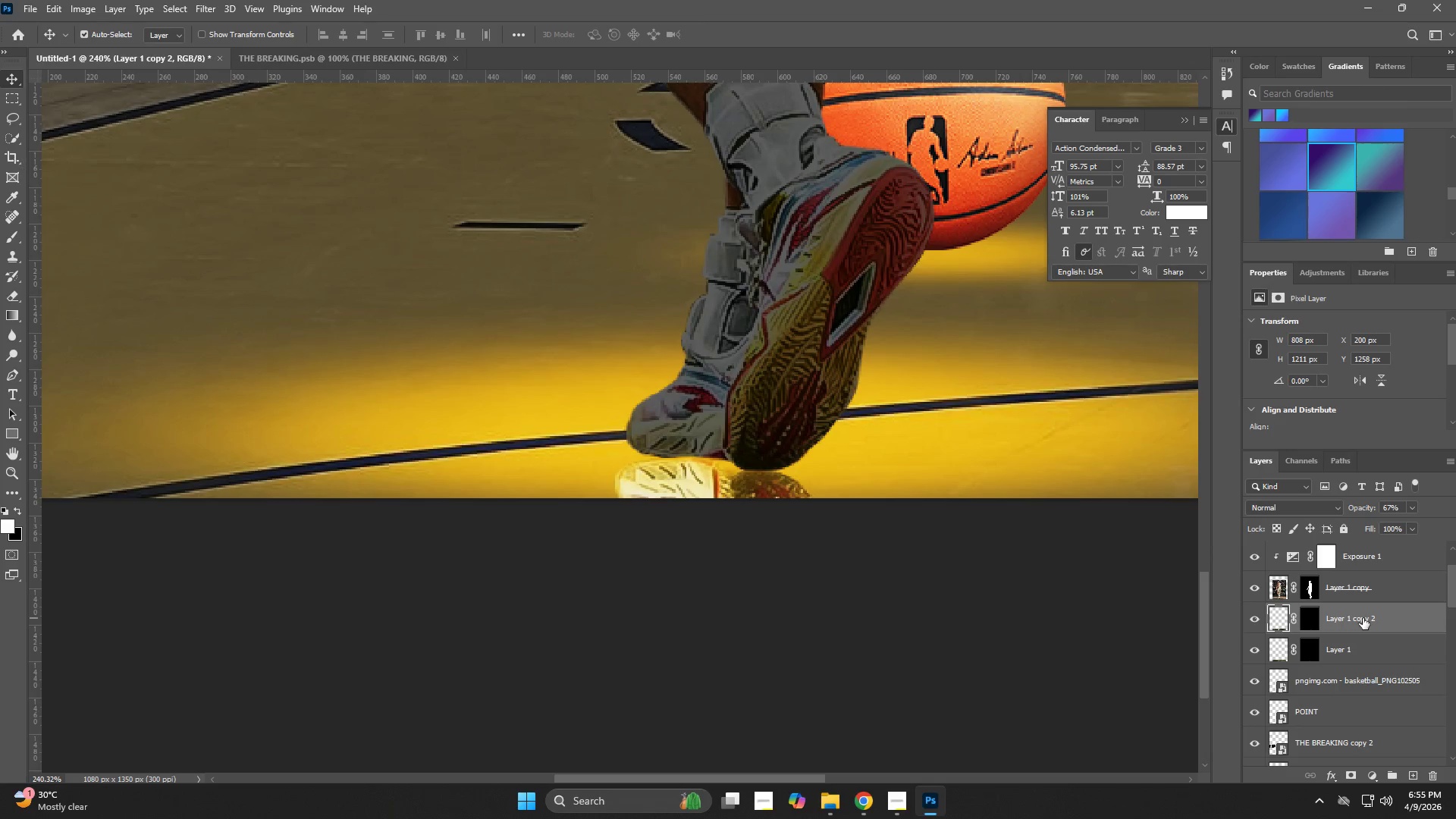 
key(ArrowRight)
 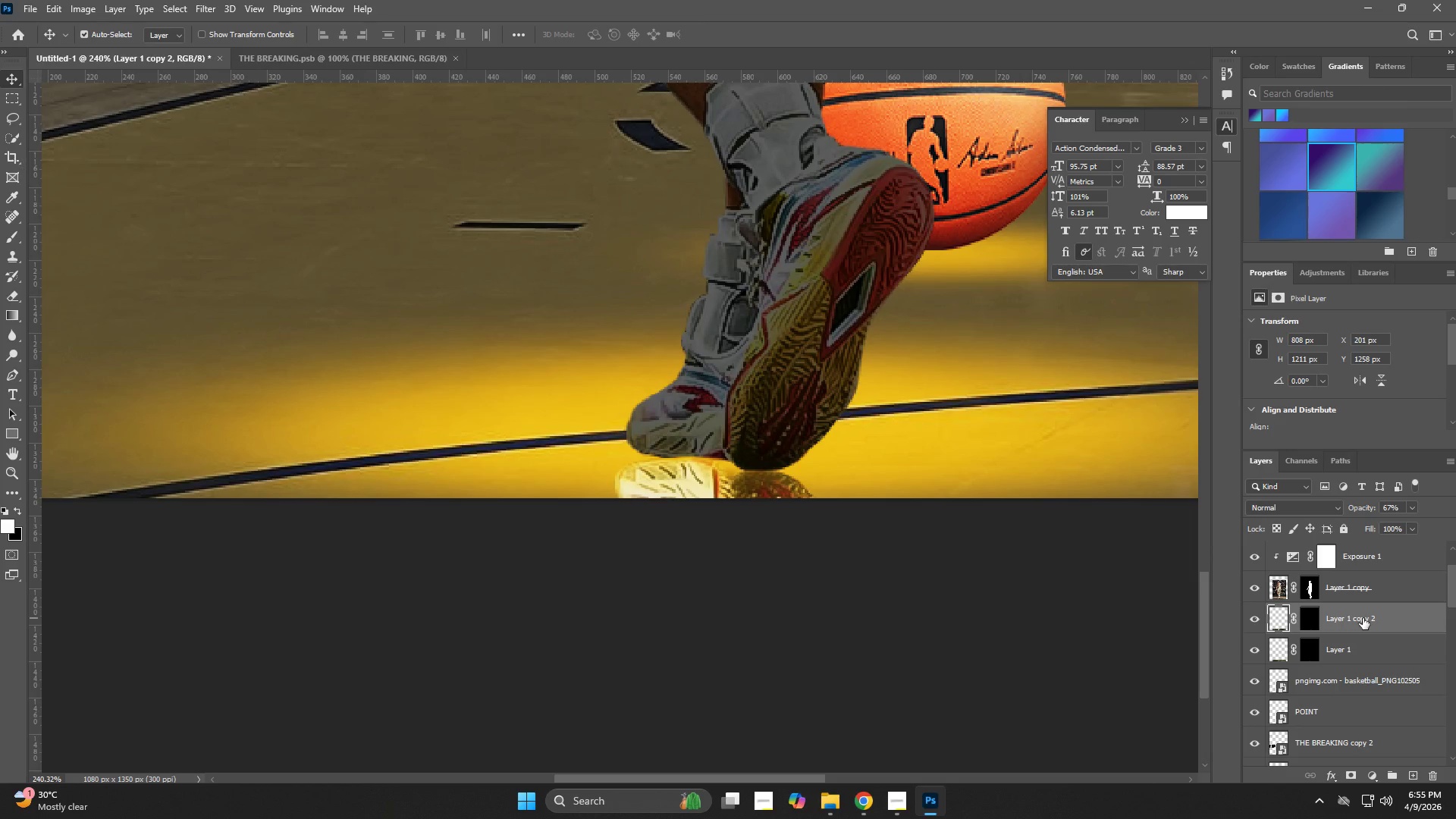 
key(ArrowRight)
 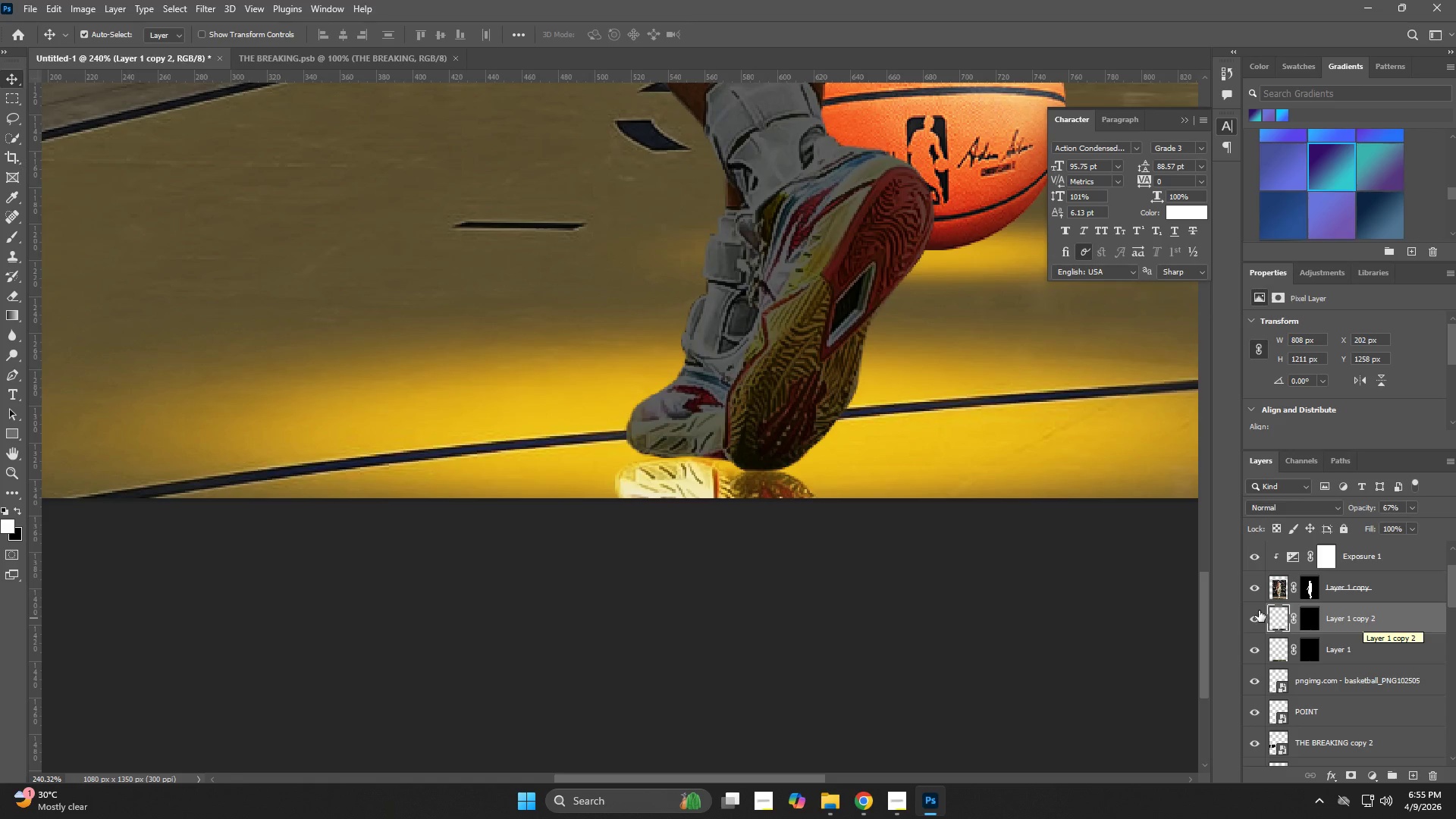 
key(Z)
 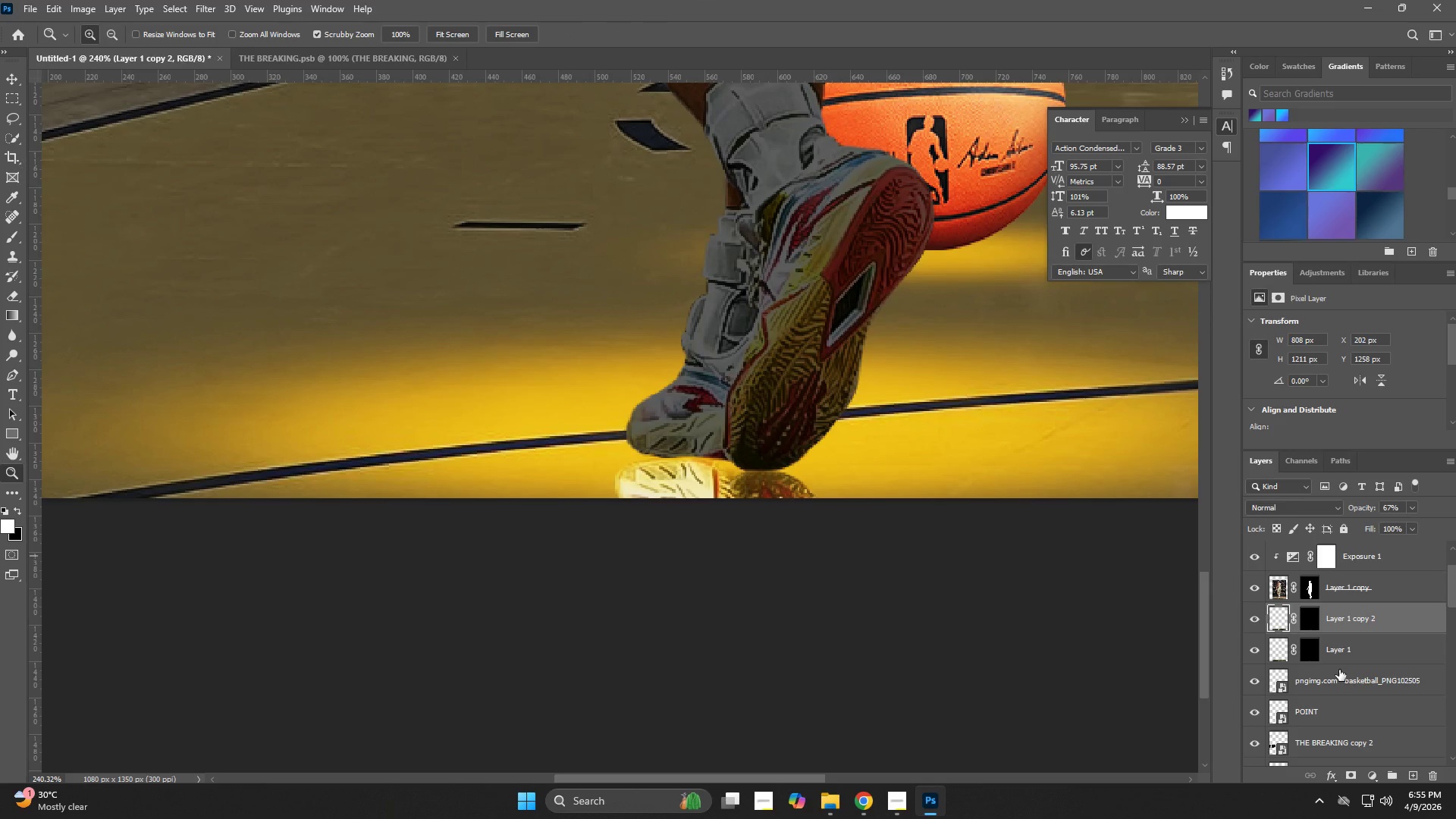 
left_click([1355, 670])
 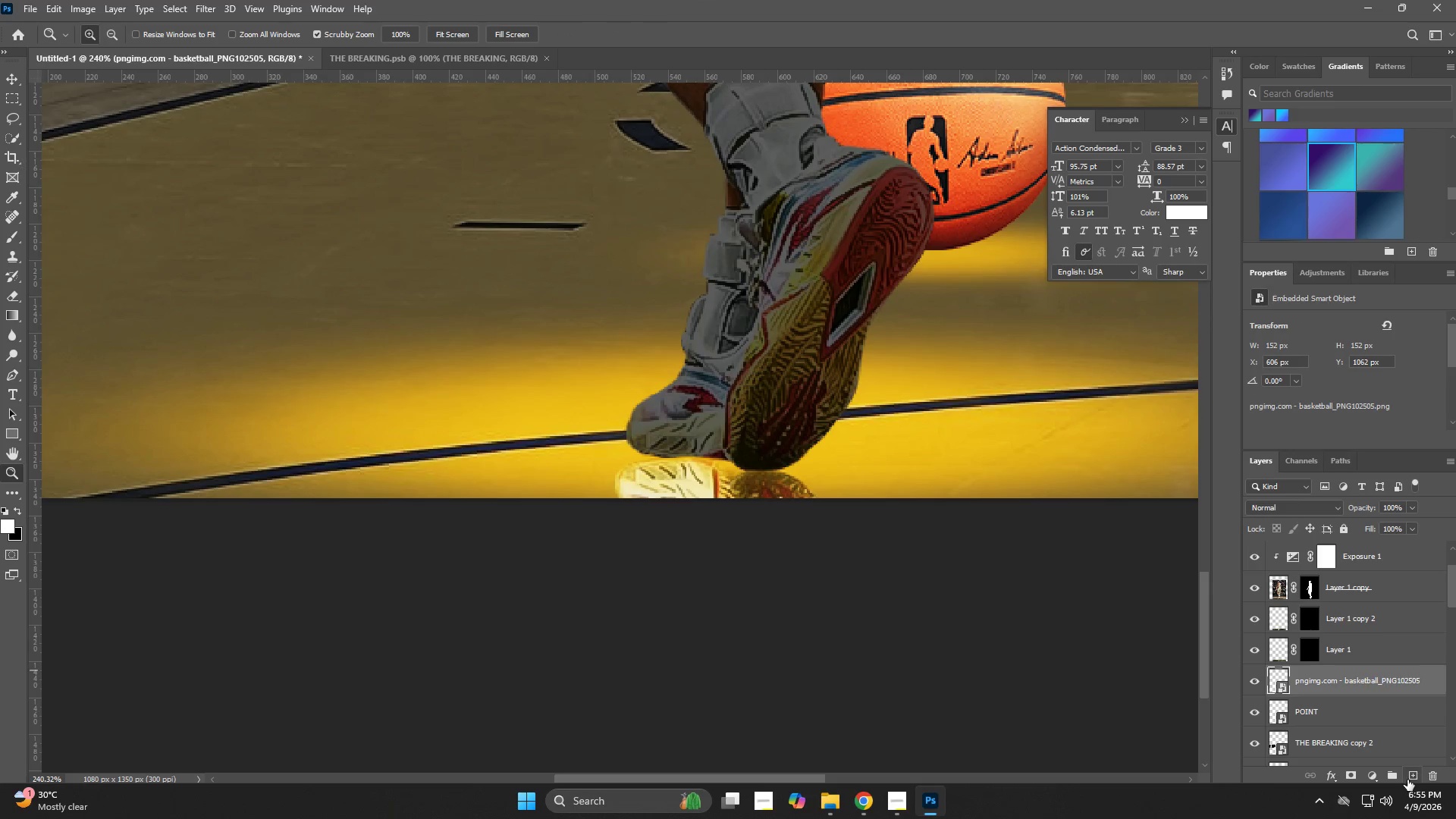 
left_click([1410, 777])
 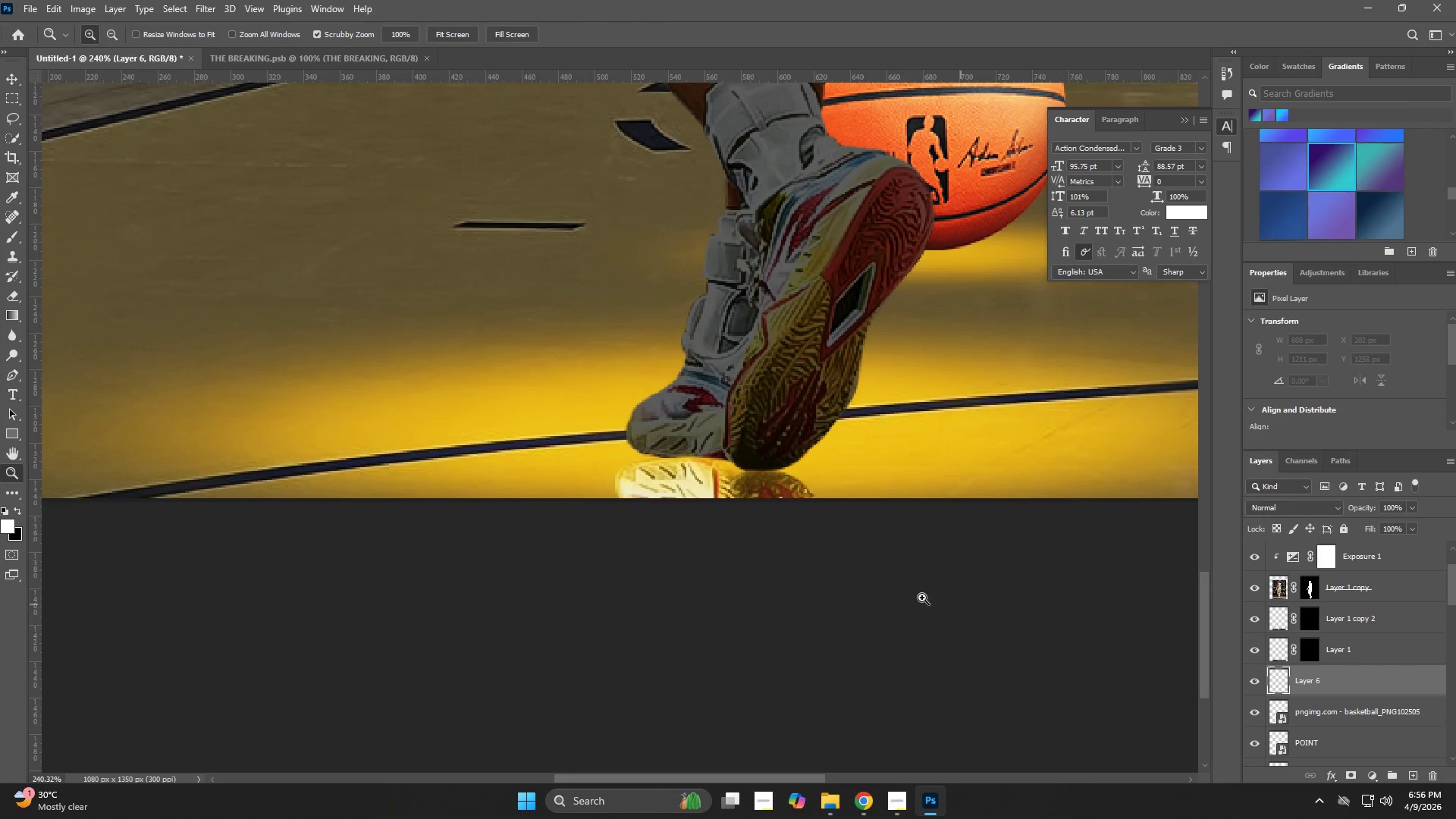 
type(zb)
 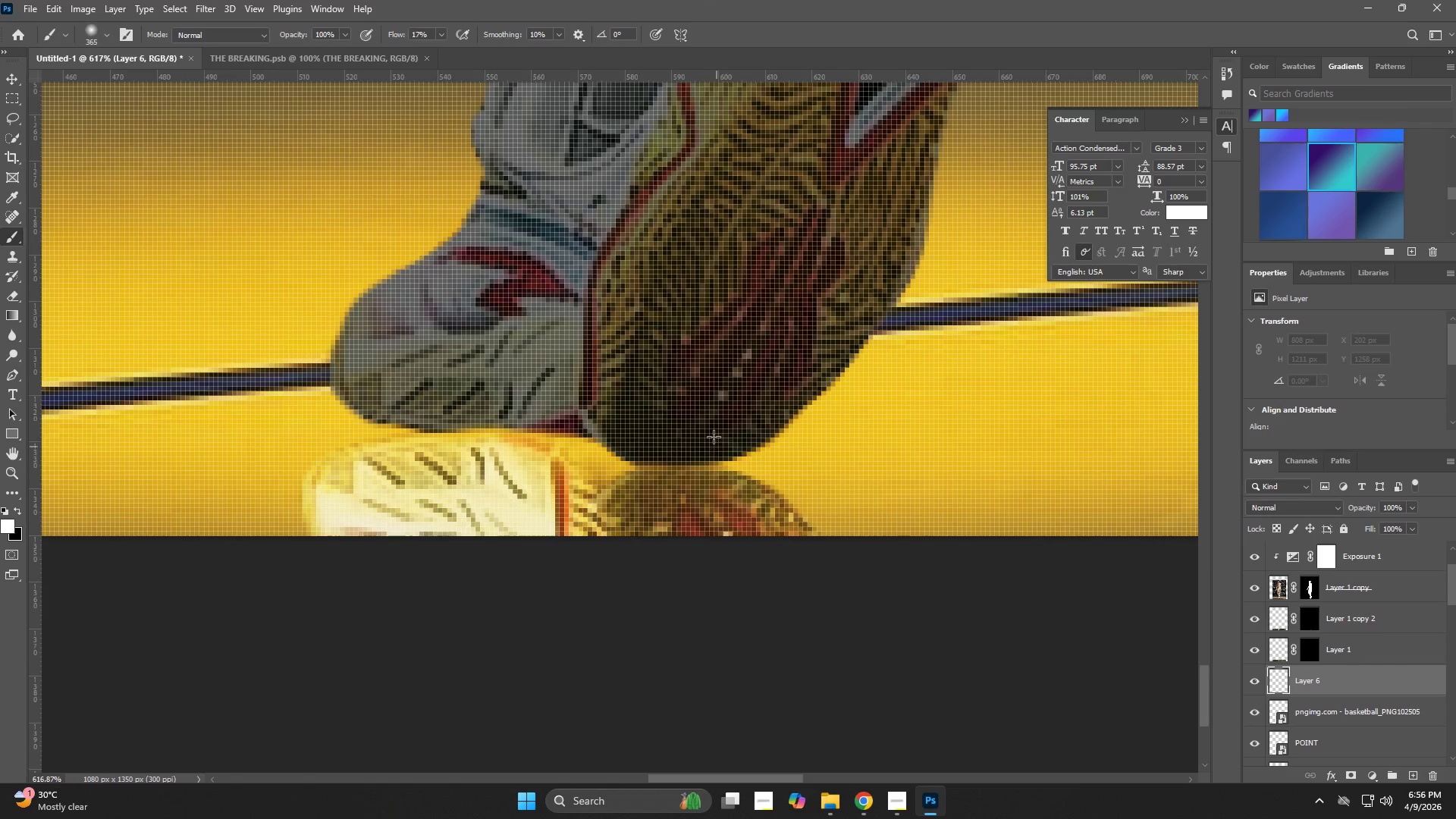 
left_click_drag(start_coordinate=[815, 474], to_coordinate=[878, 505])
 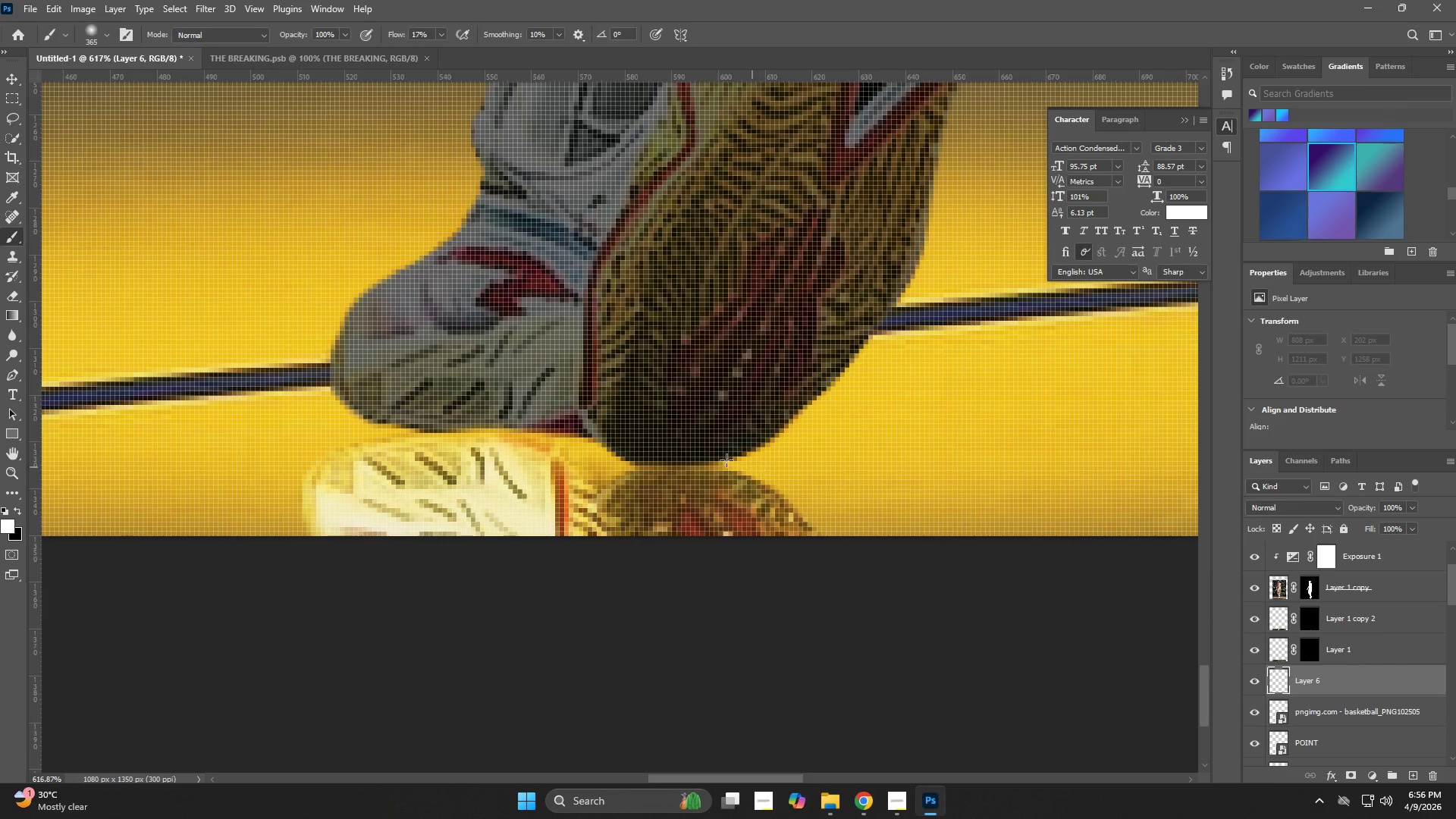 
right_click([714, 437])
 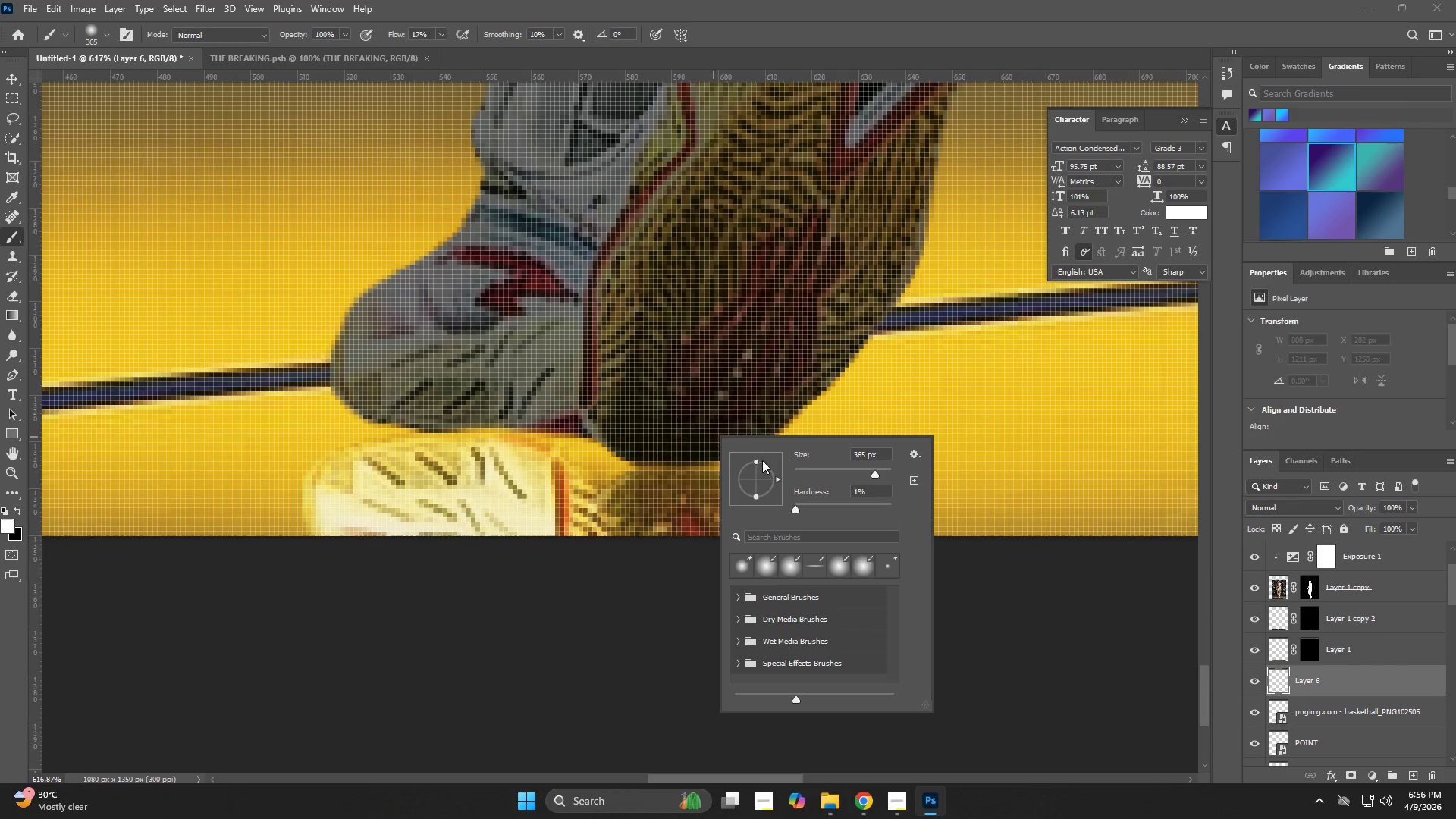 
left_click_drag(start_coordinate=[754, 463], to_coordinate=[754, 479])
 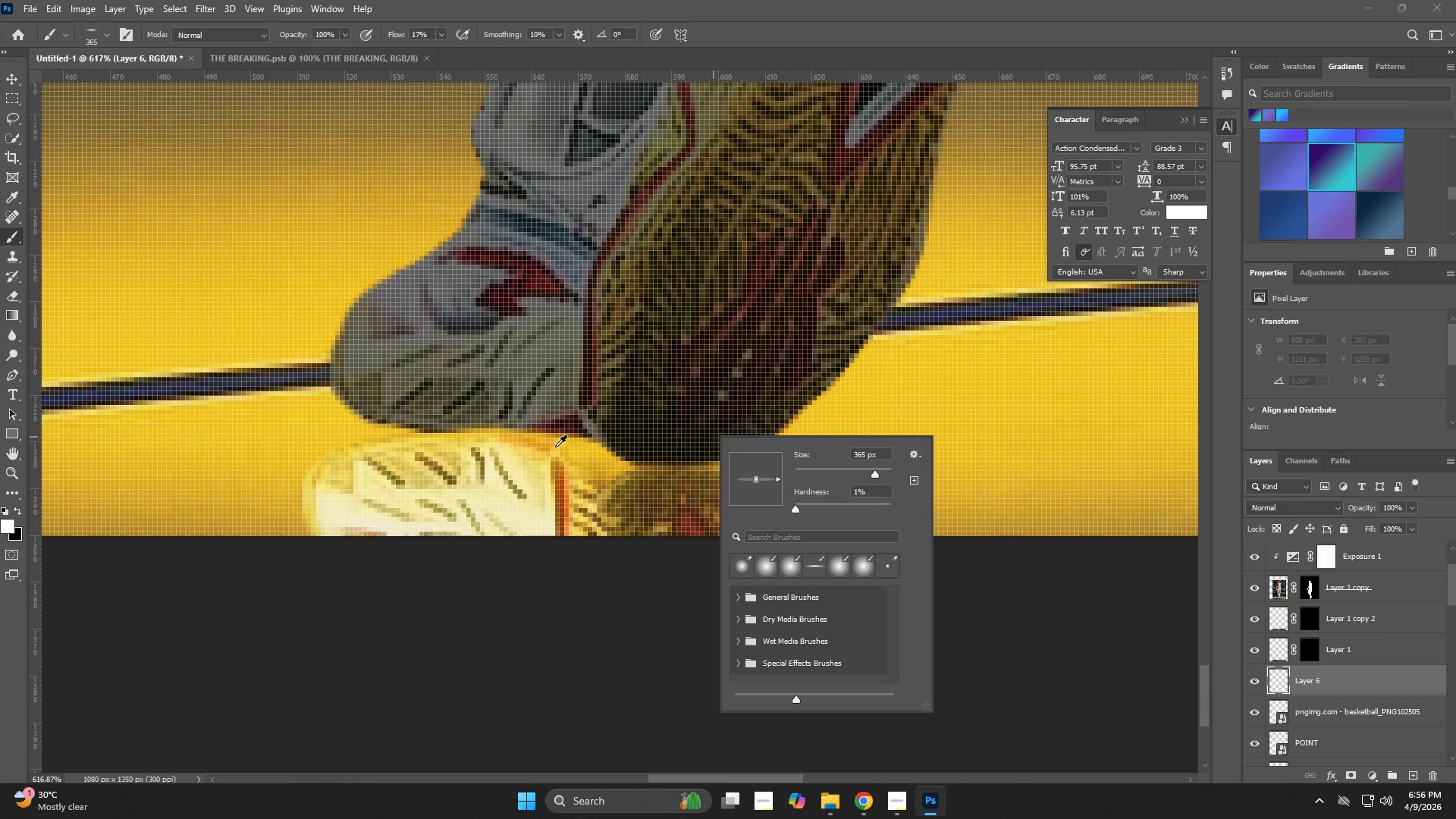 
hold_key(key=AltLeft, duration=0.83)
 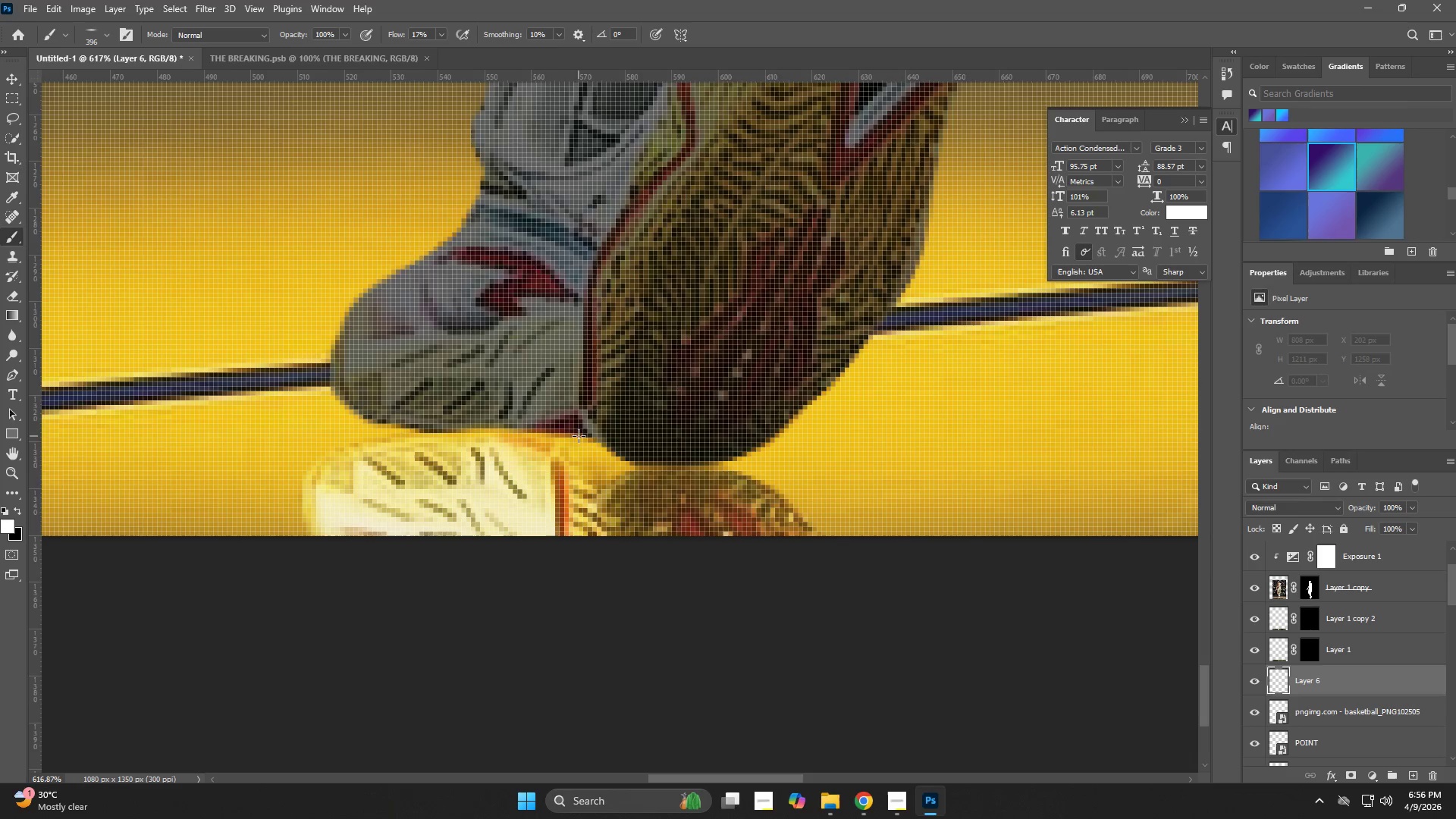 
hold_key(key=AltLeft, duration=0.41)
 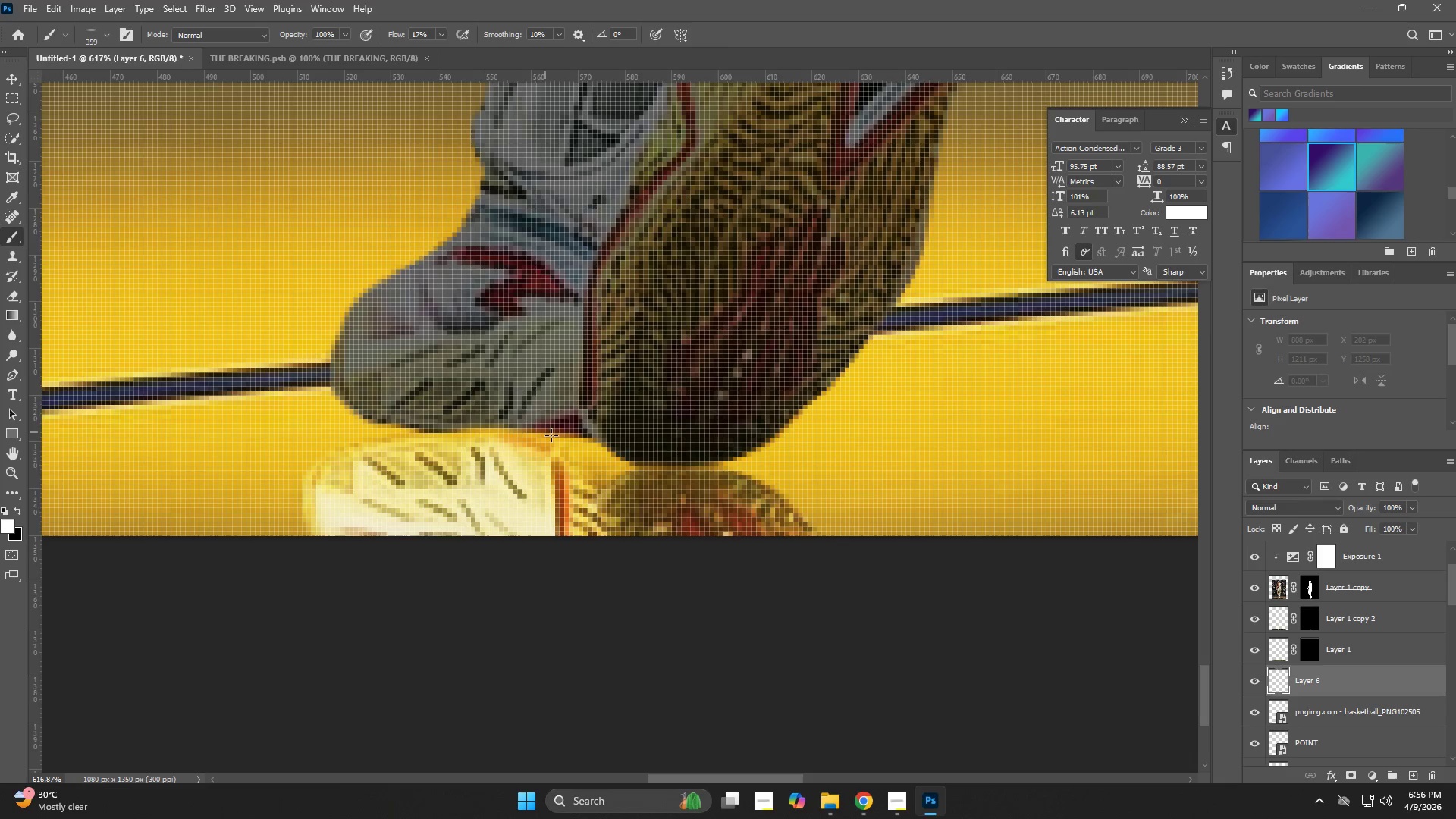 
key(CapsLock)
 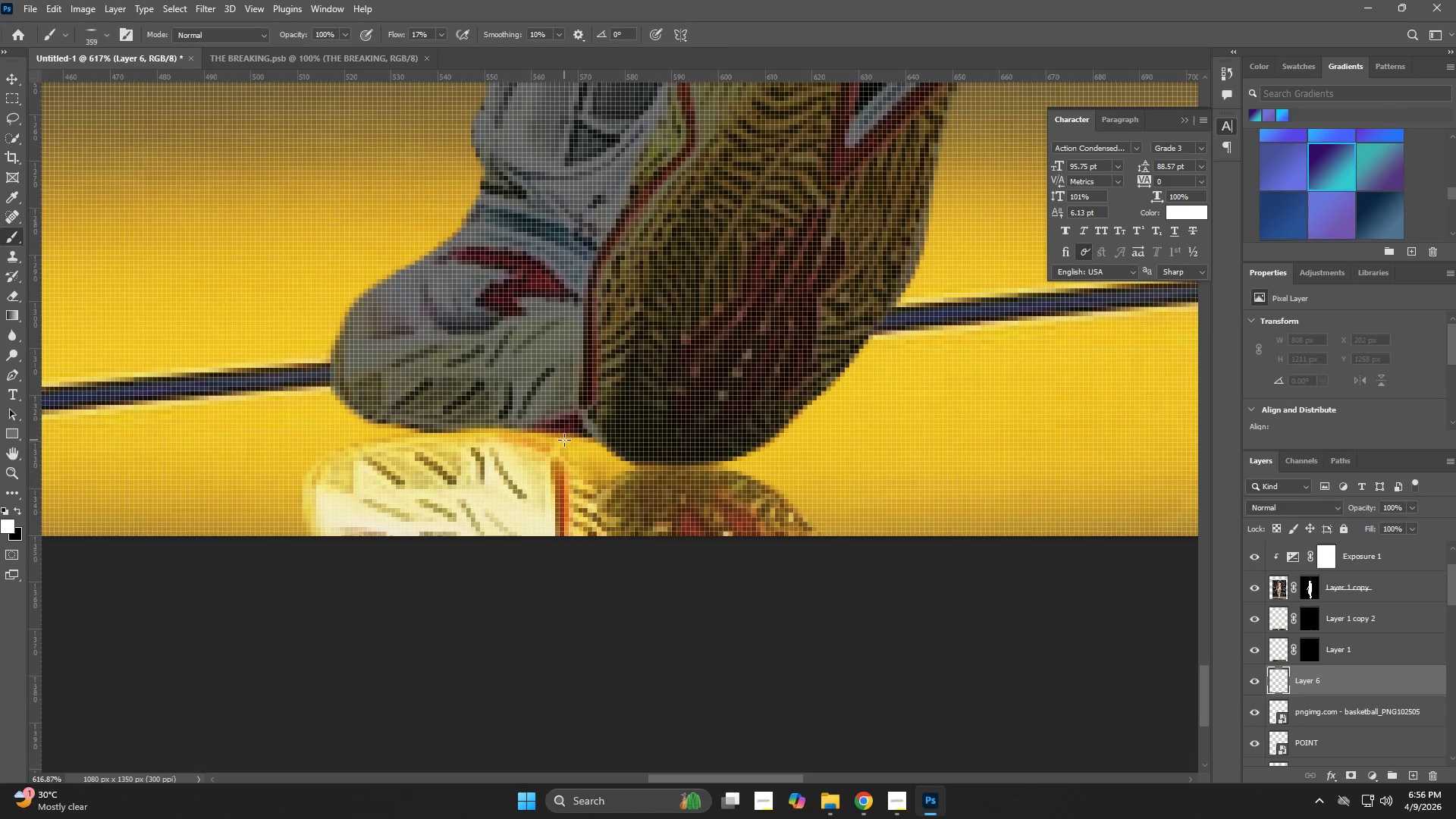 
hold_key(key=AltLeft, duration=0.53)
 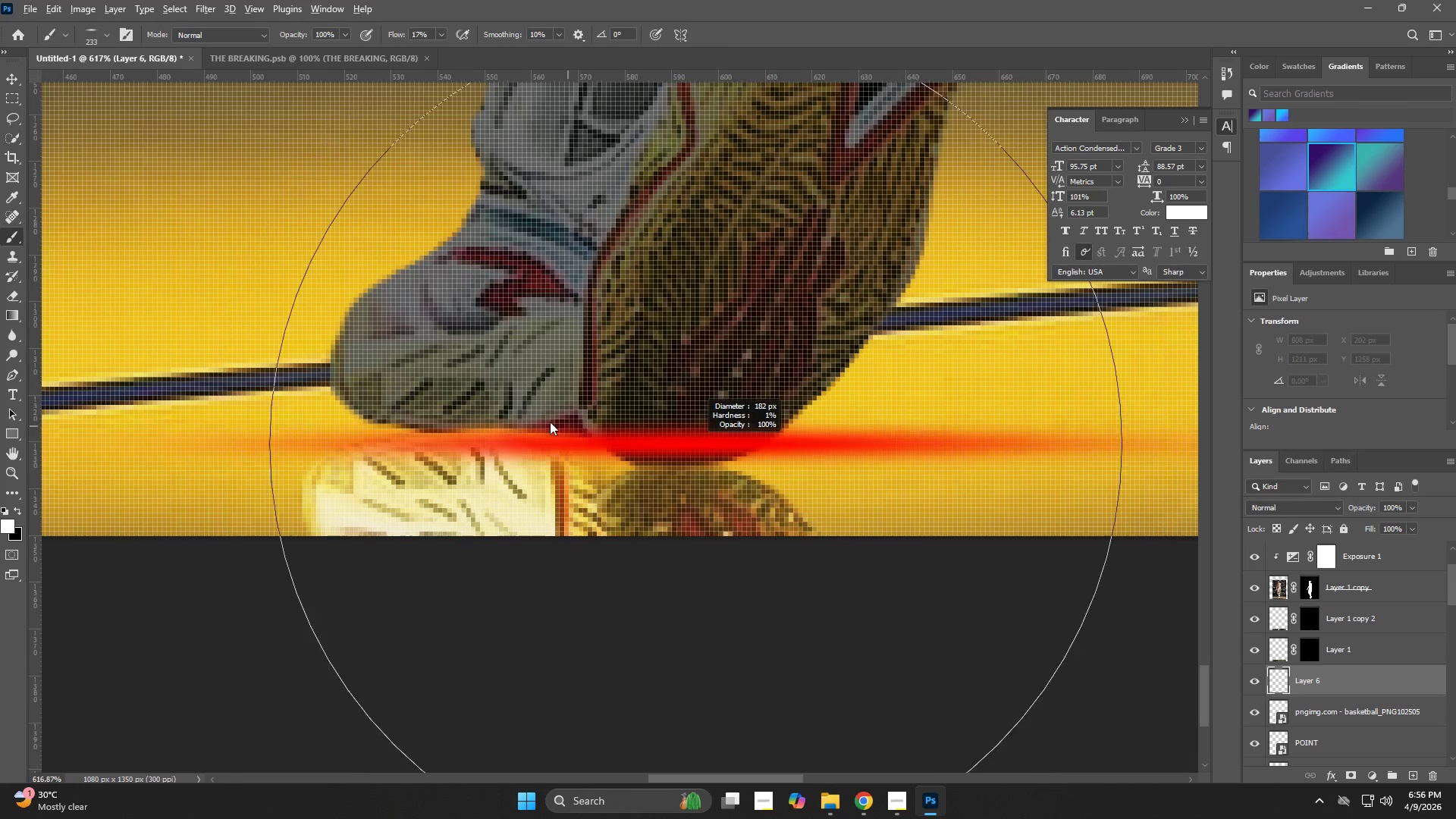 
hold_key(key=AltLeft, duration=0.61)
 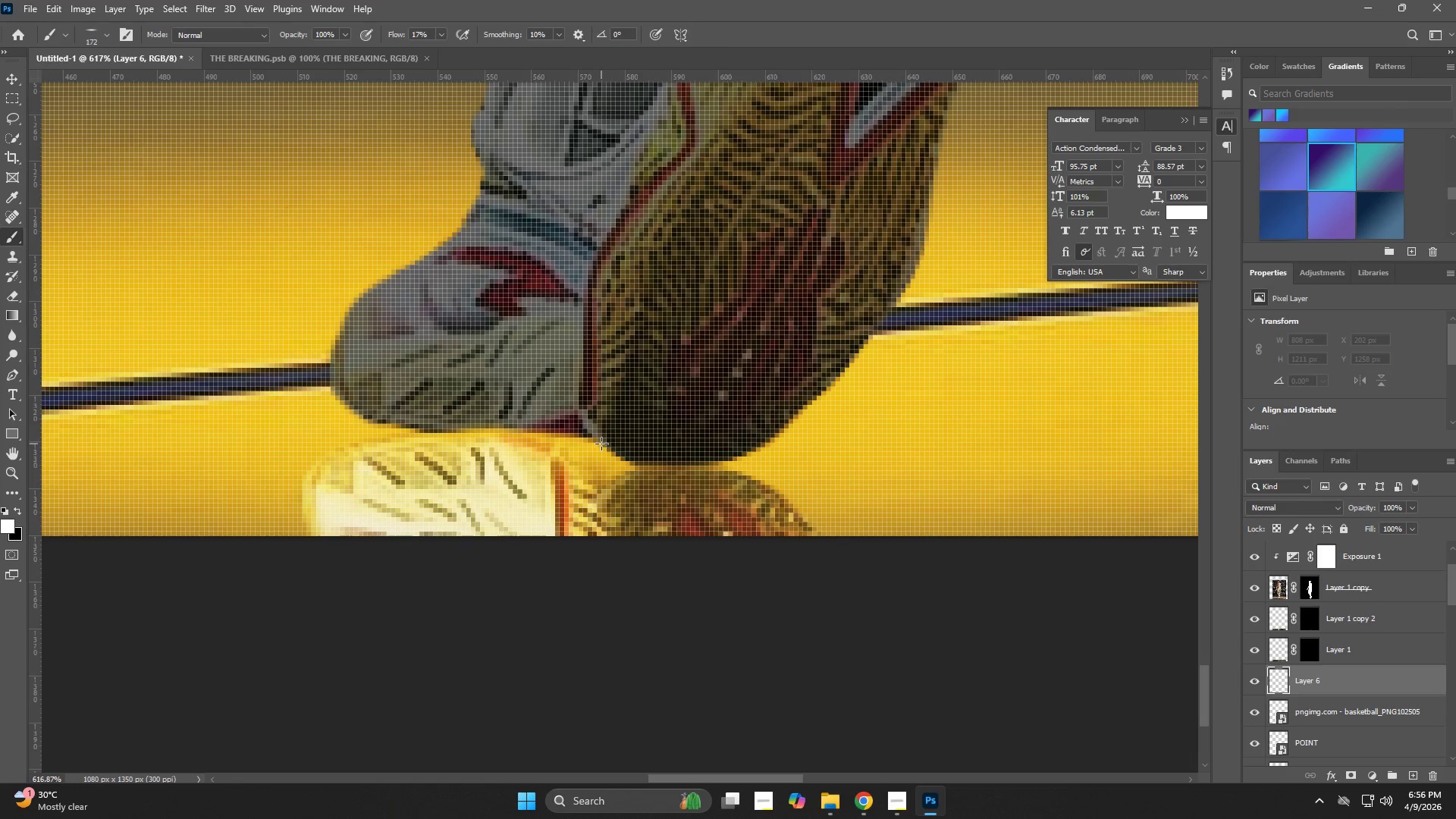 
key(CapsLock)
 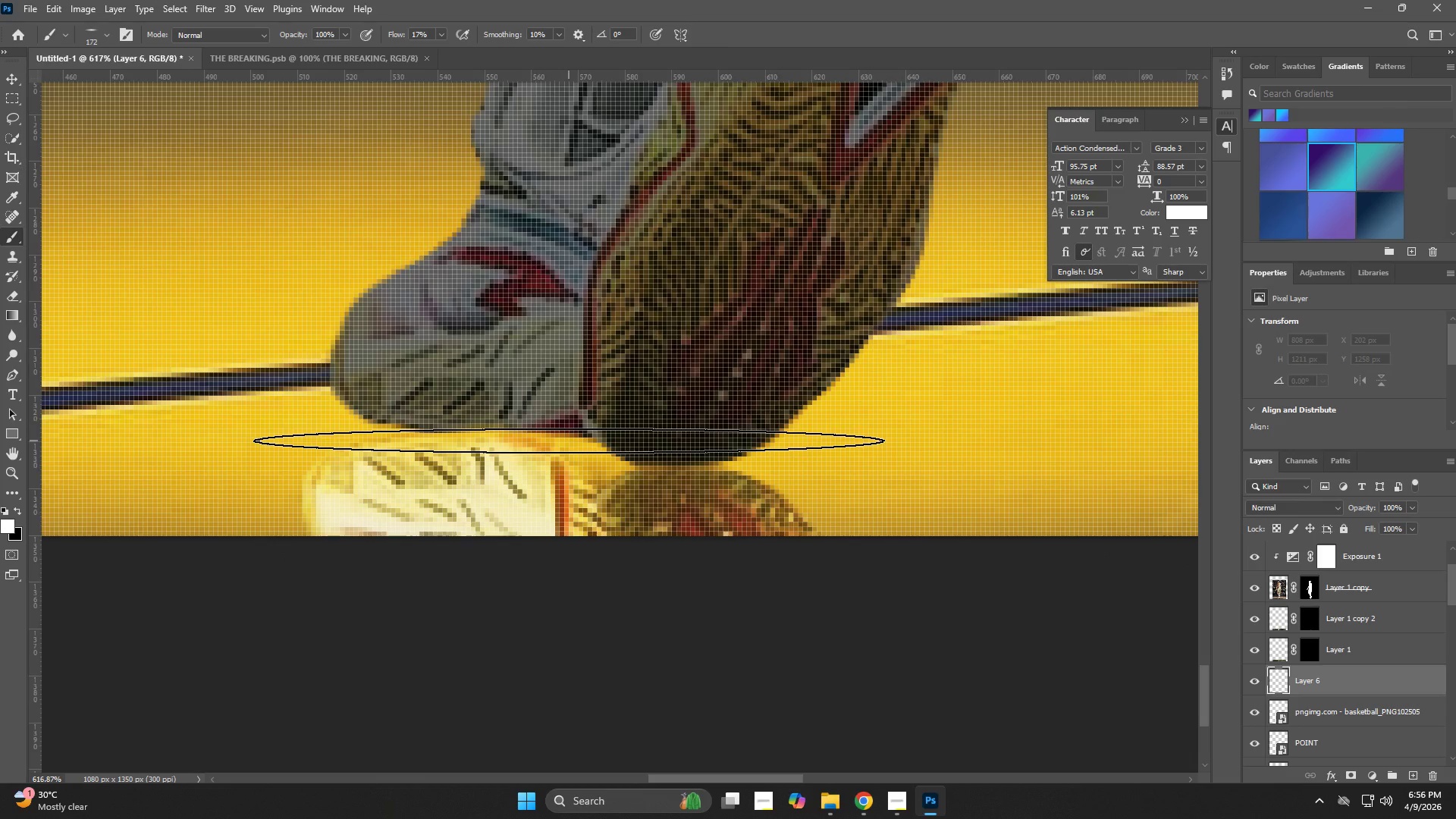 
key(X)
 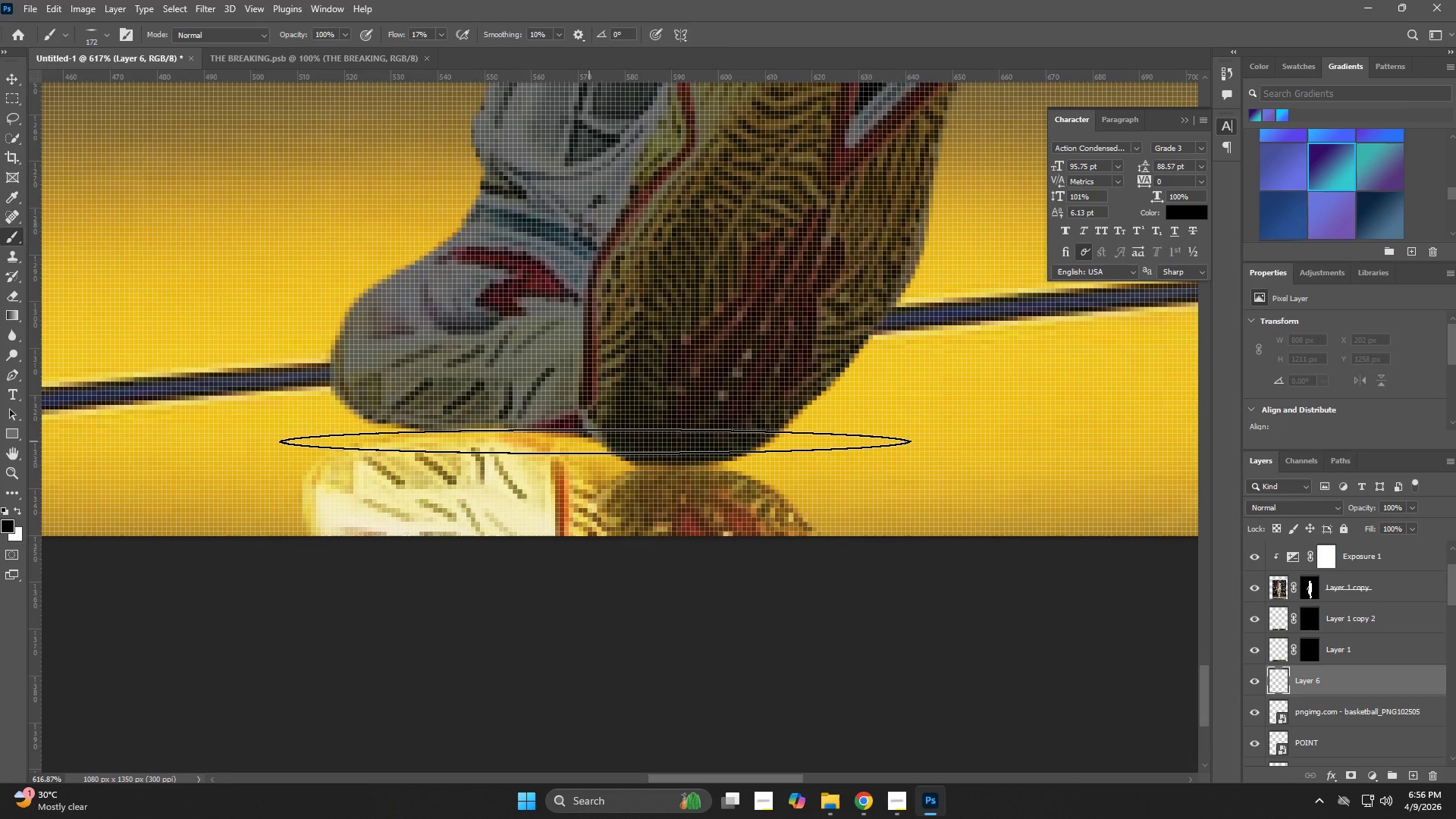 
double_click([597, 441])
 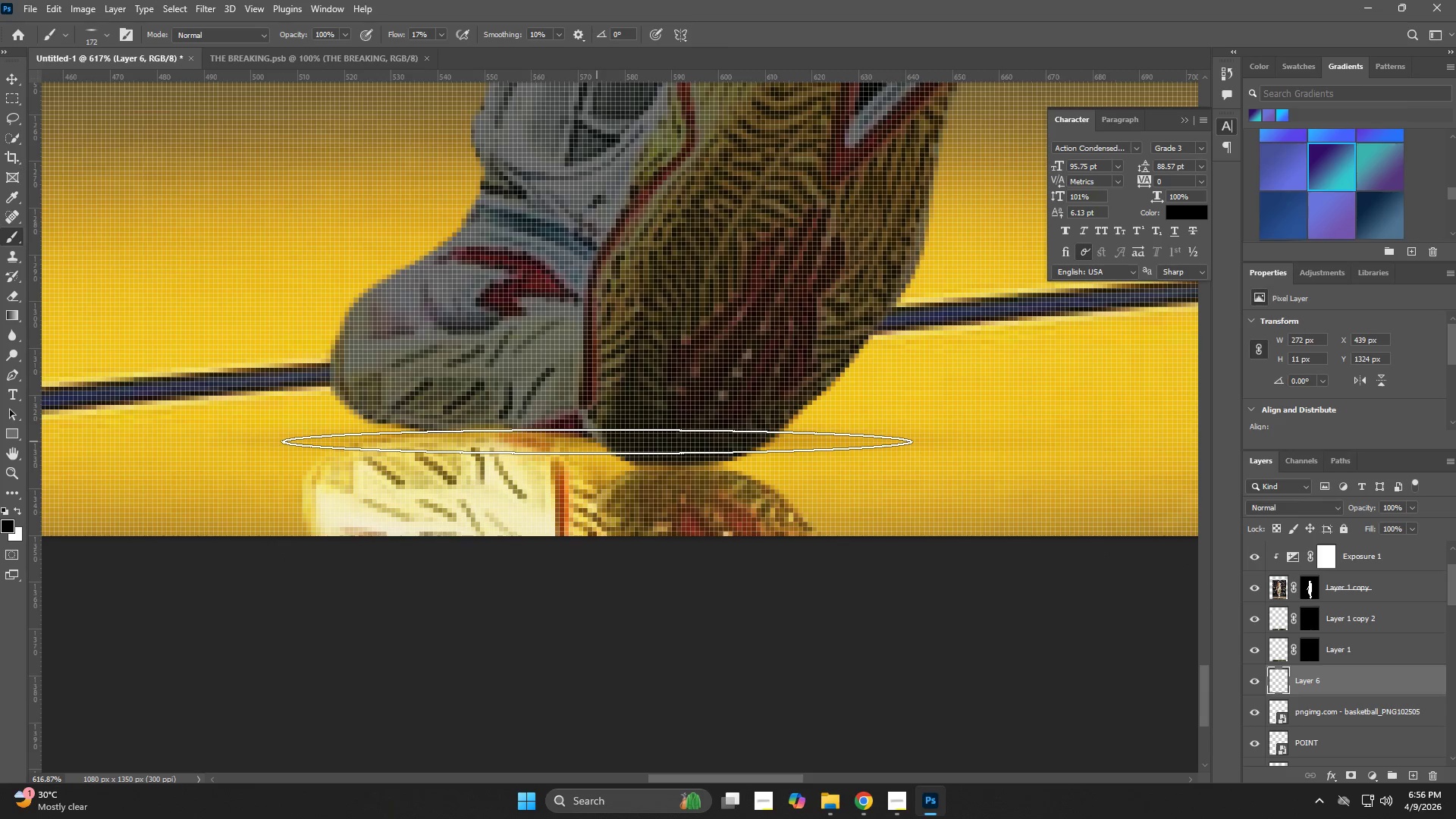 
left_click([597, 441])
 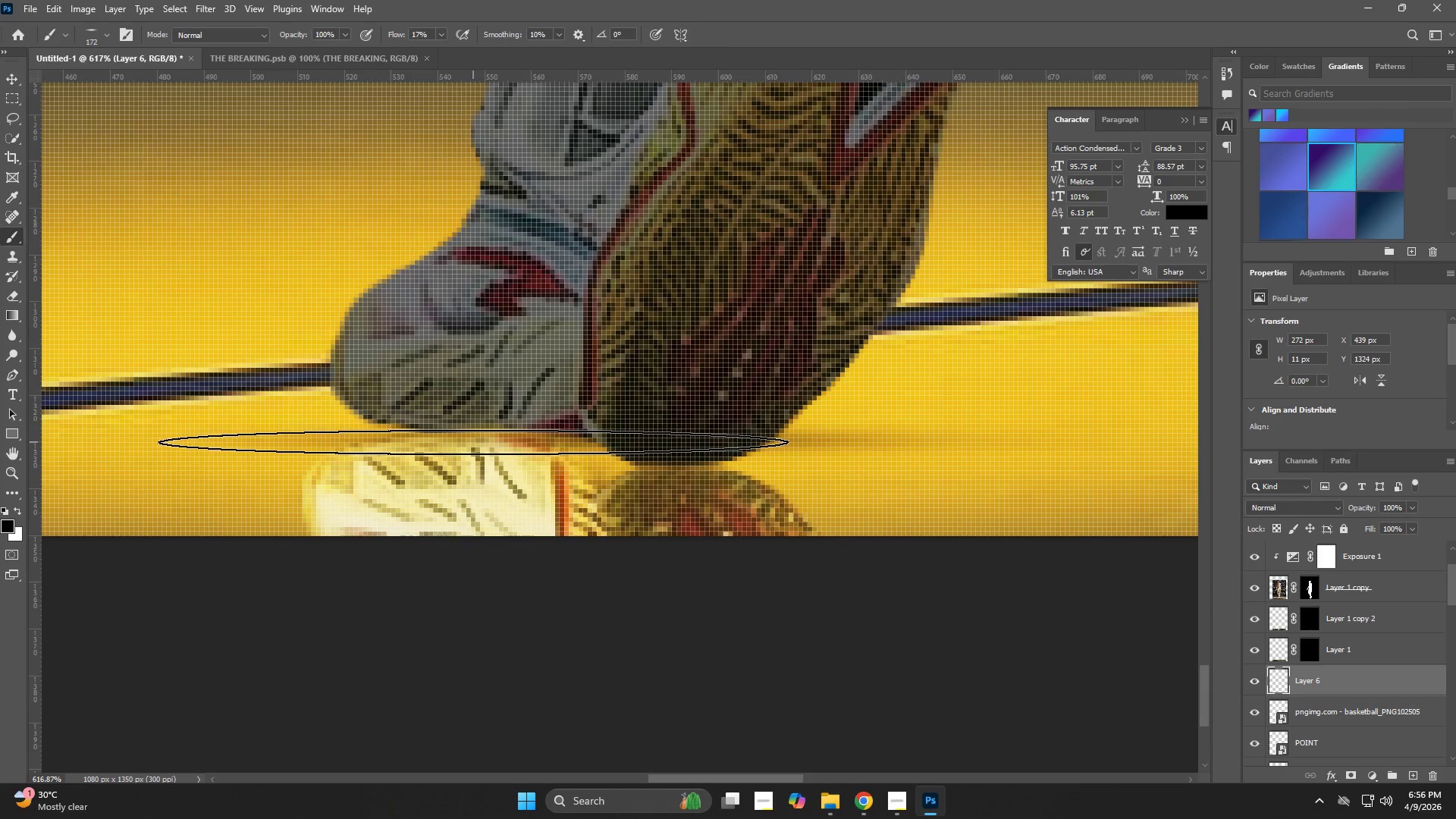 
left_click([473, 442])
 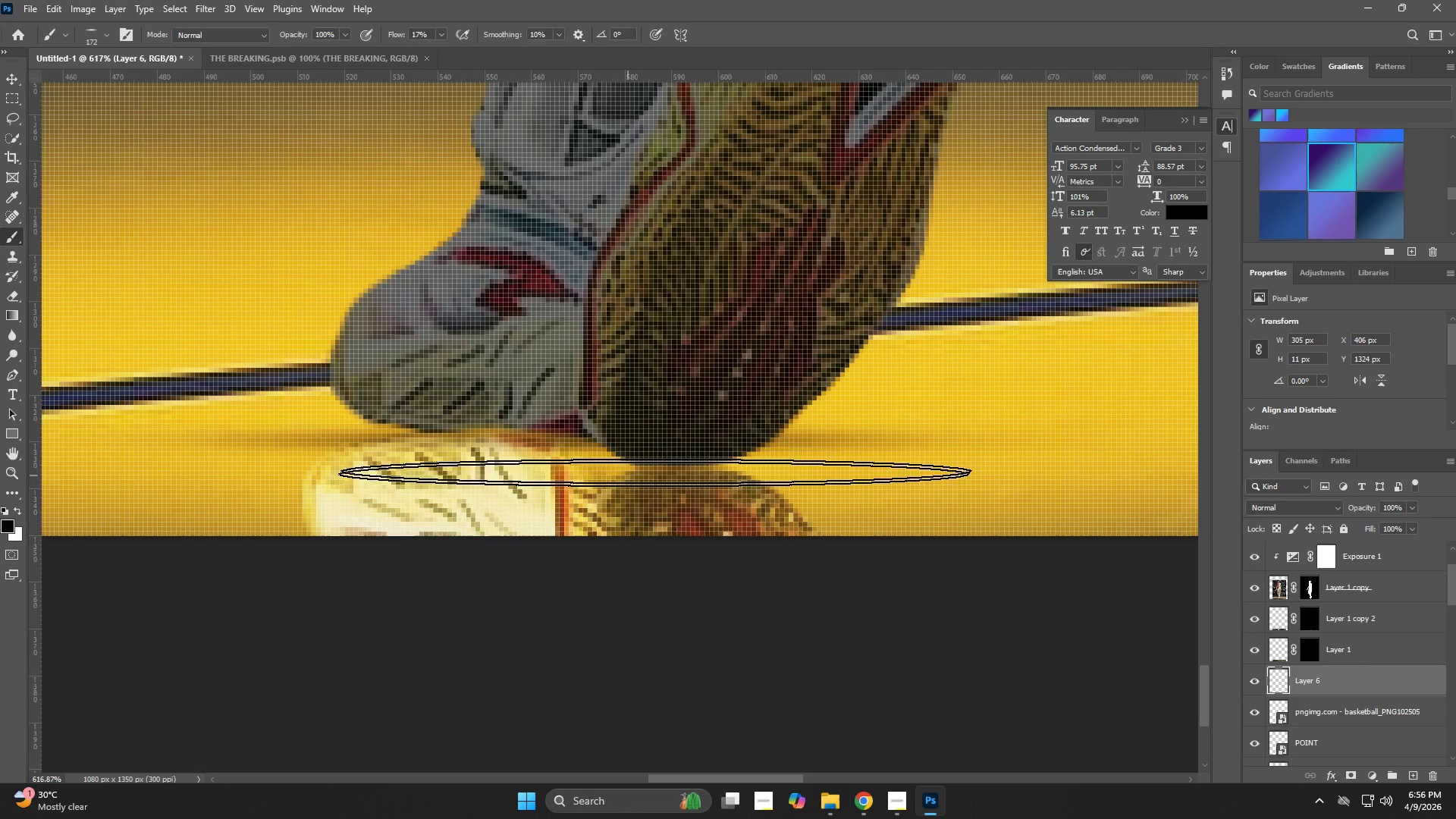 
key(Z)
 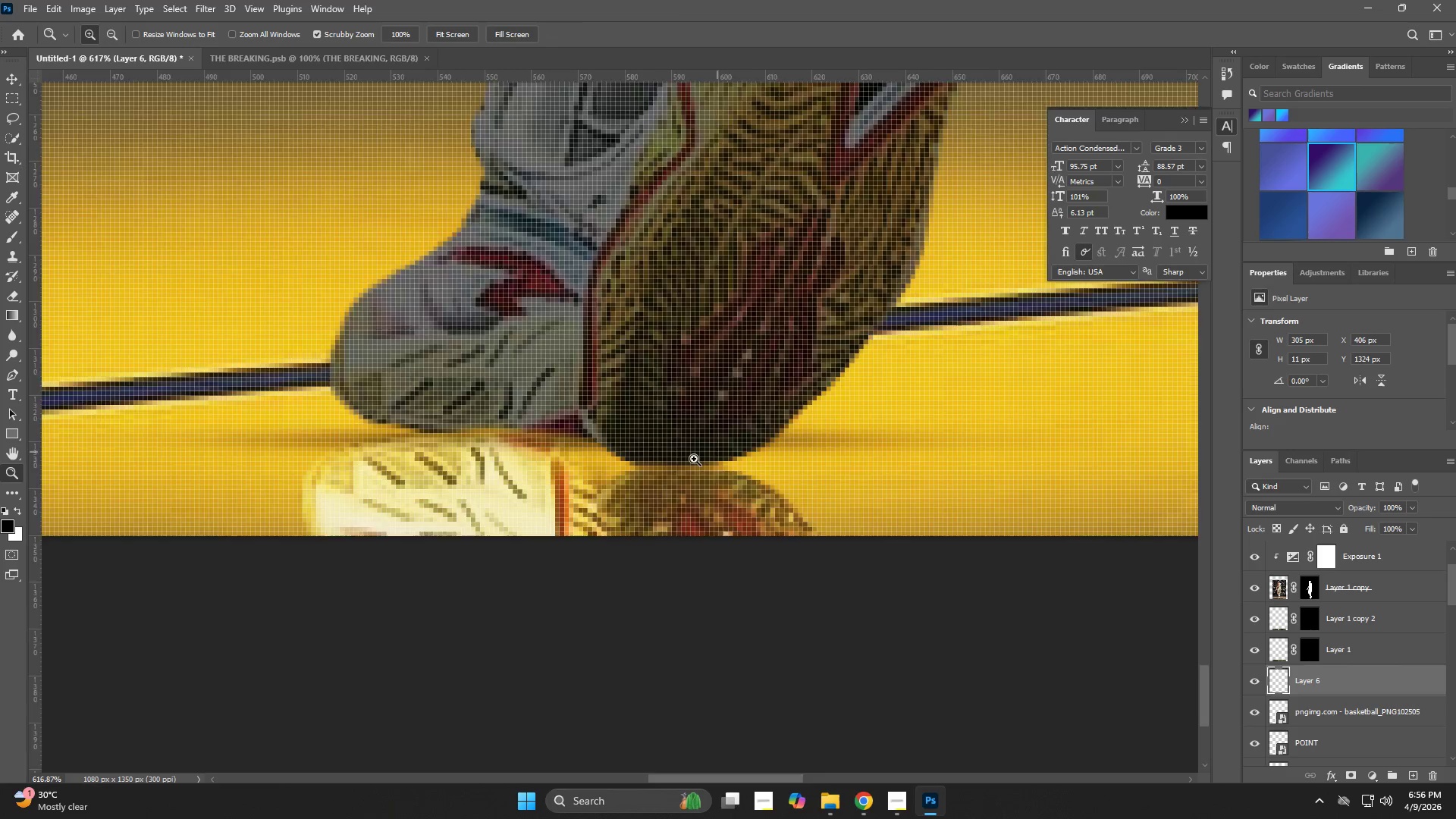 
left_click_drag(start_coordinate=[712, 453], to_coordinate=[639, 474])
 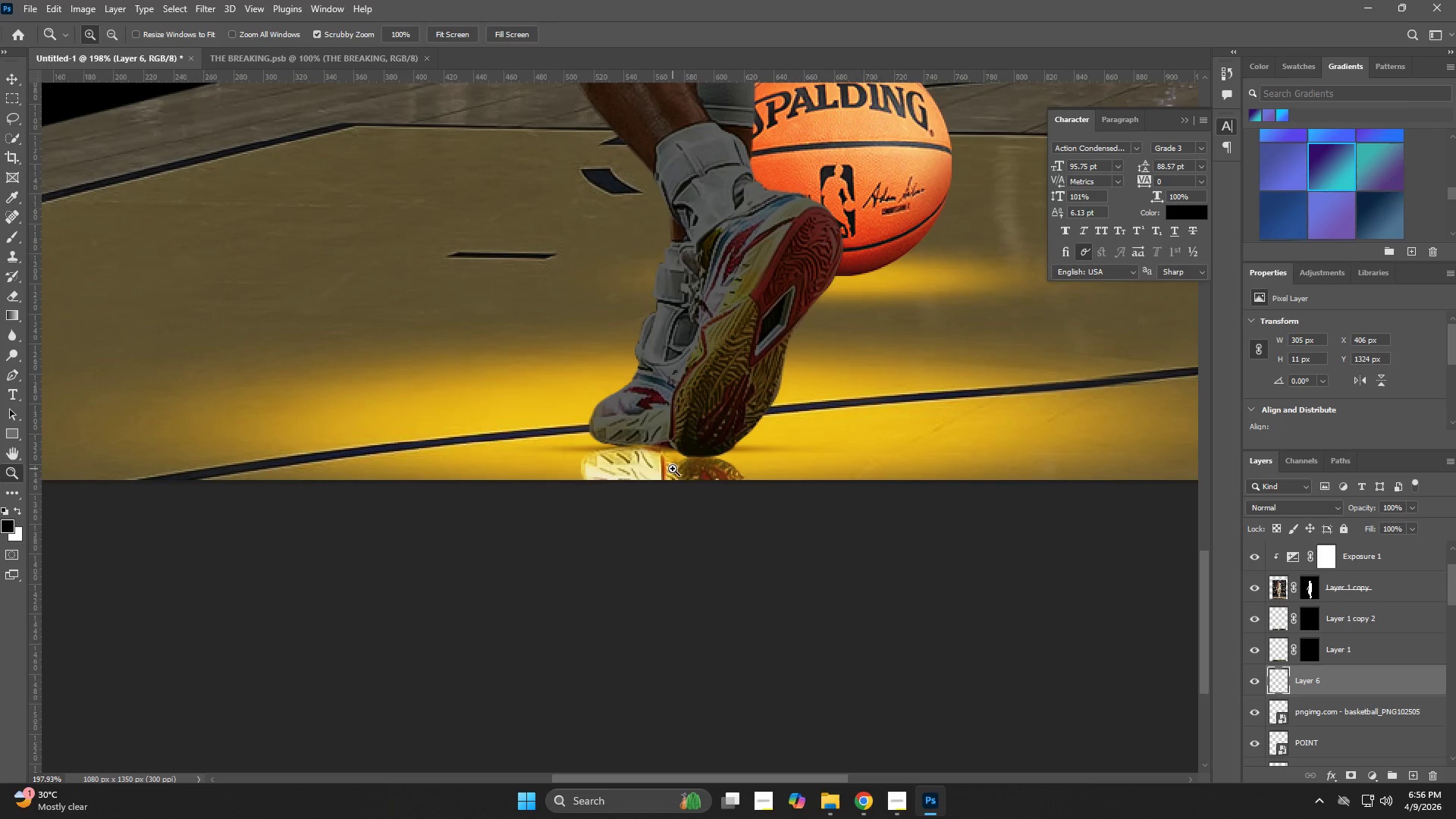 
left_click_drag(start_coordinate=[668, 469], to_coordinate=[727, 487])
 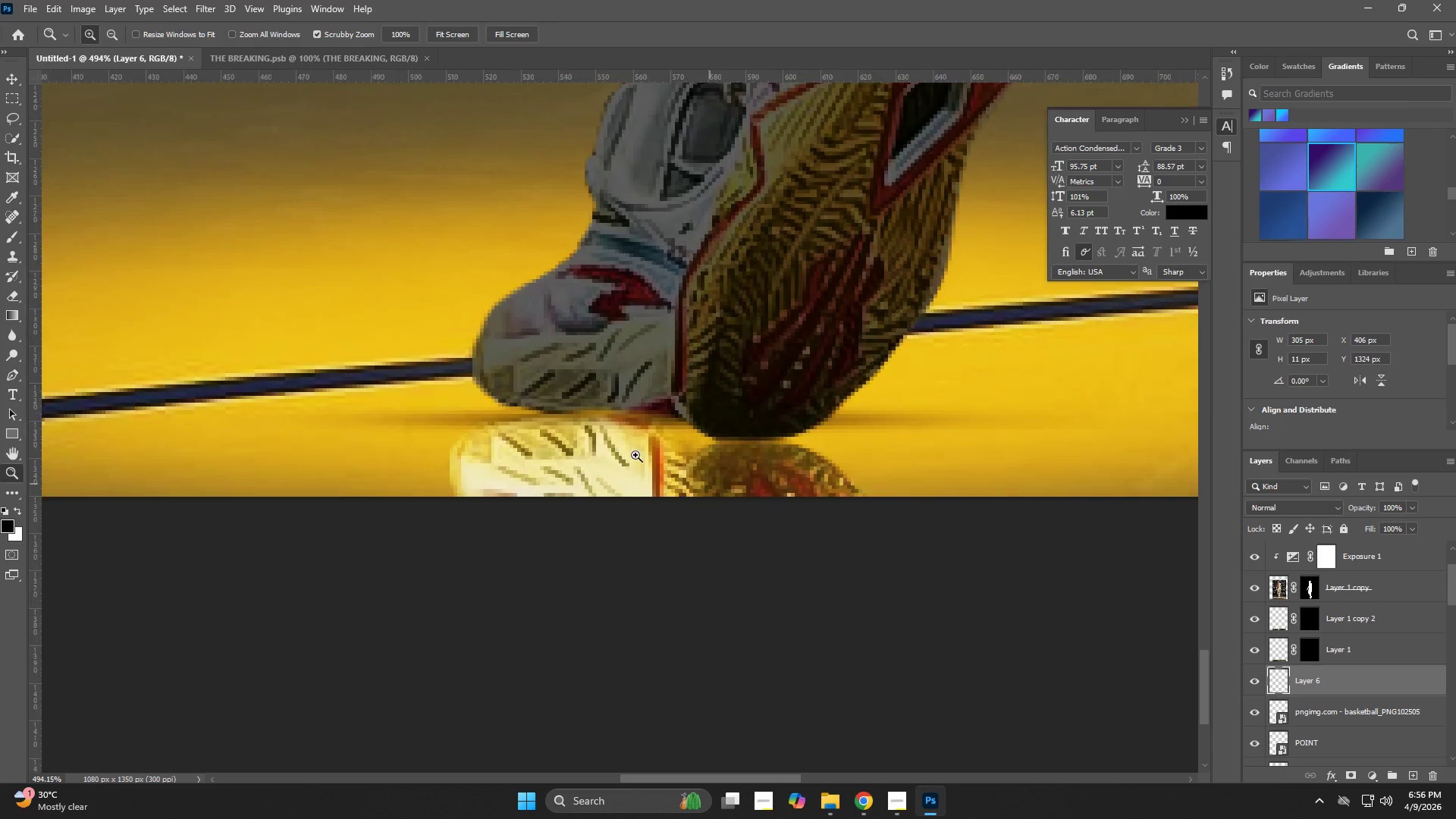 
key(B)
 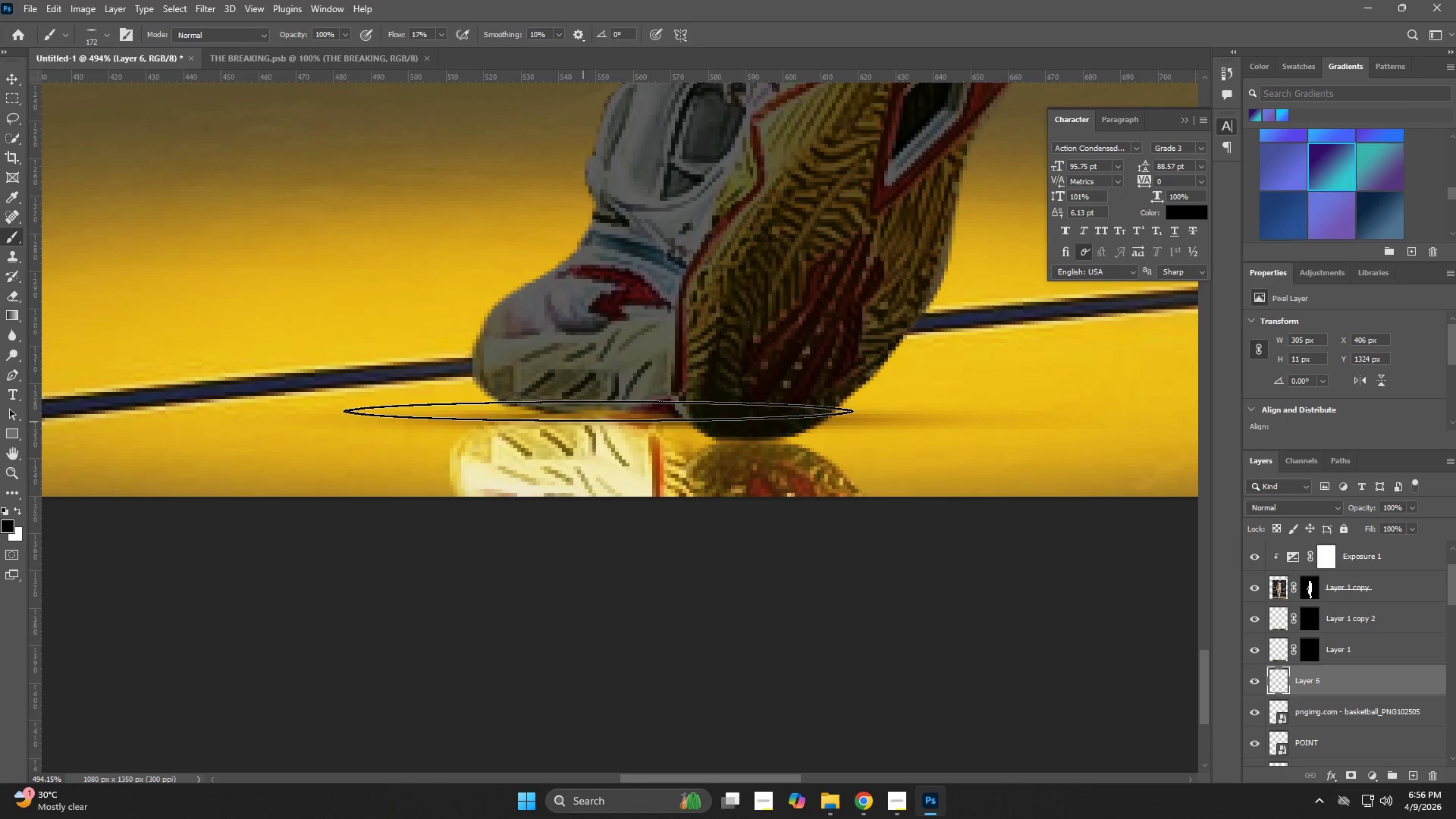 
right_click([604, 410])
 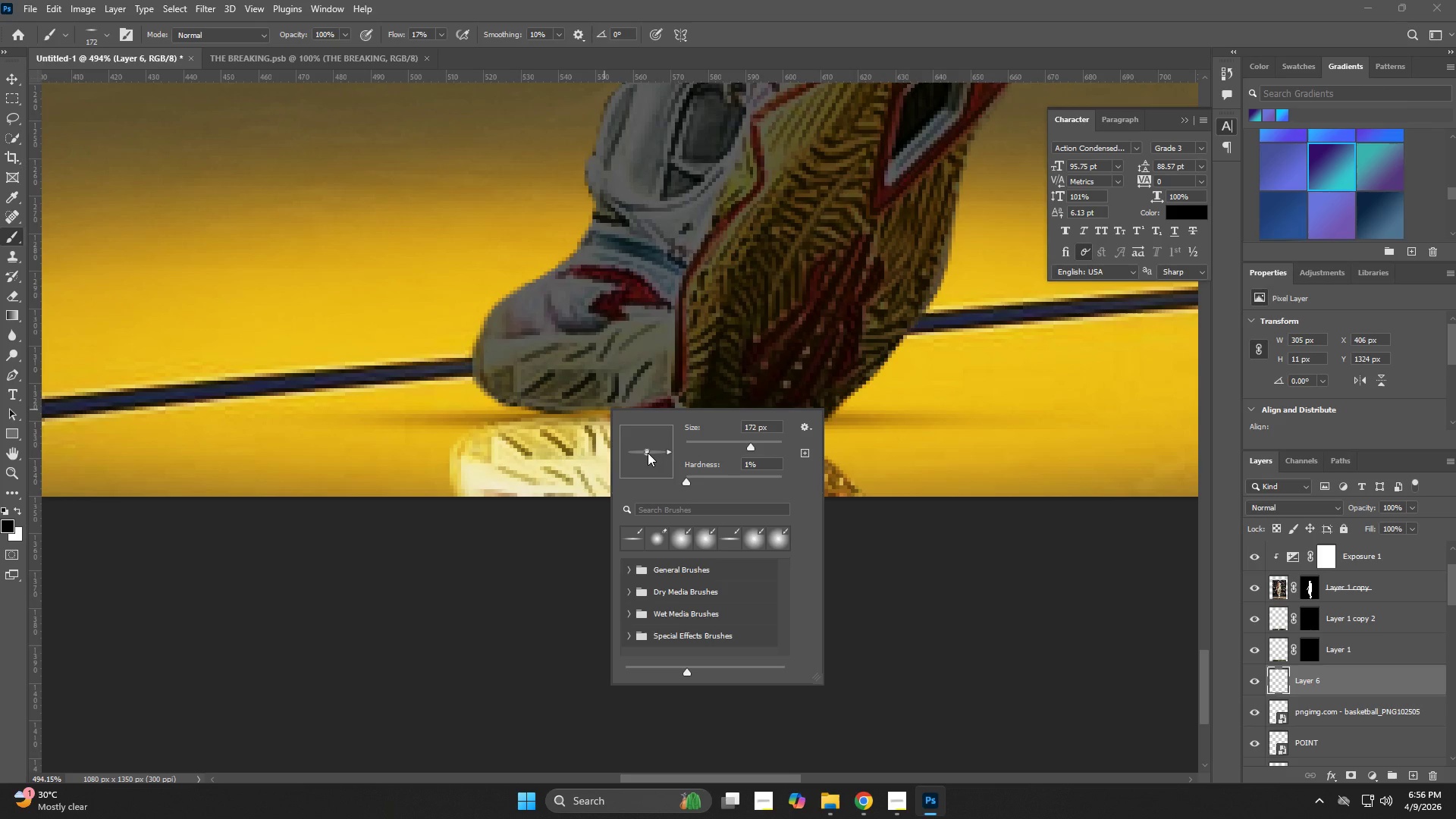 
left_click([648, 453])
 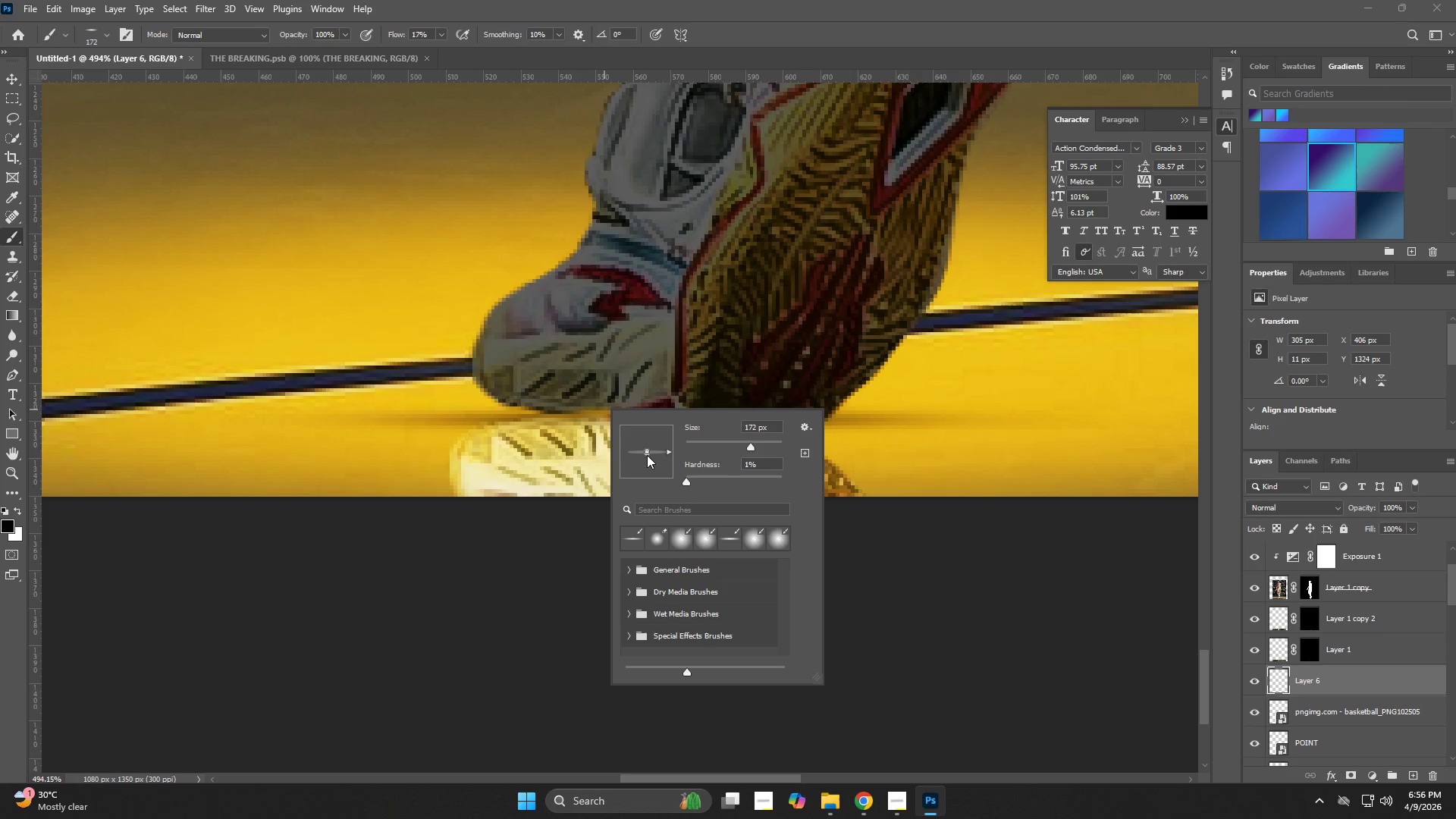 
left_click([647, 455])
 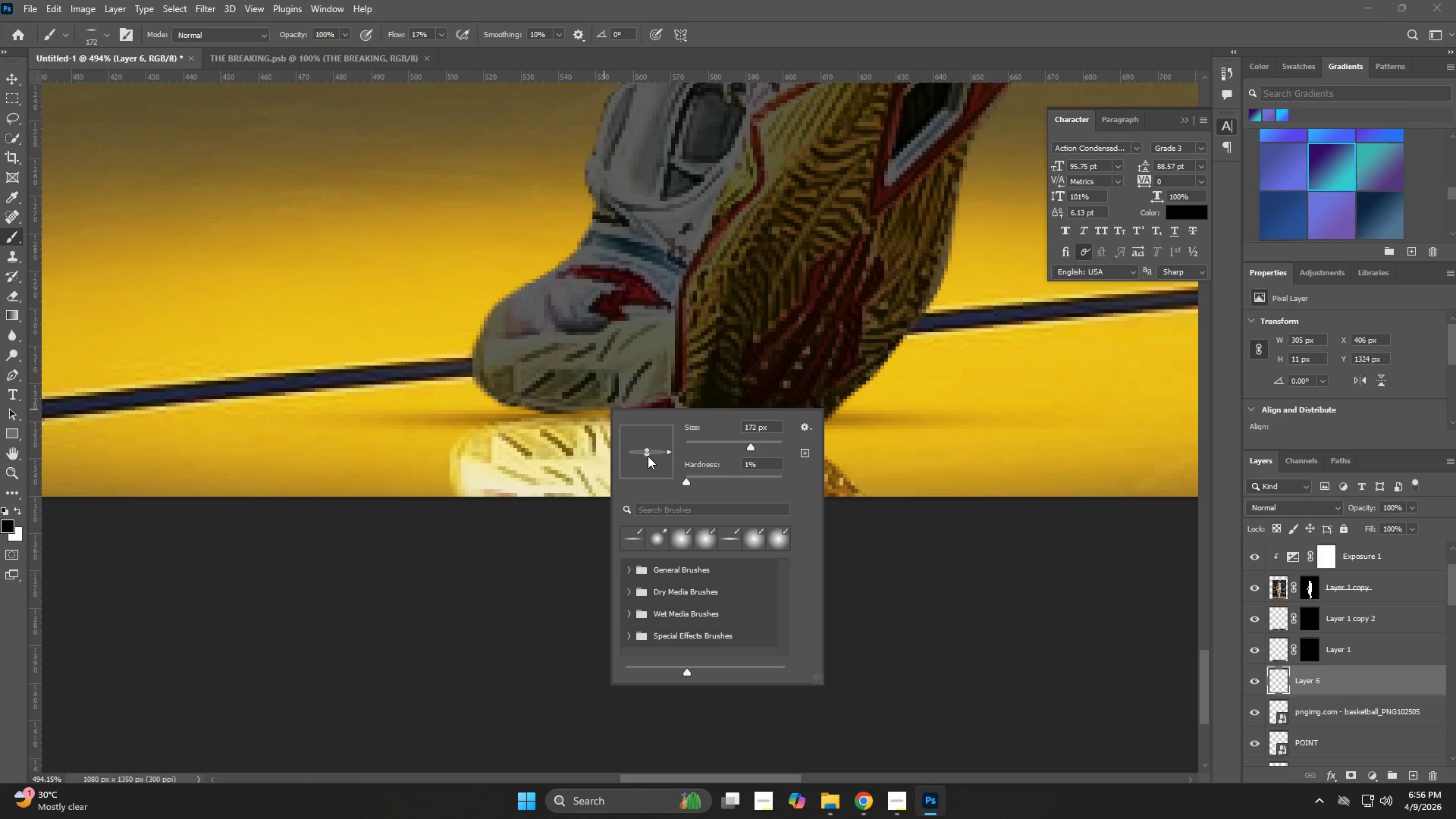 
wait(5.75)
 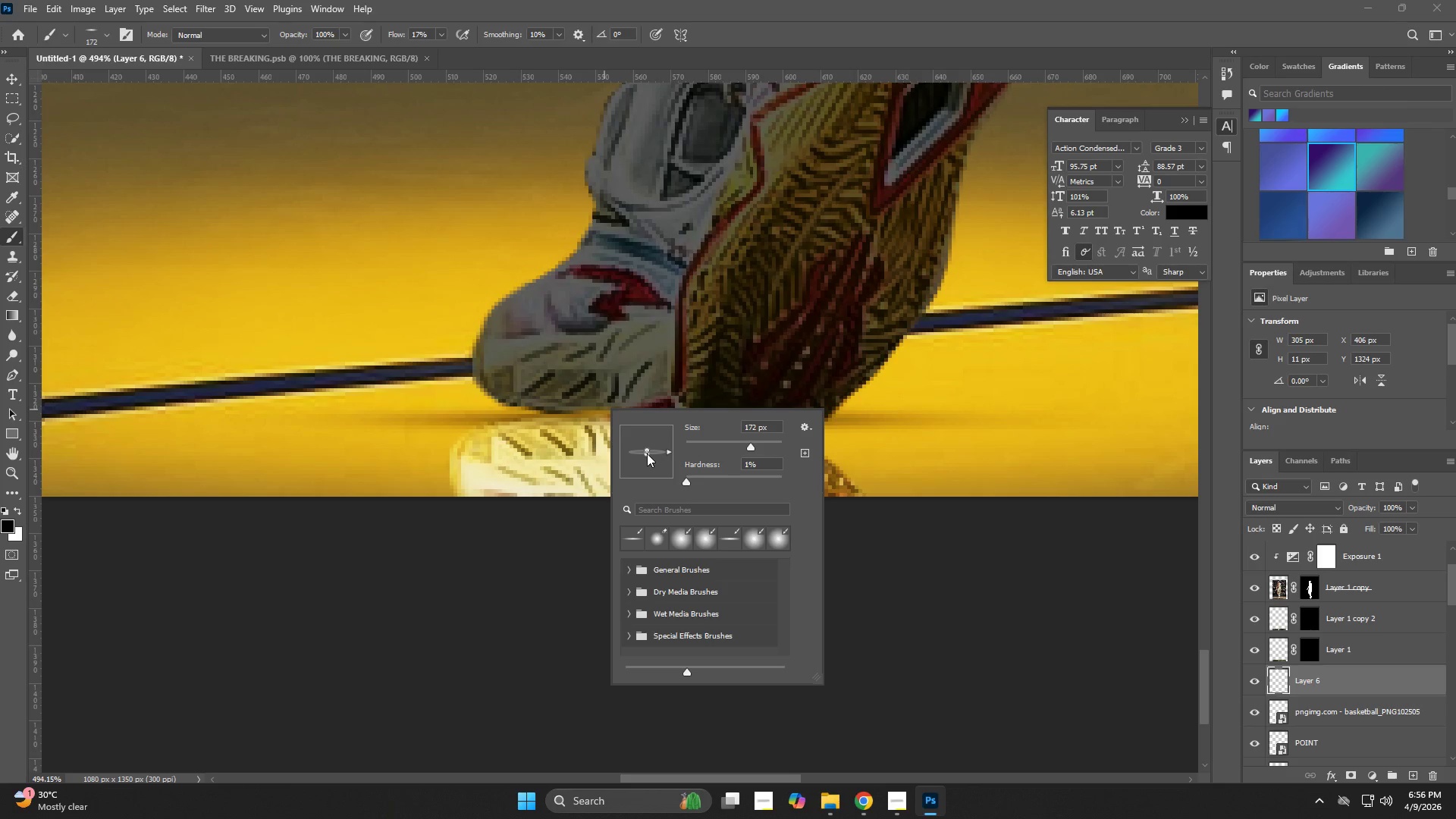 
left_click([647, 454])
 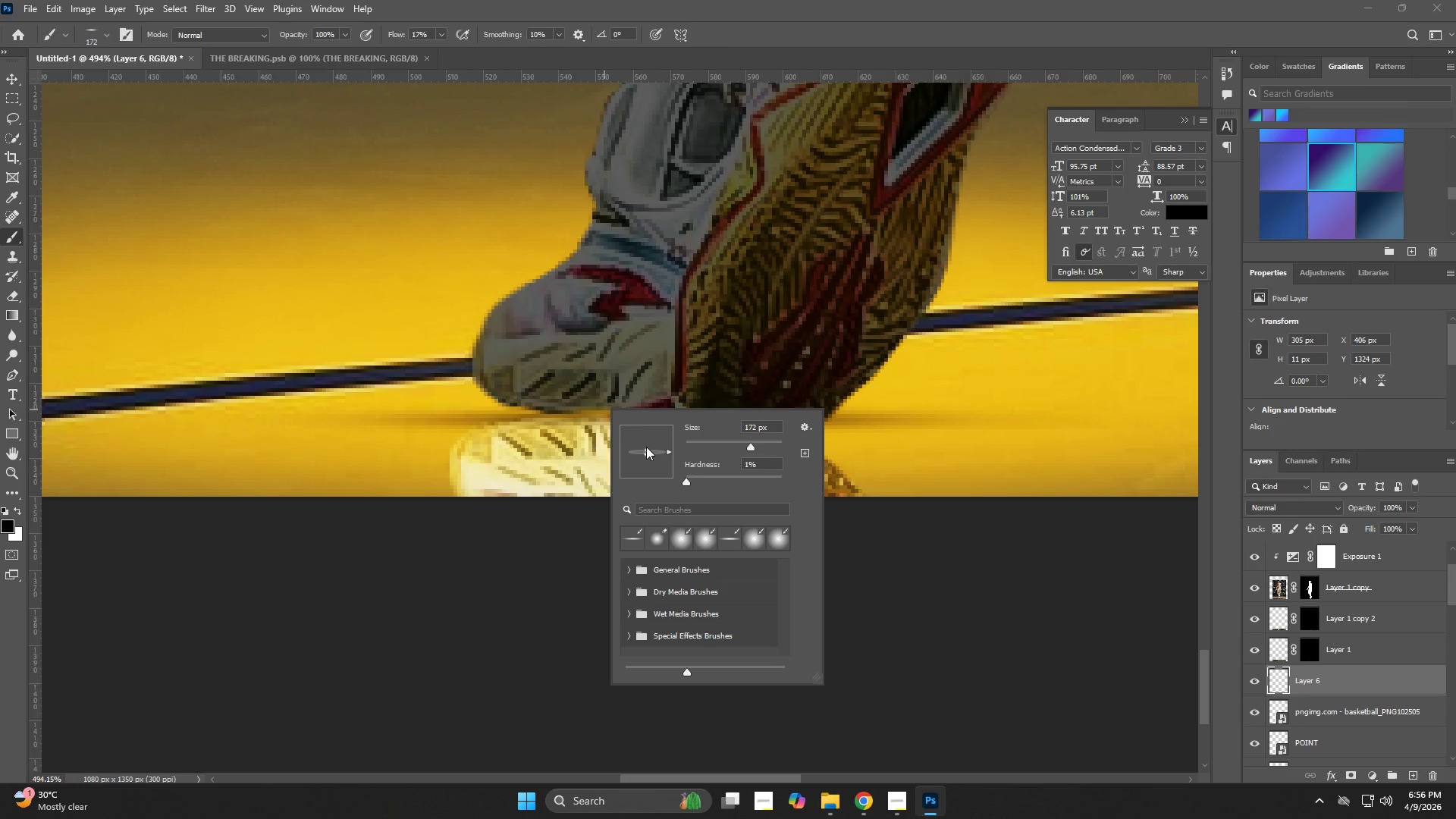 
hold_key(key=AltLeft, duration=1.12)
 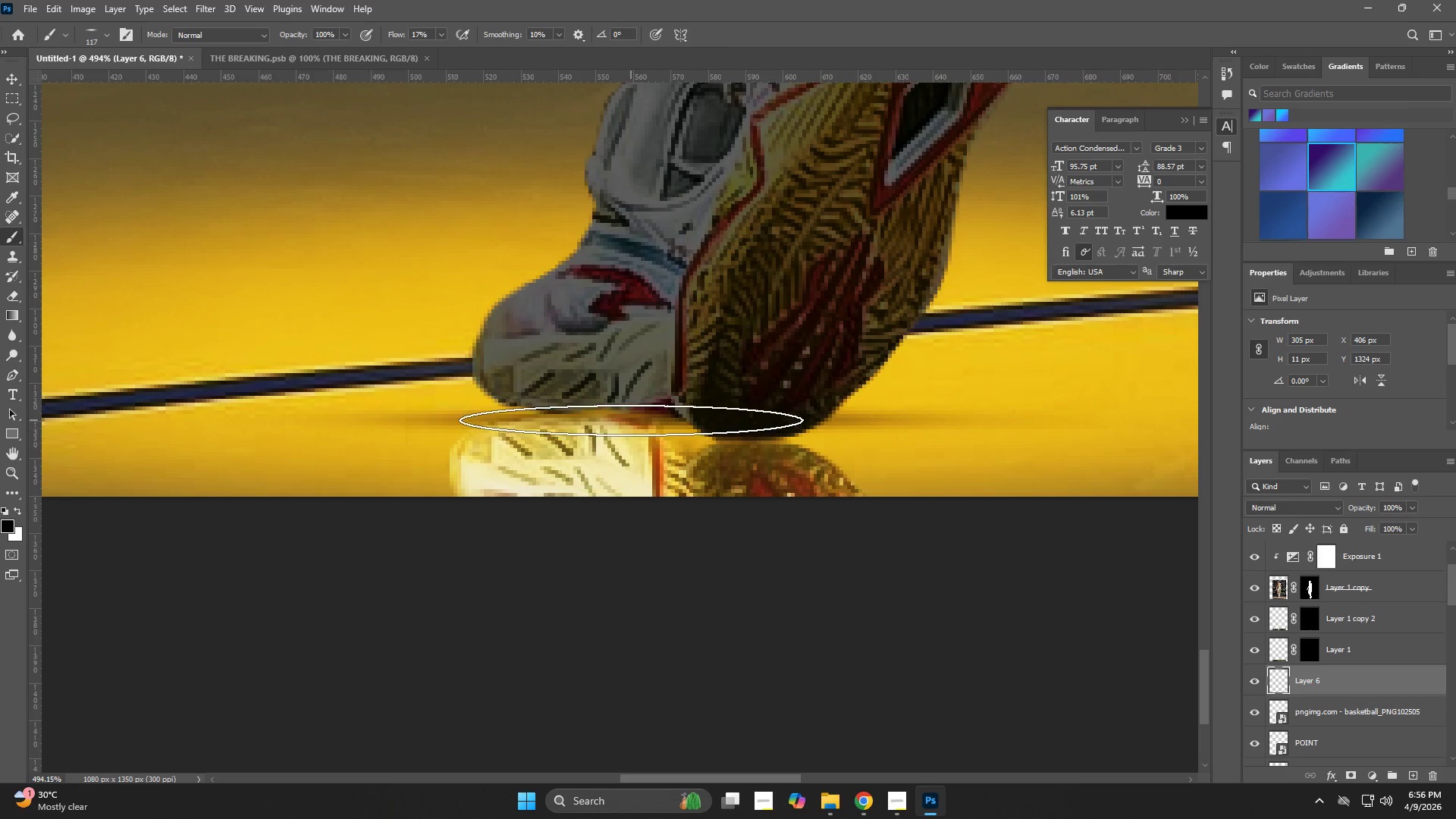 
left_click([632, 419])
 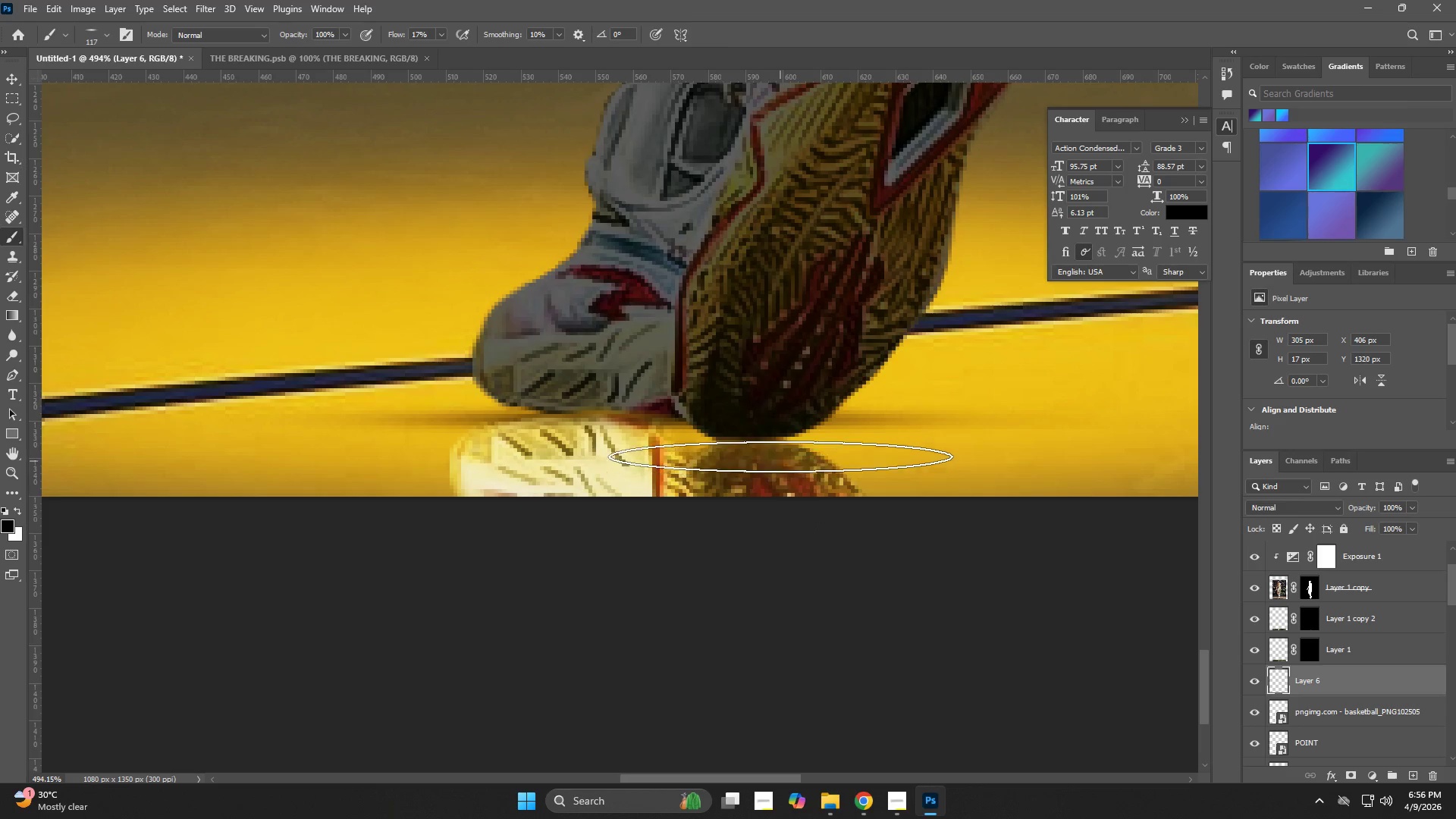 
left_click([809, 447])
 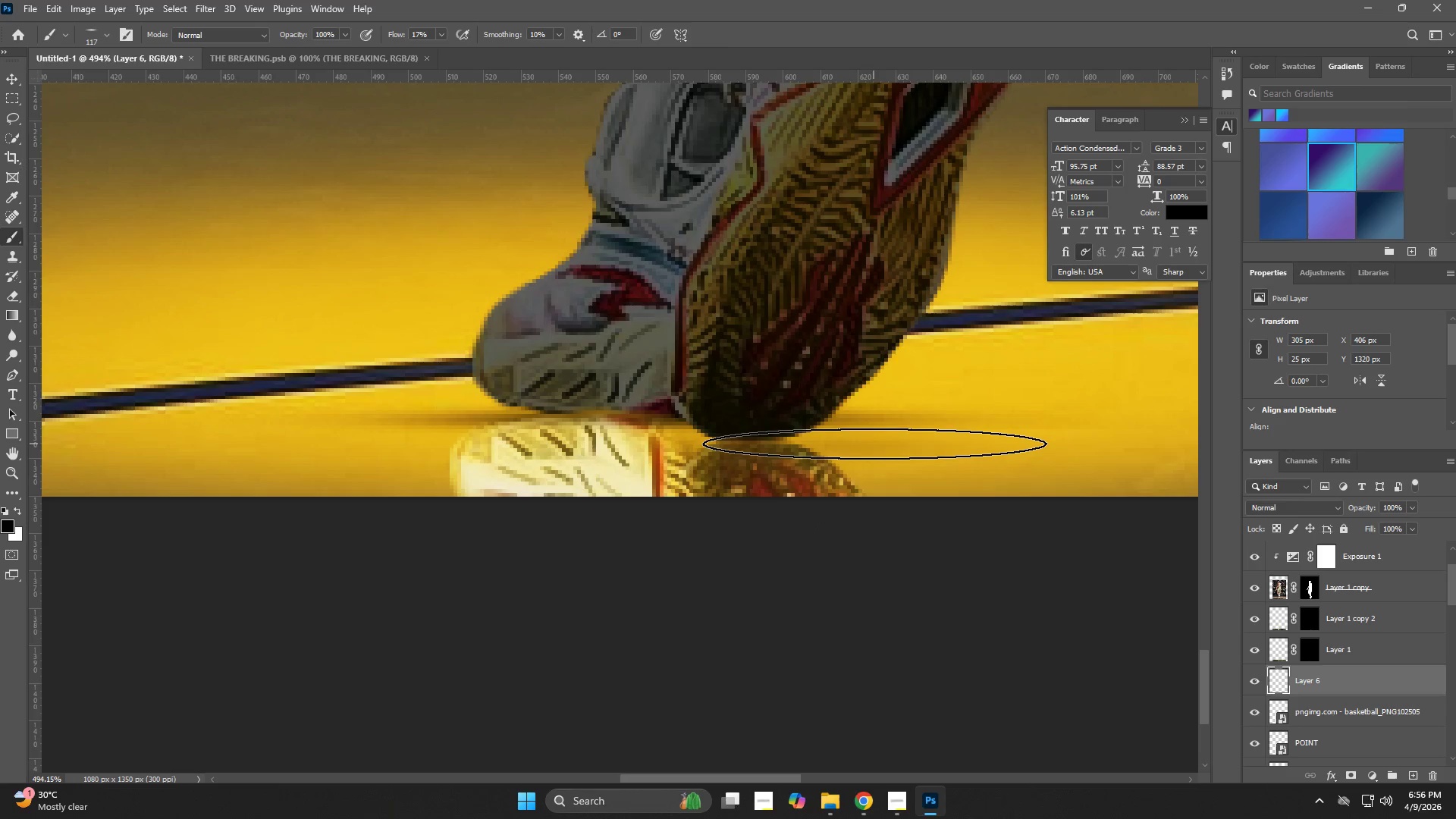 
left_click([879, 444])
 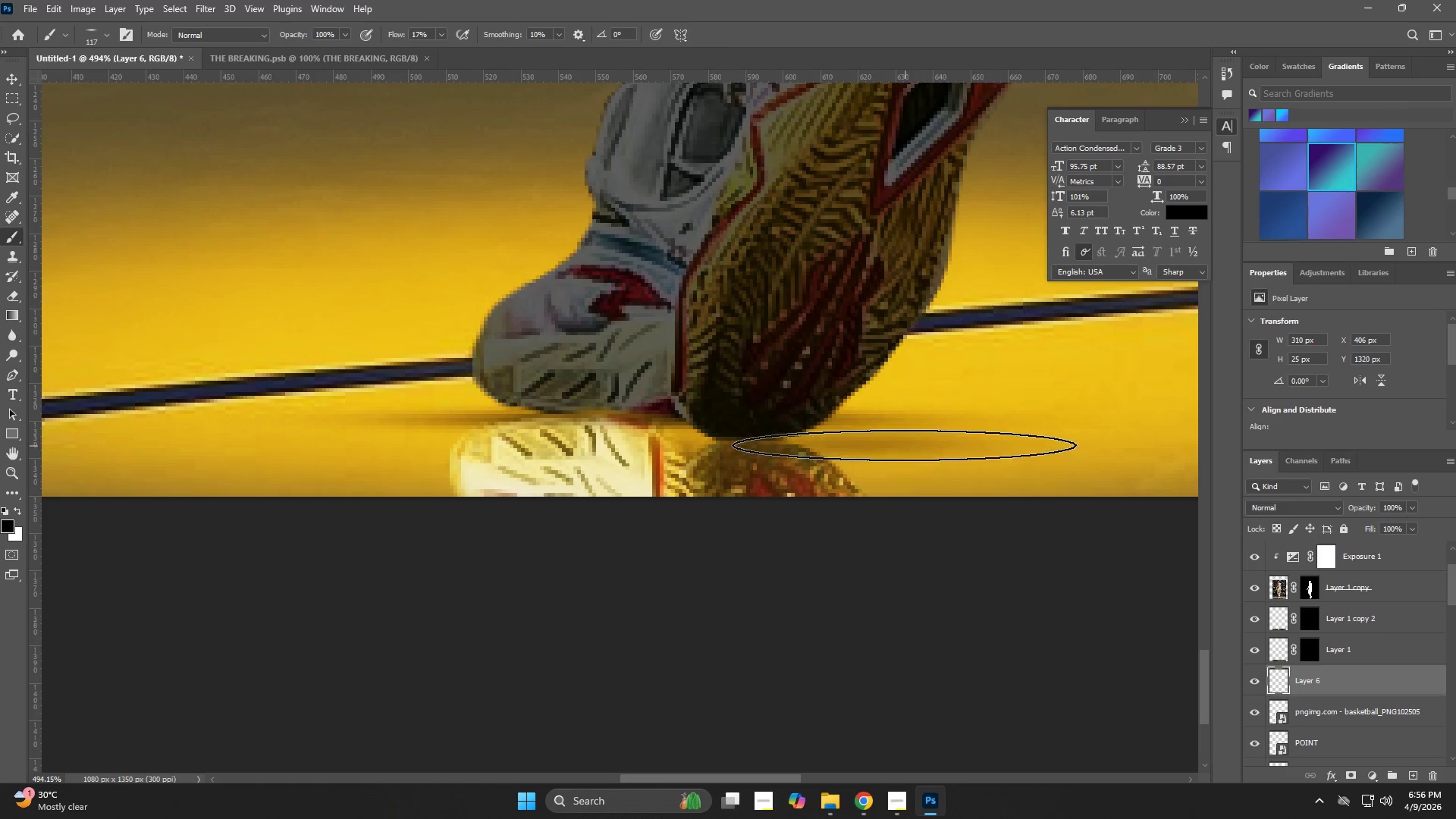 
key(Control+ControlLeft)
 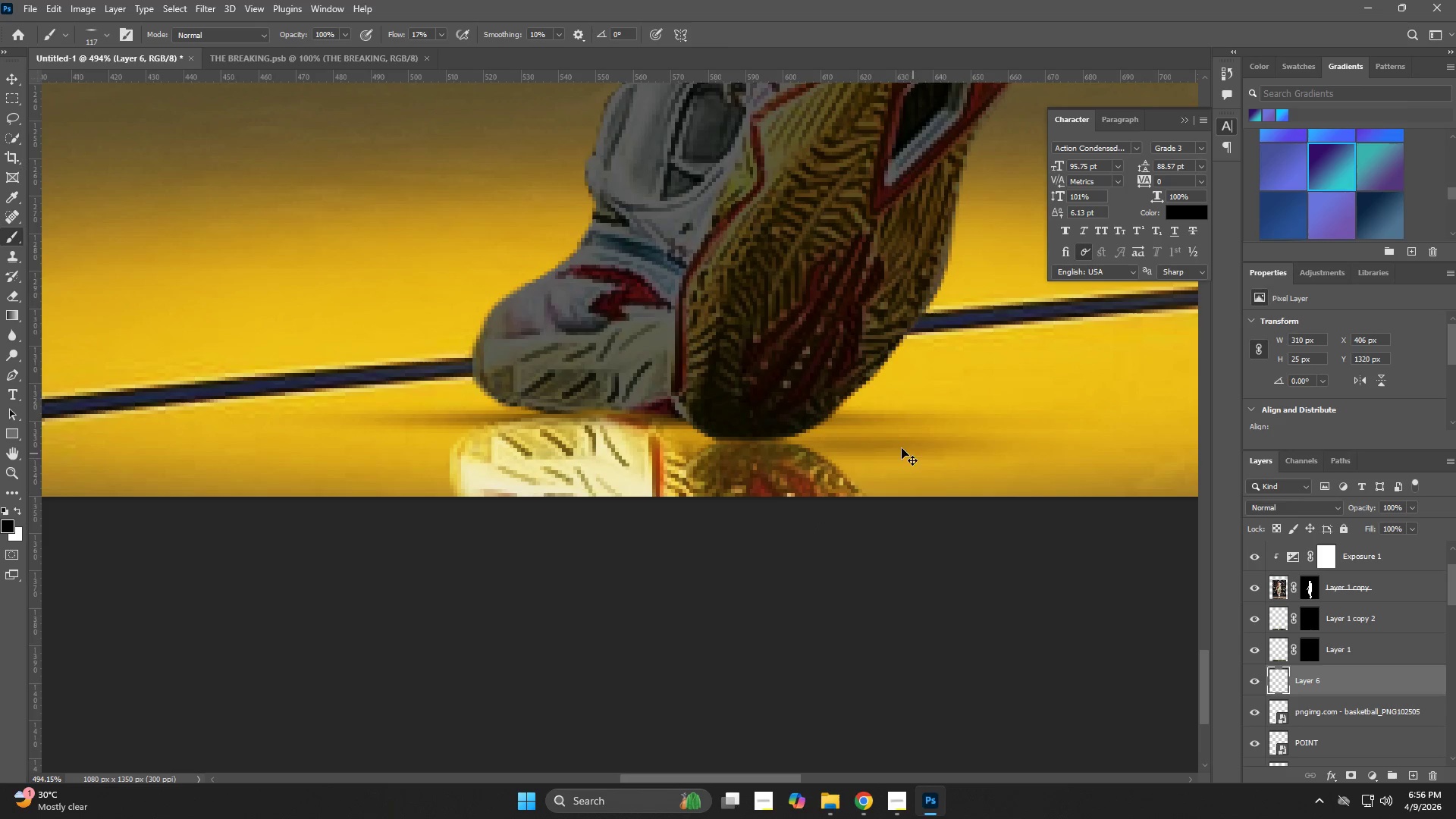 
key(Control+Z)
 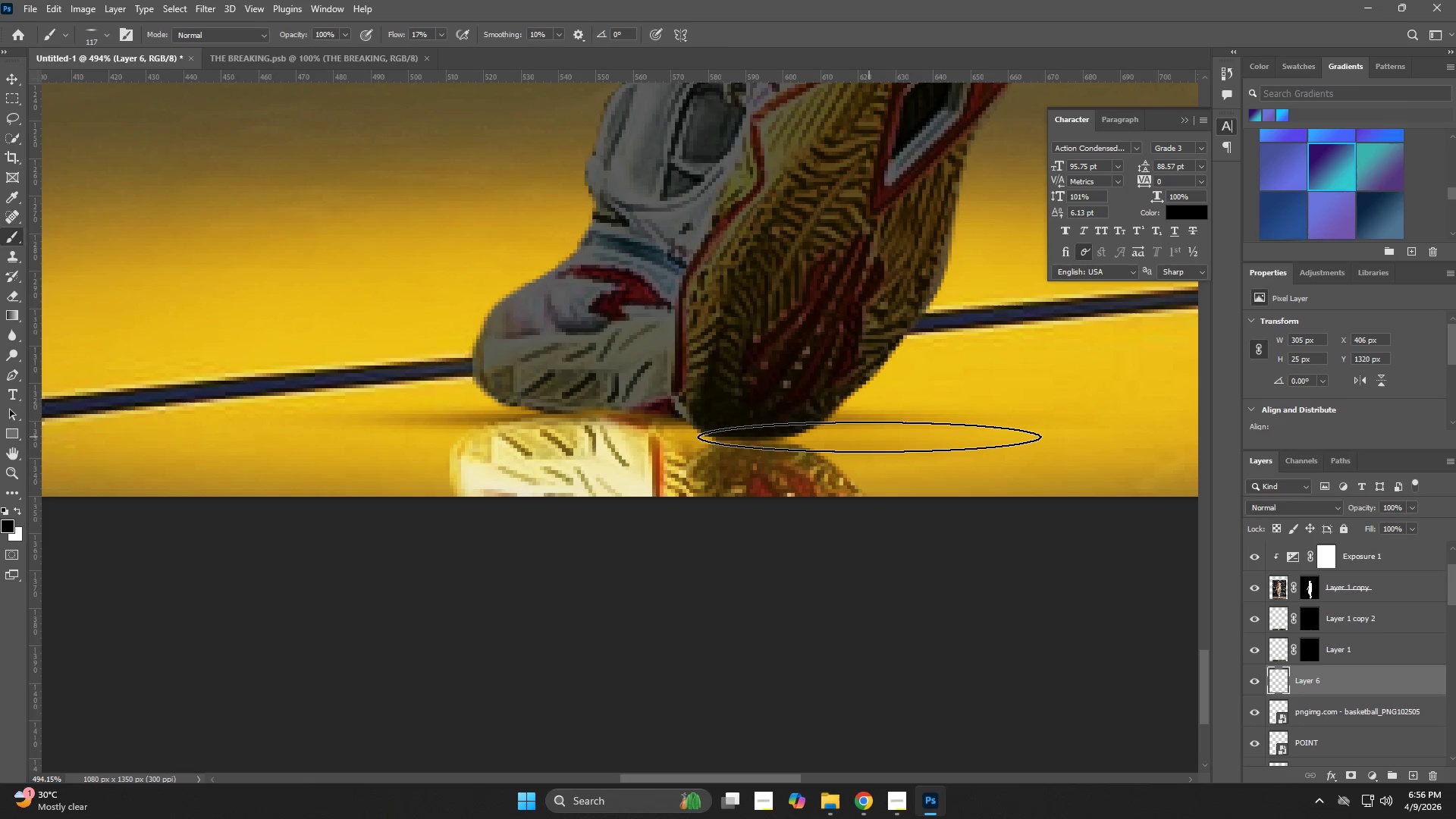 
left_click([867, 437])
 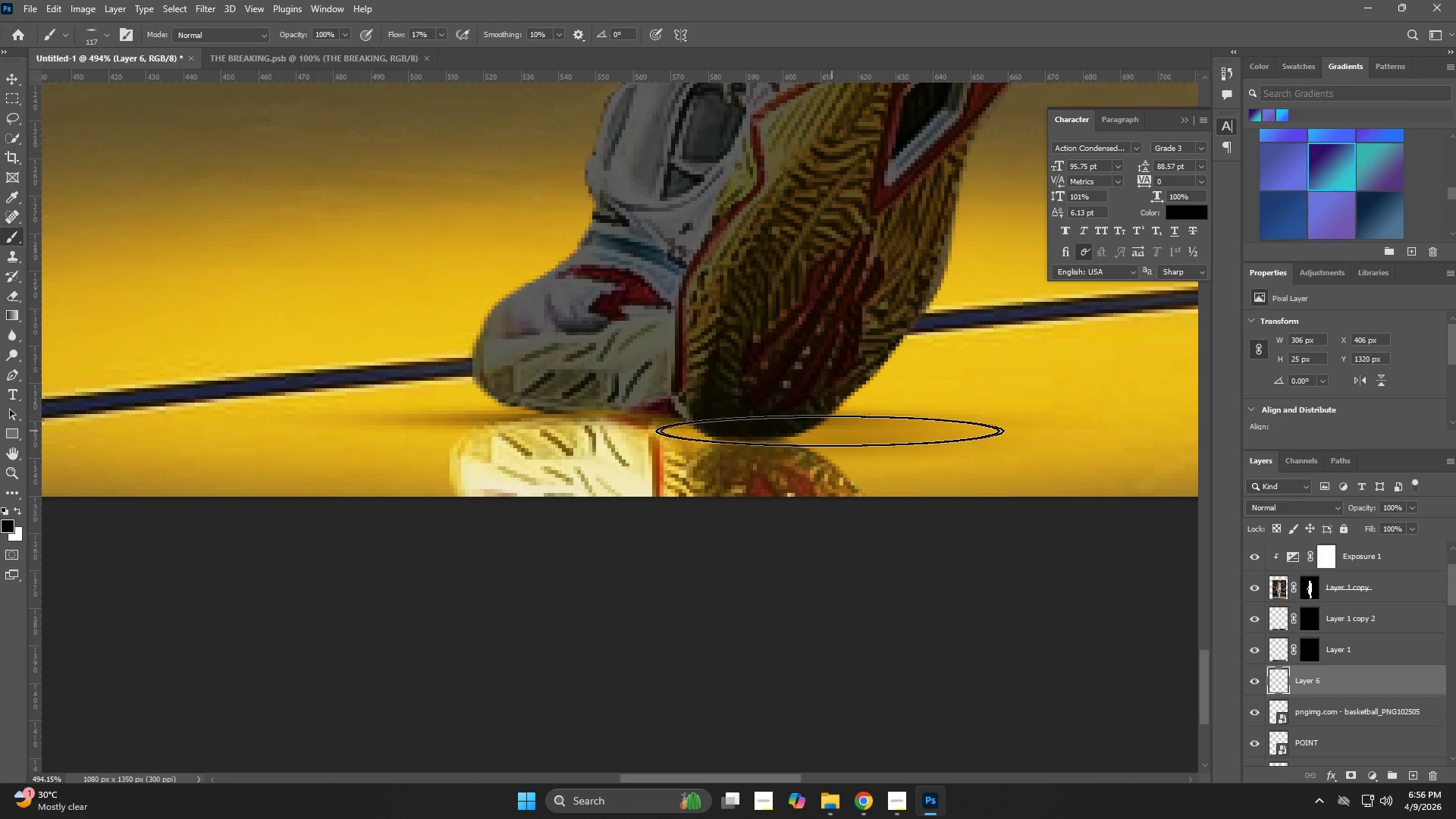 
hold_key(key=AltLeft, duration=0.42)
 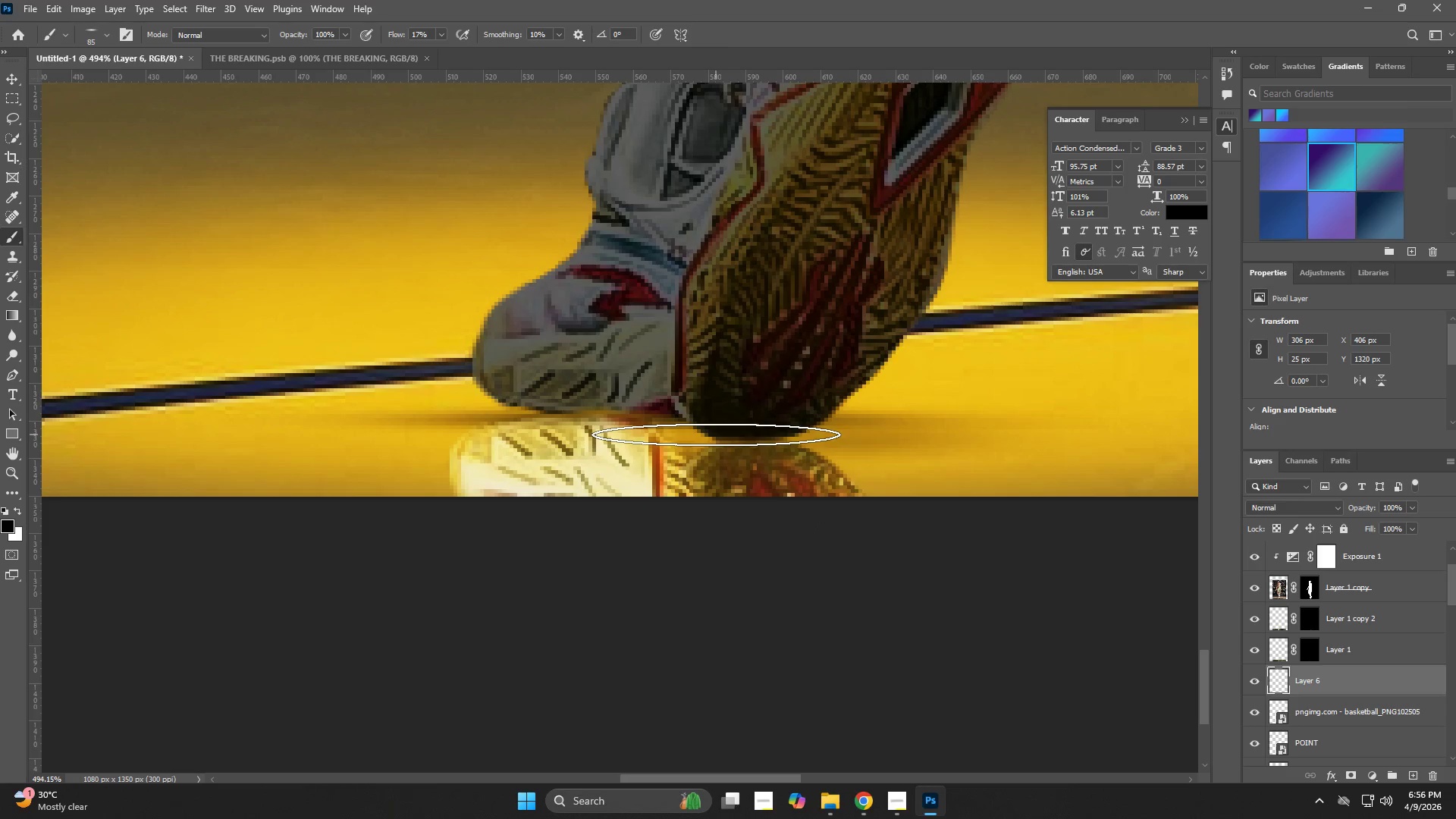 
left_click([716, 435])
 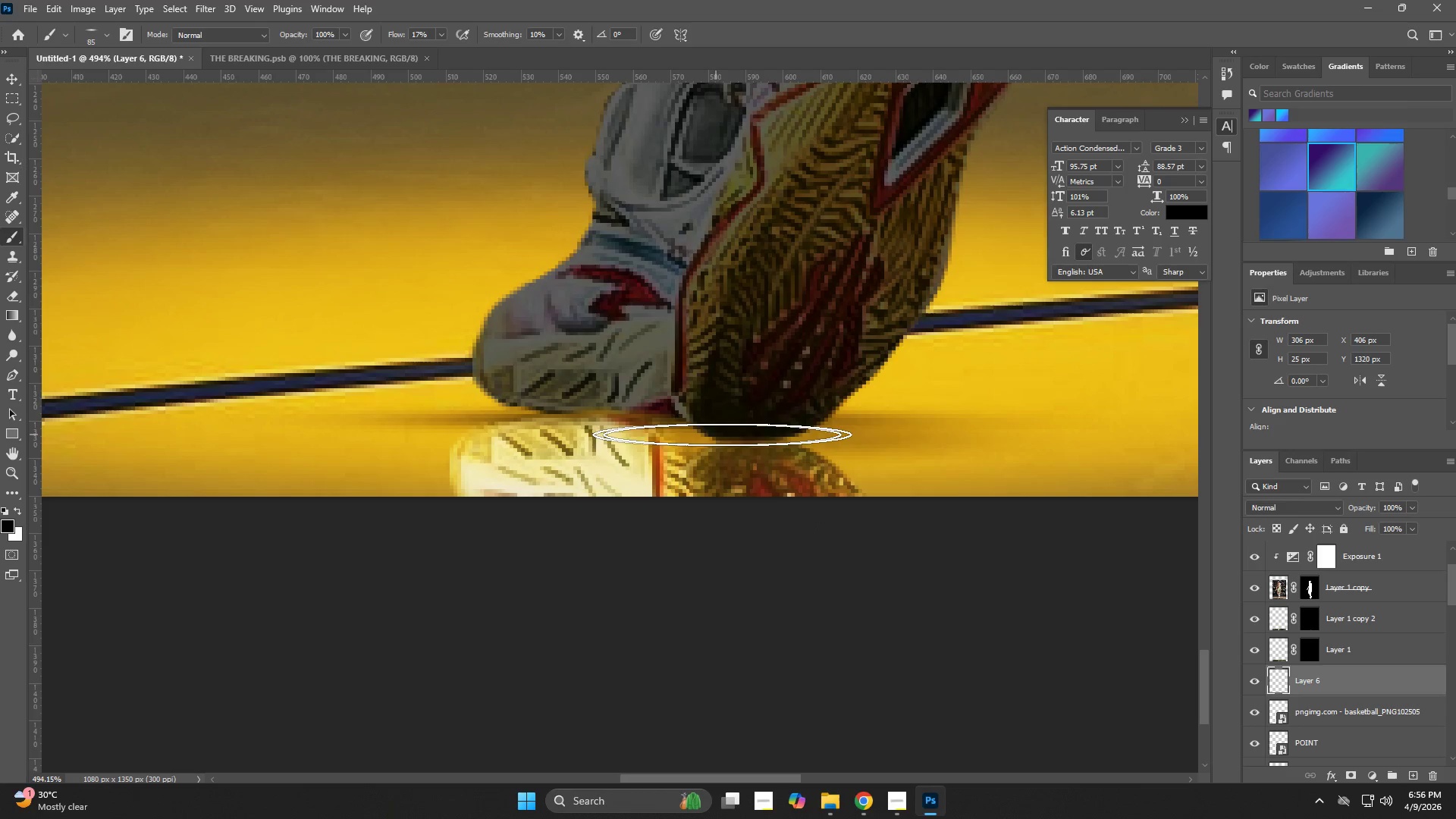 
type(zzb)
 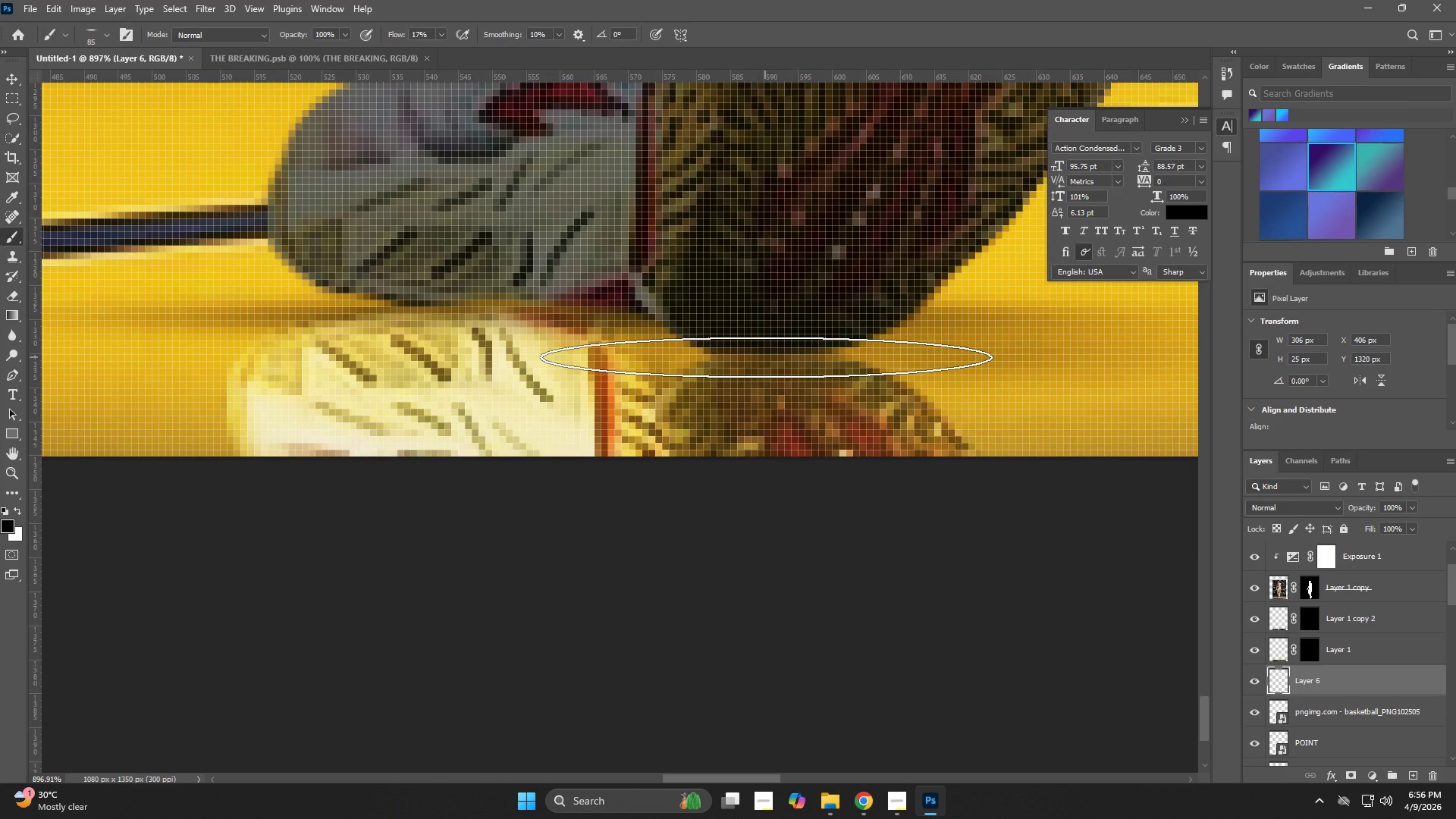 
left_click_drag(start_coordinate=[837, 435], to_coordinate=[764, 456])
 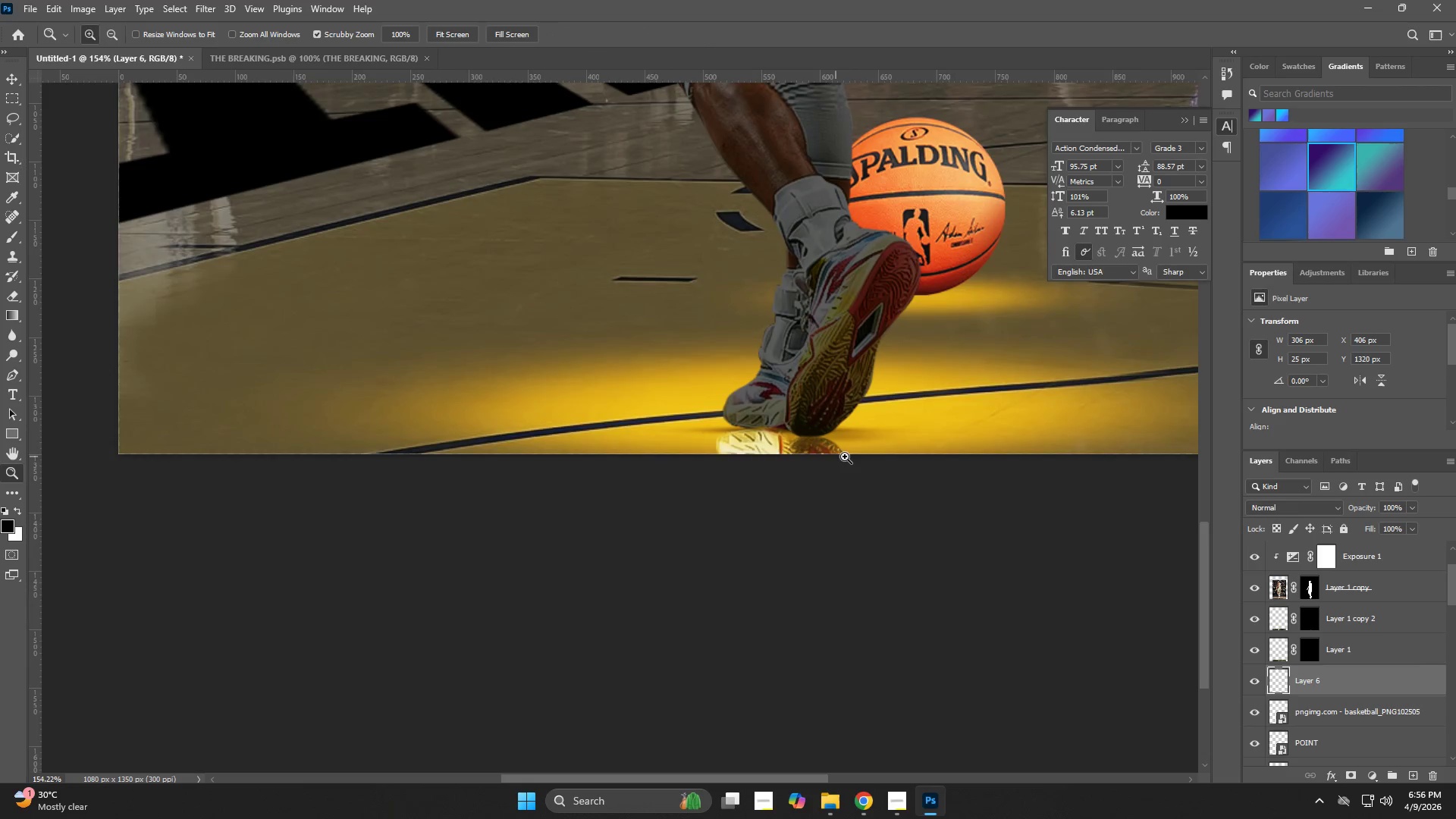 
left_click_drag(start_coordinate=[849, 457], to_coordinate=[812, 466])
 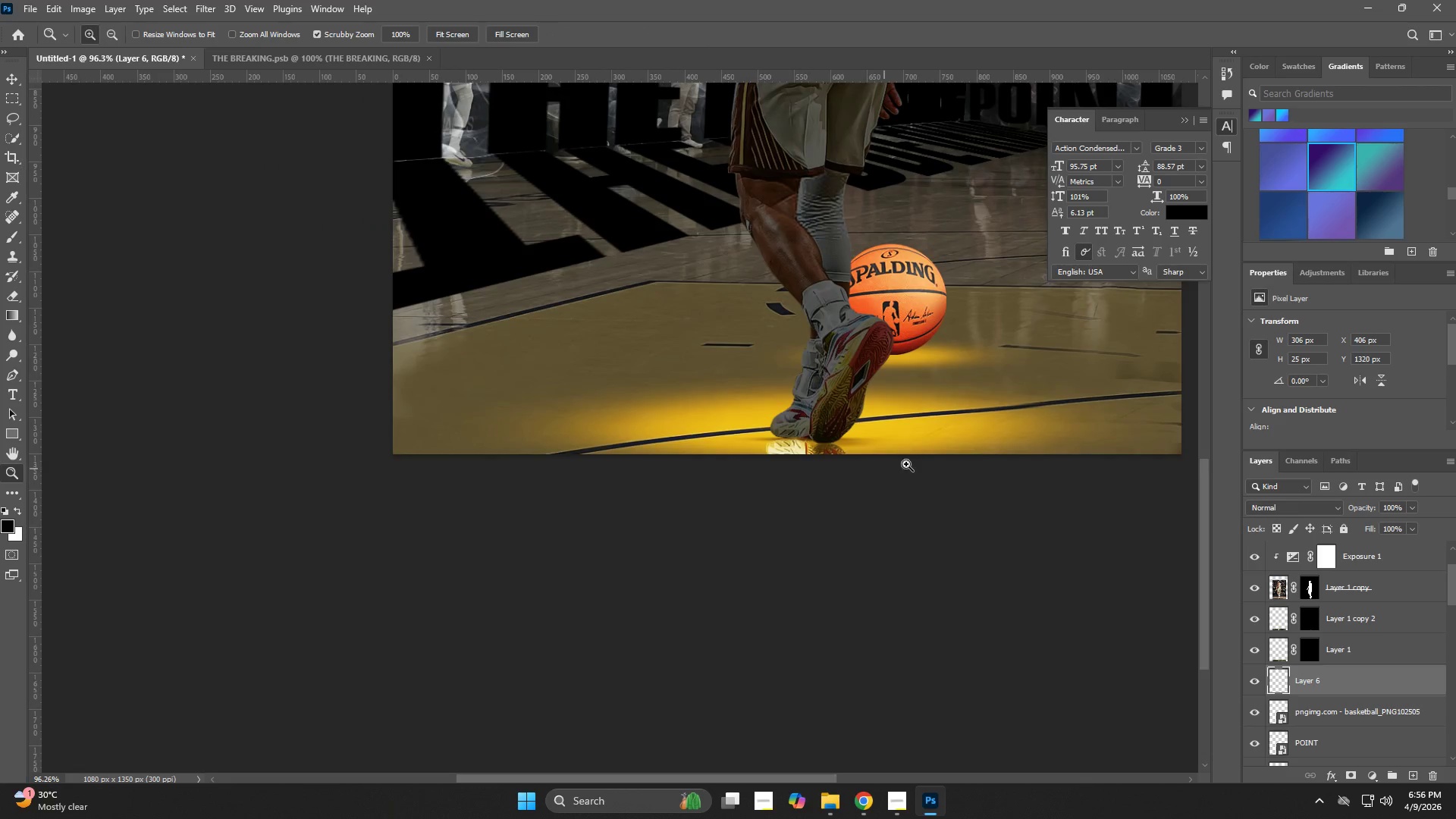 
hold_key(key=Space, duration=0.59)
 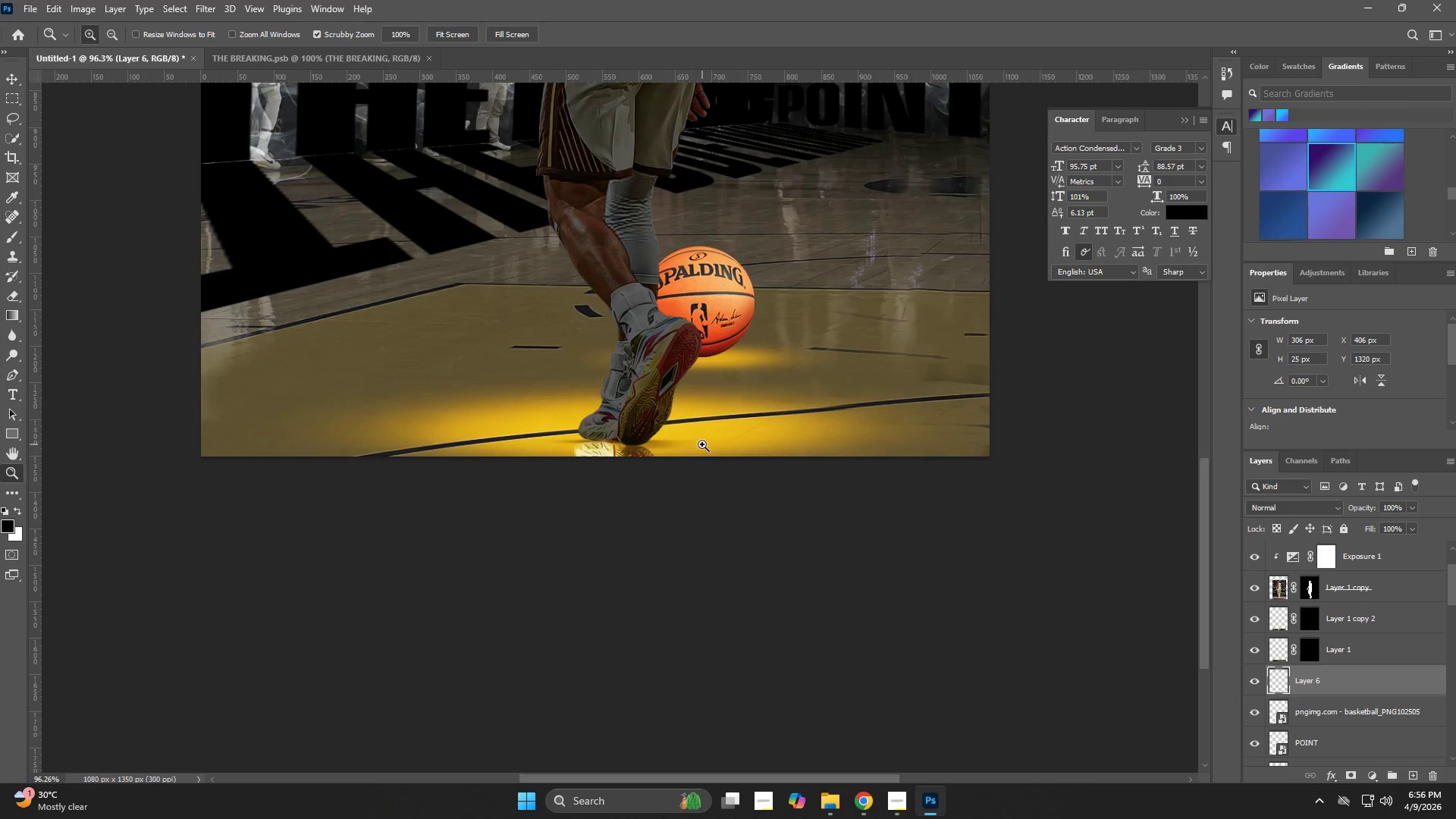 
left_click_drag(start_coordinate=[887, 452], to_coordinate=[698, 454])
 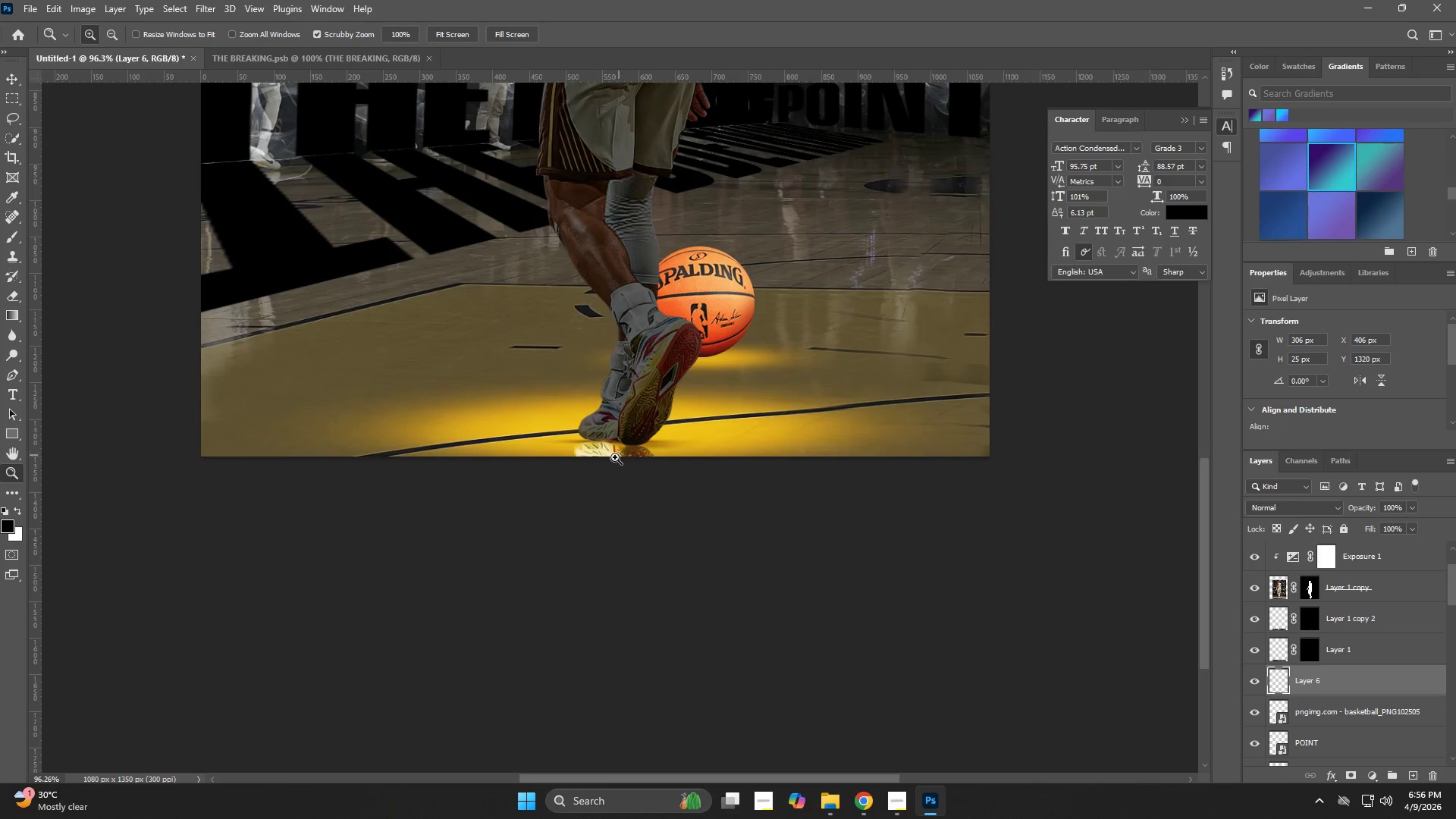 
left_click_drag(start_coordinate=[616, 461], to_coordinate=[748, 516])
 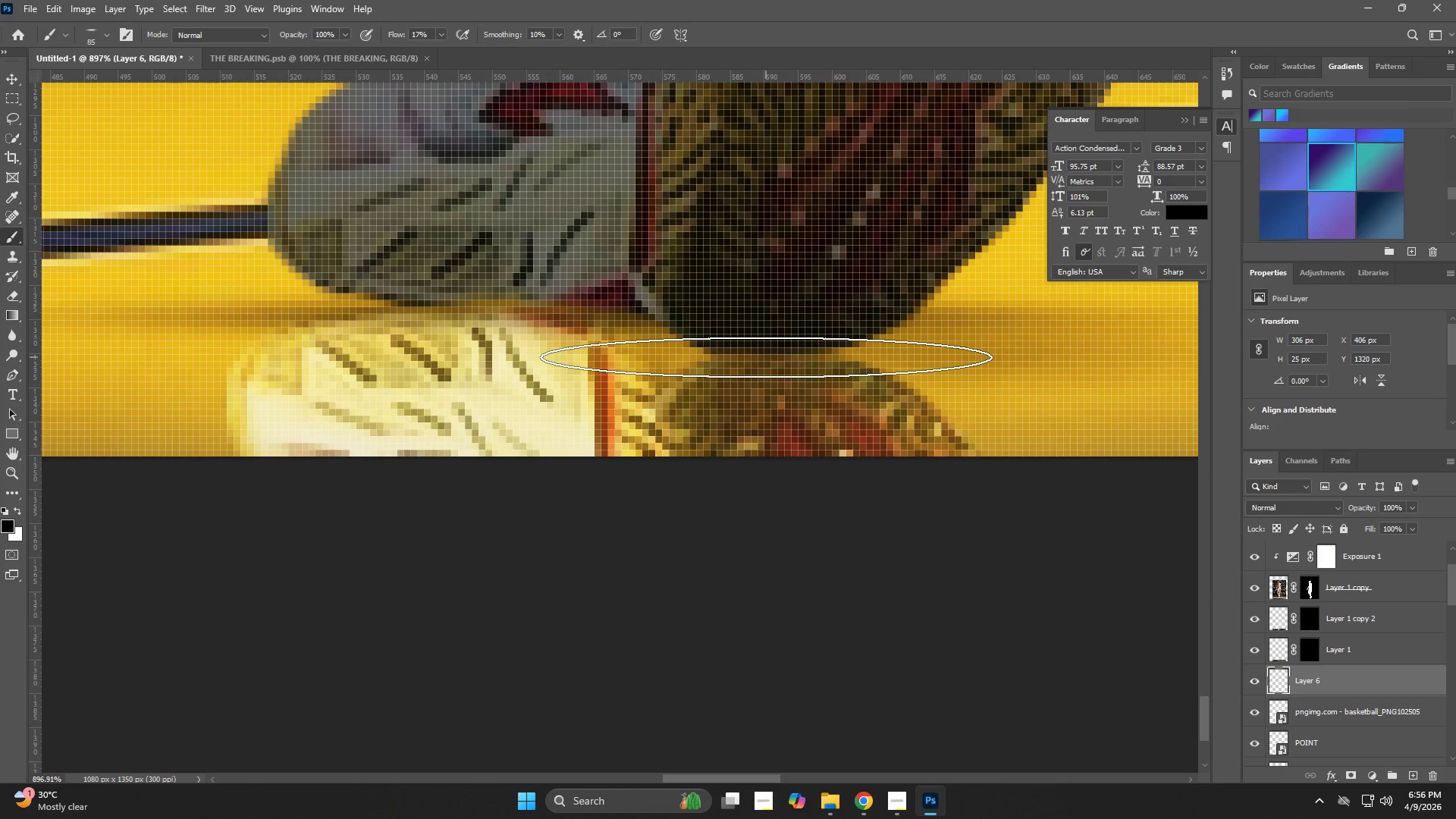 
left_click([766, 357])
 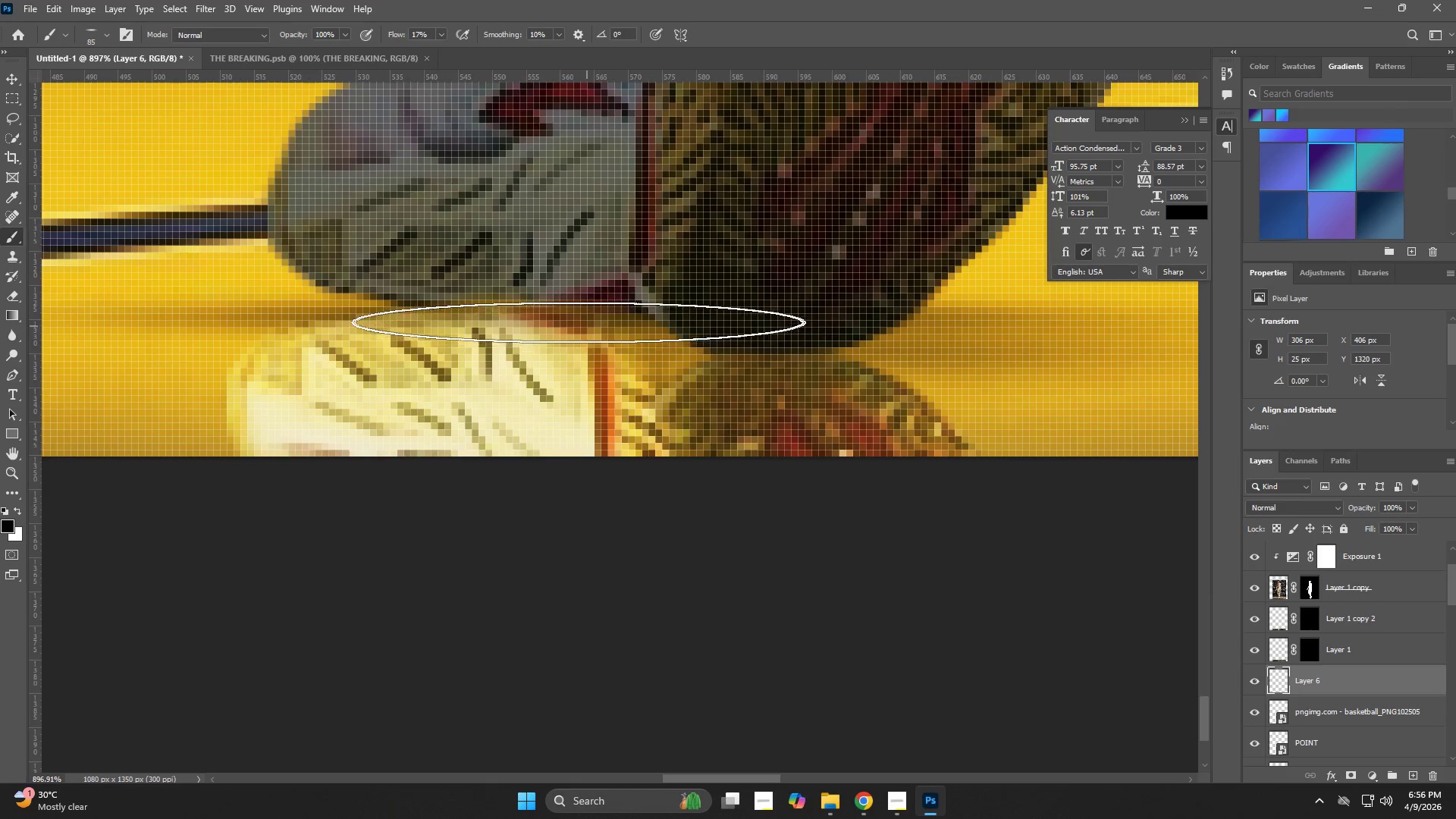 
left_click([570, 320])
 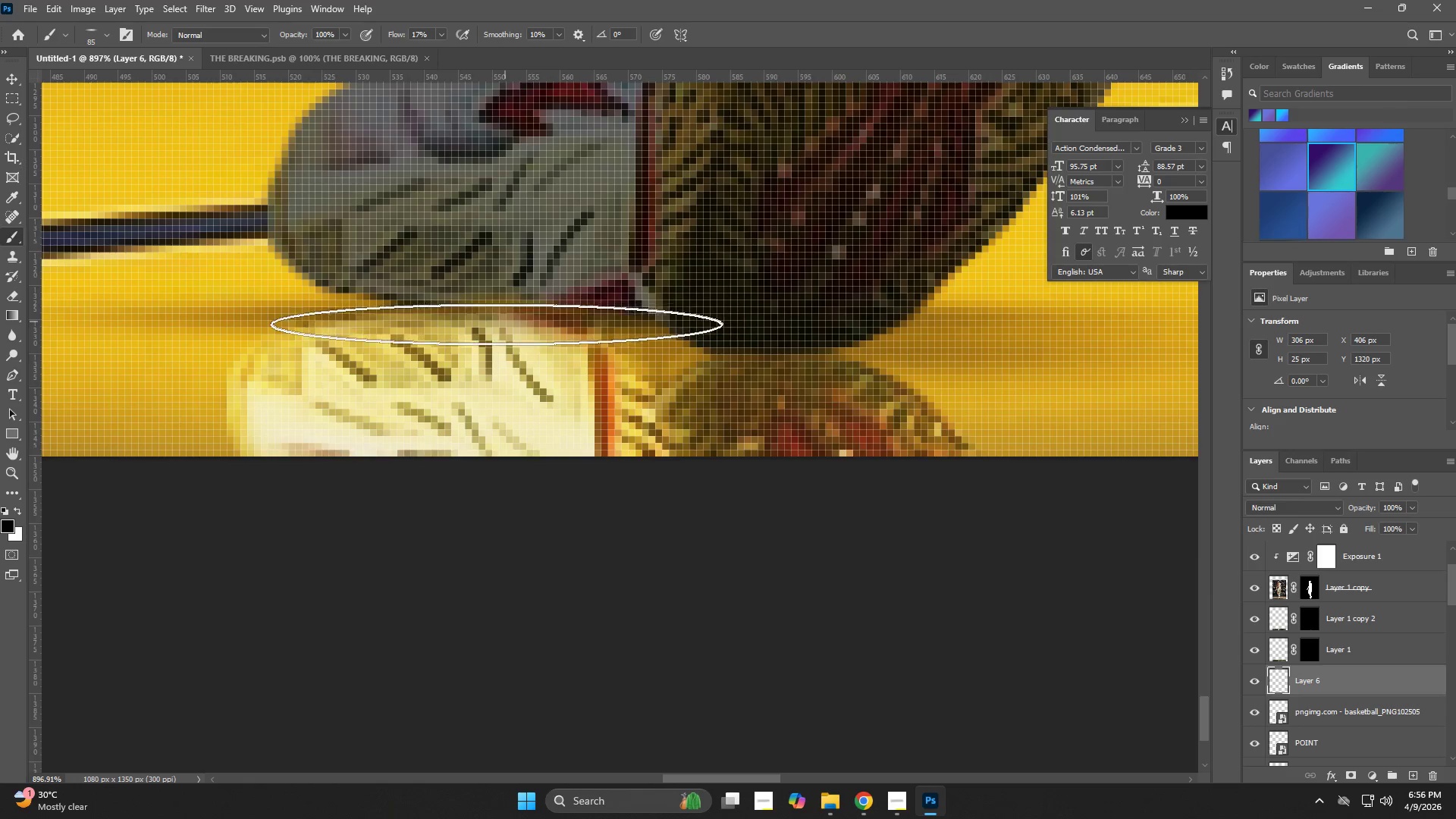 
type(zb)
 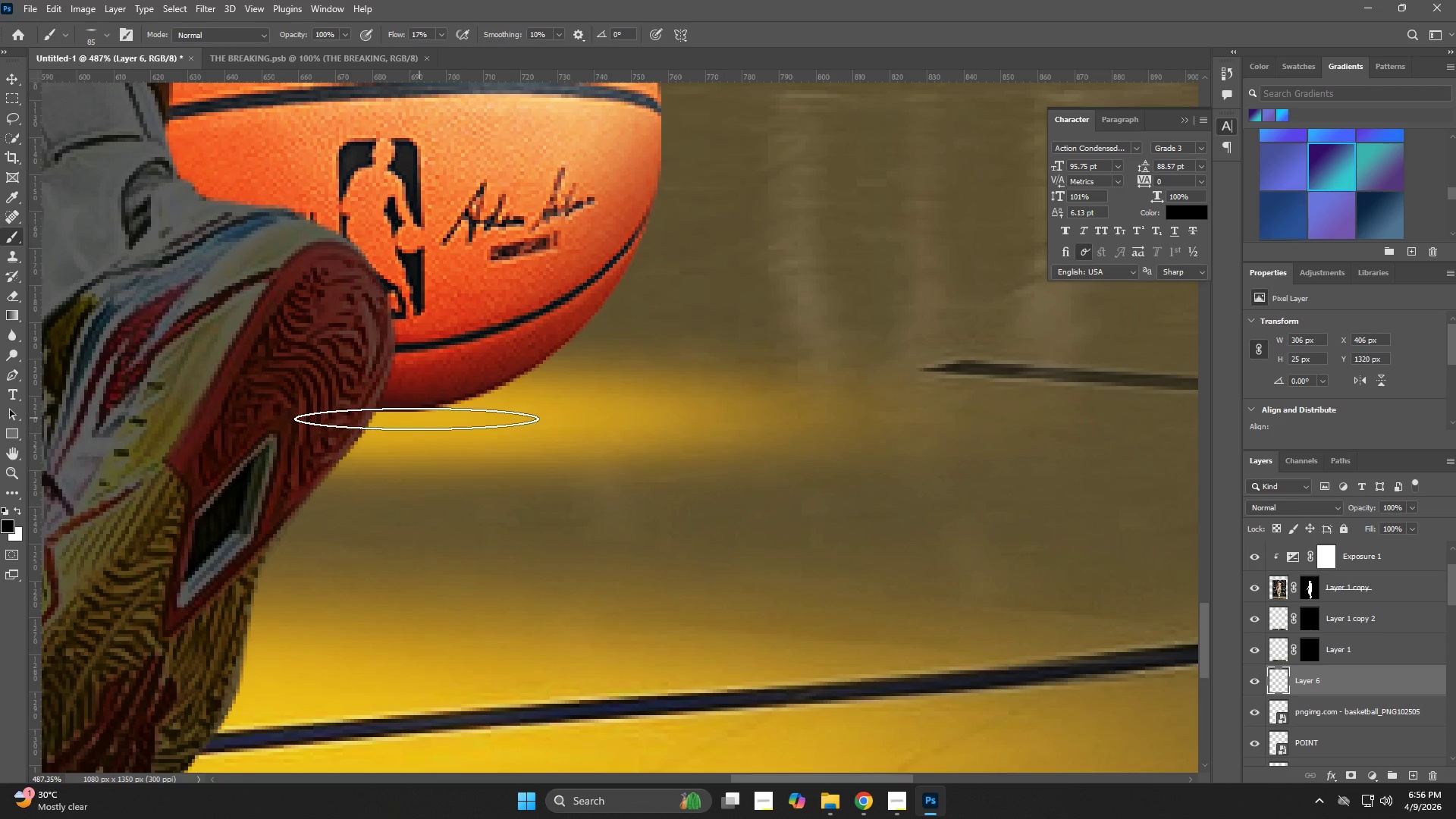 
left_click_drag(start_coordinate=[544, 371], to_coordinate=[404, 403])
 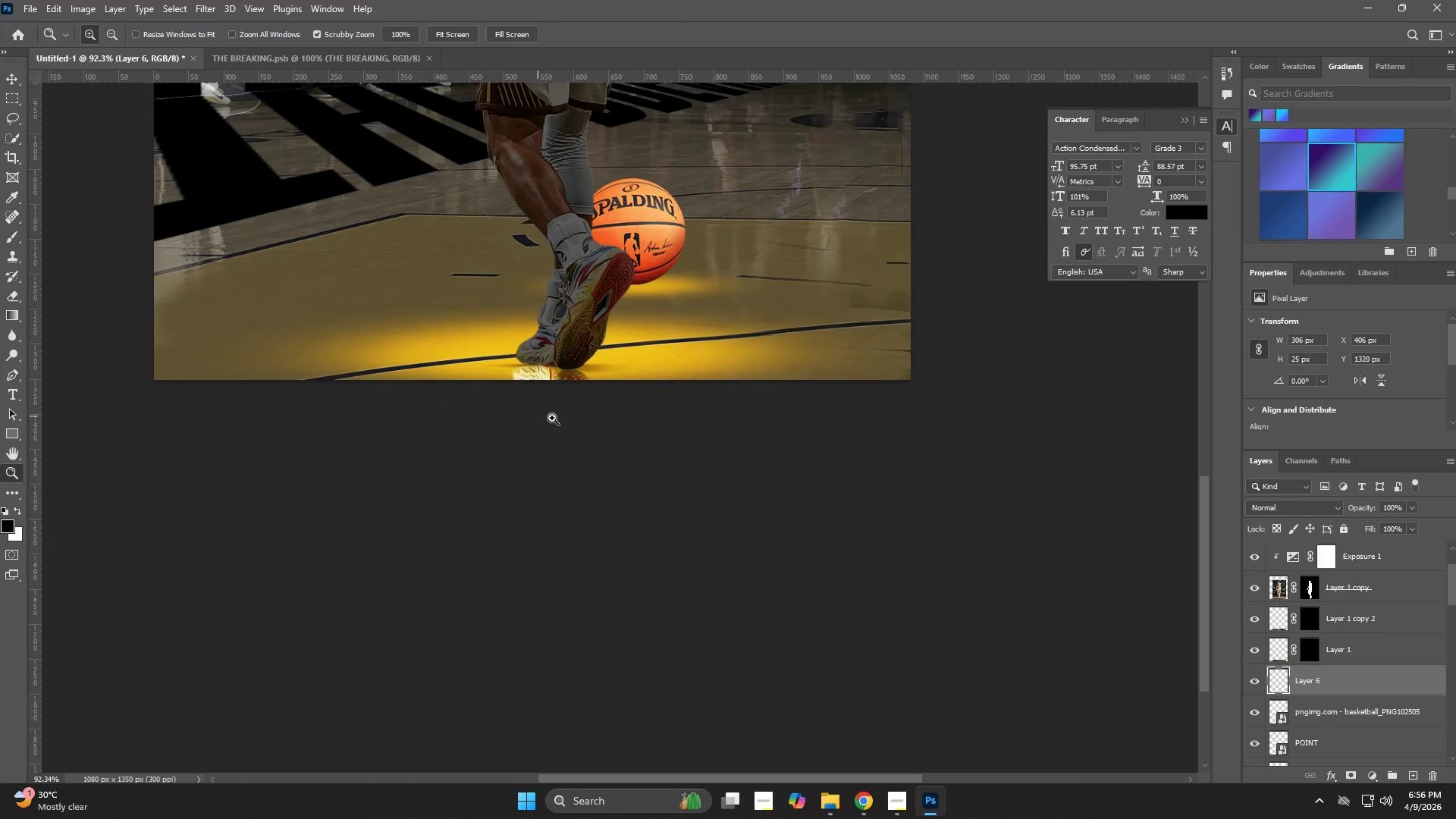 
left_click_drag(start_coordinate=[553, 418], to_coordinate=[487, 441])
 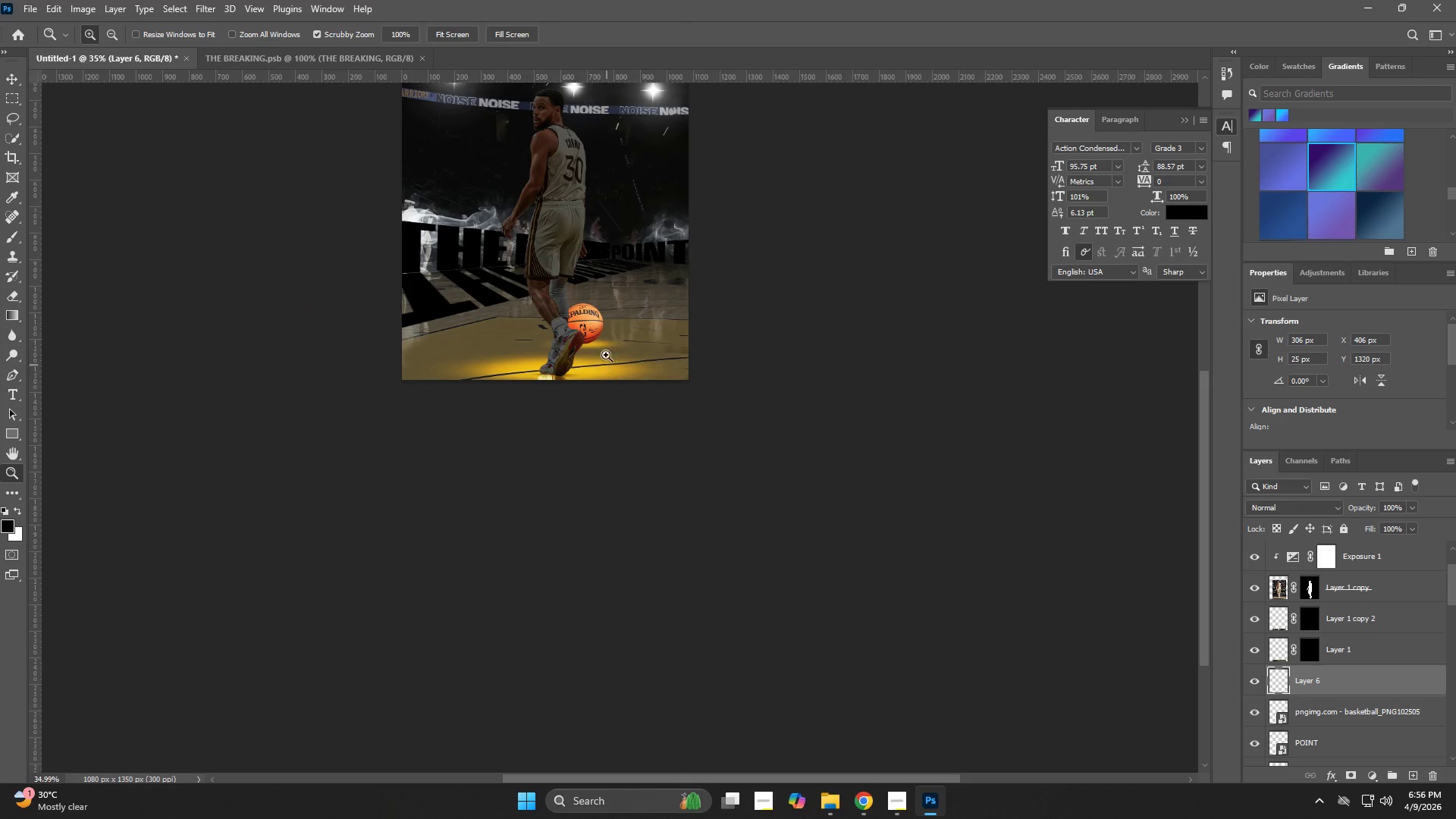 
left_click_drag(start_coordinate=[598, 338], to_coordinate=[753, 403])
 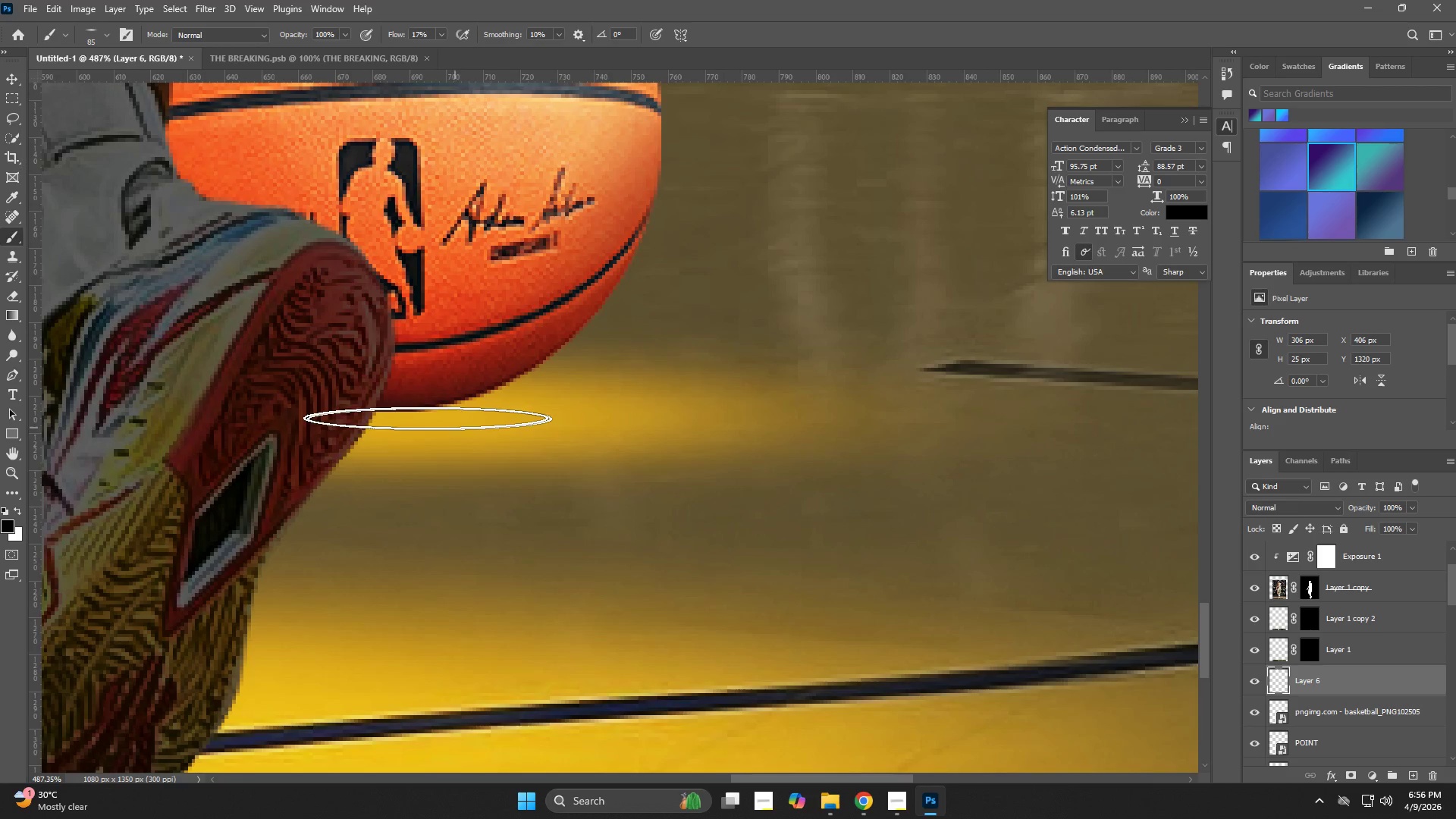 
hold_key(key=AltLeft, duration=0.58)
 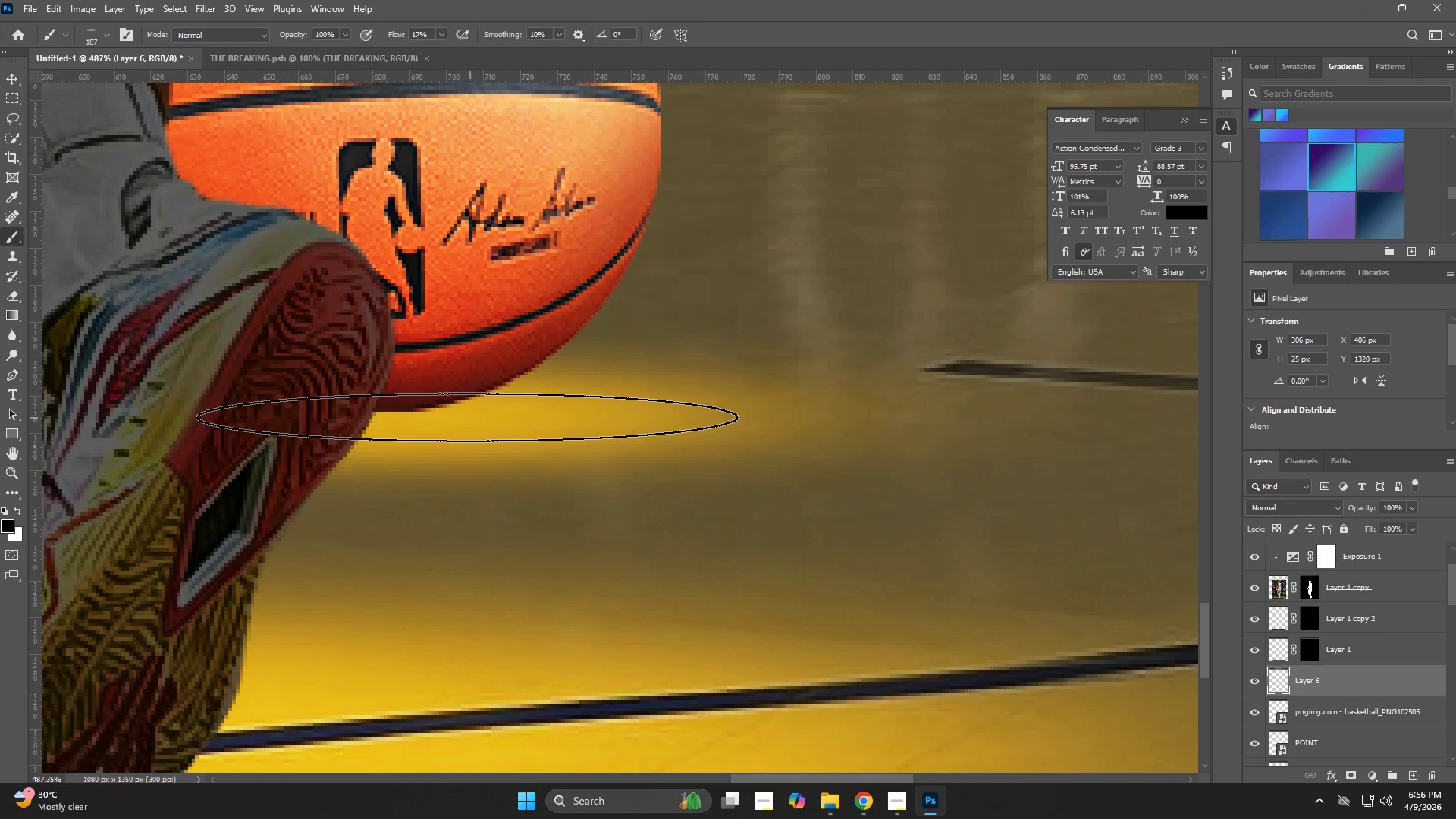 
left_click([466, 416])
 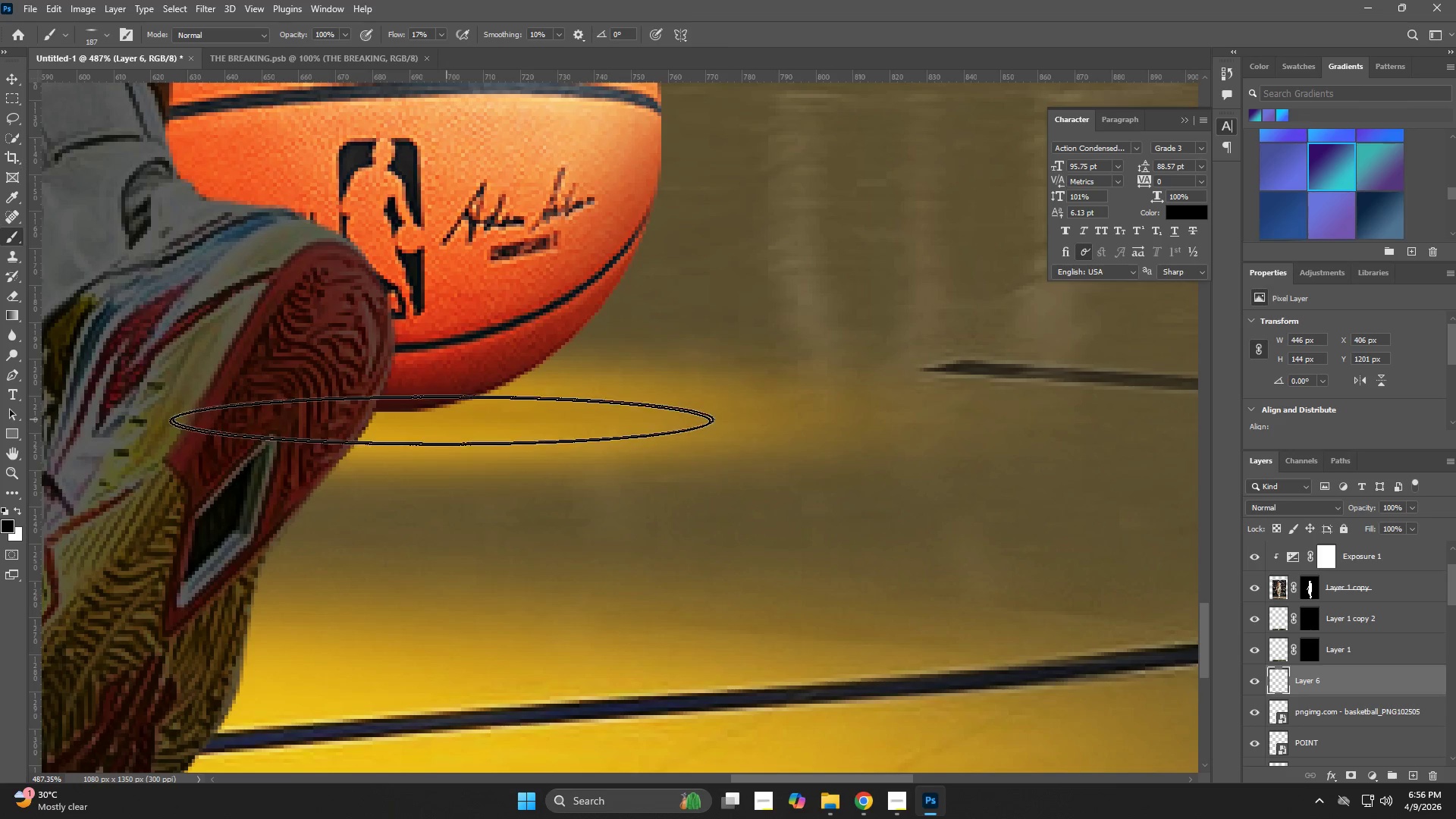 
left_click([440, 421])
 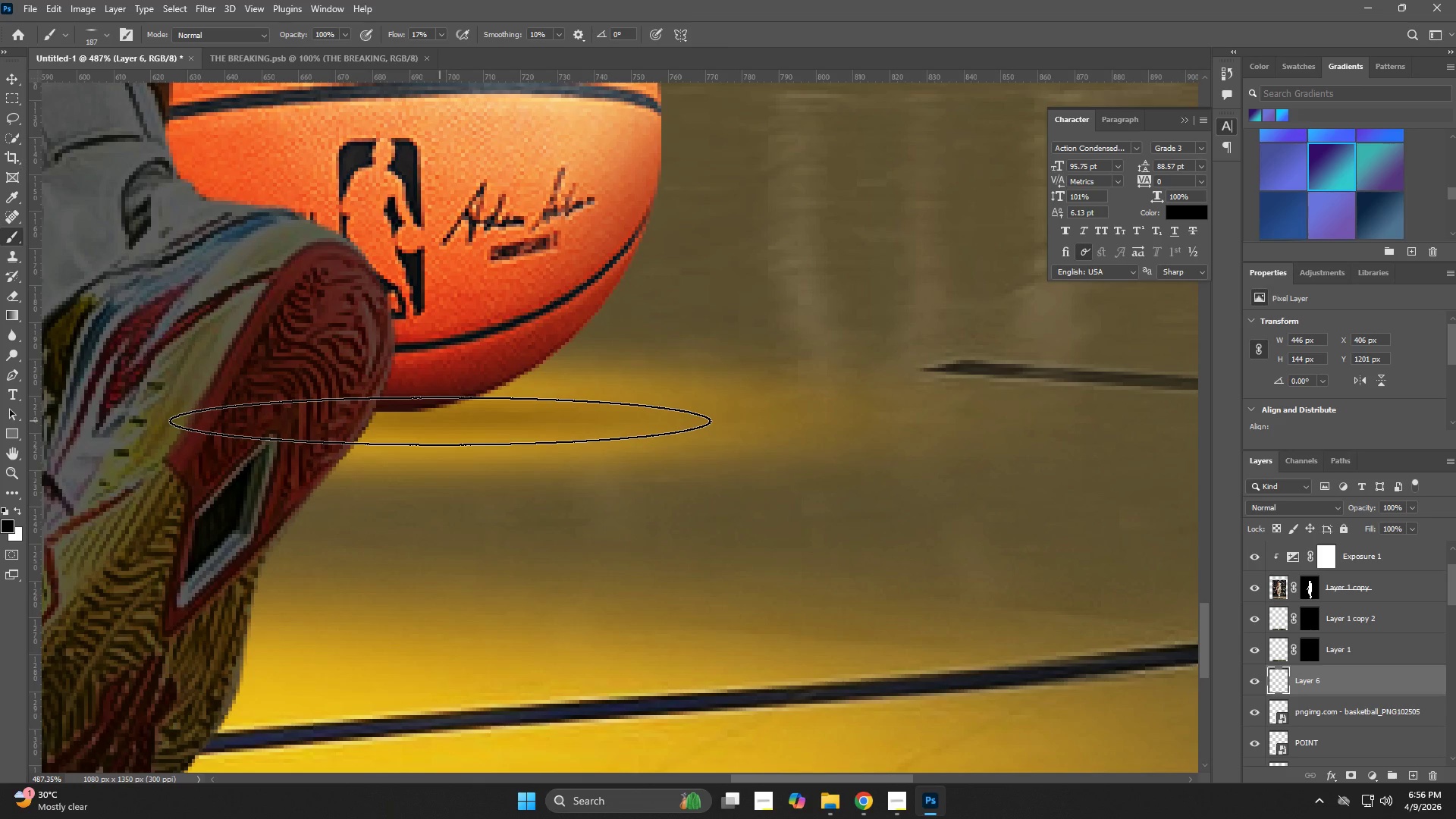 
left_click([440, 421])
 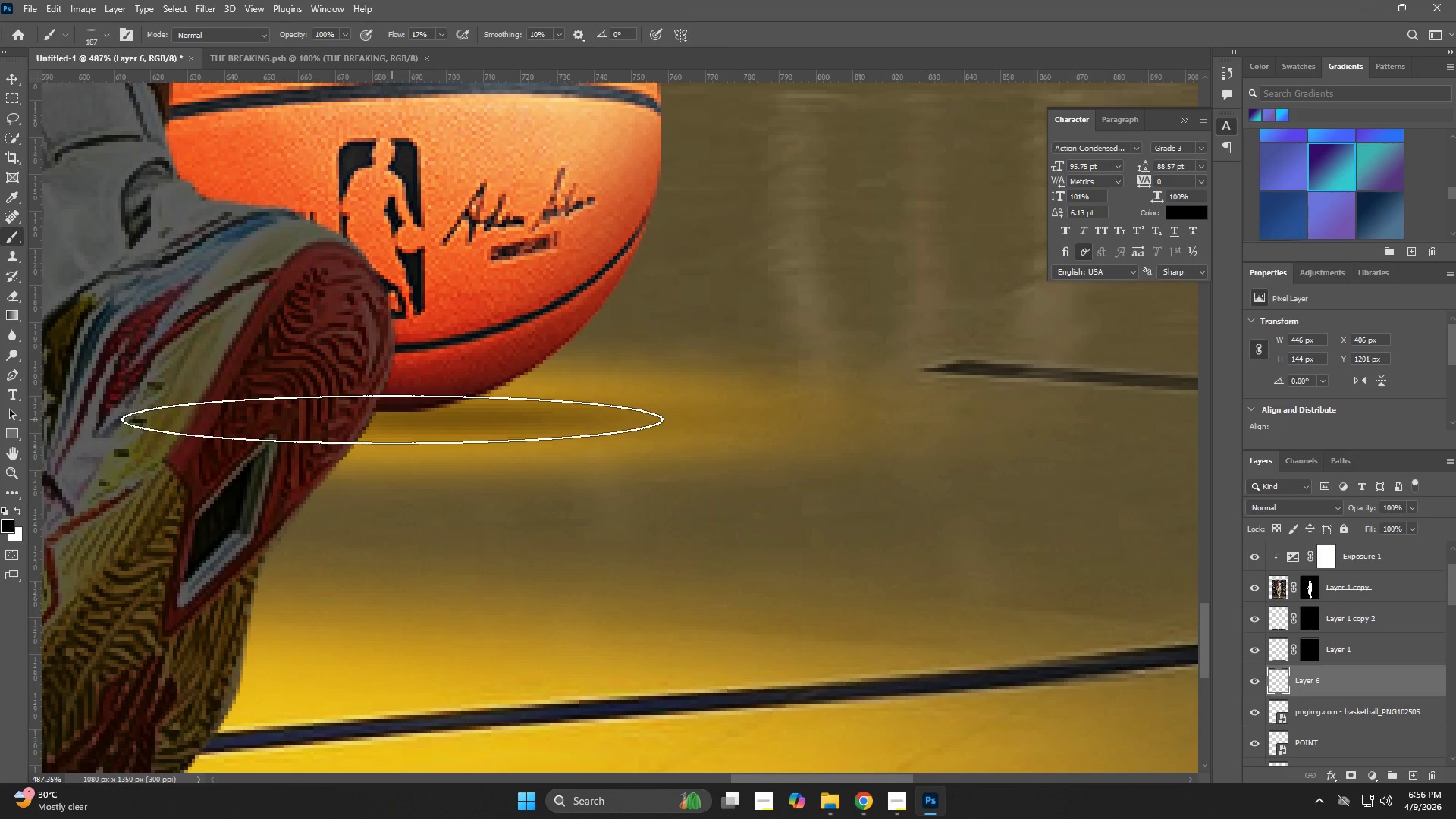 
key(Z)
 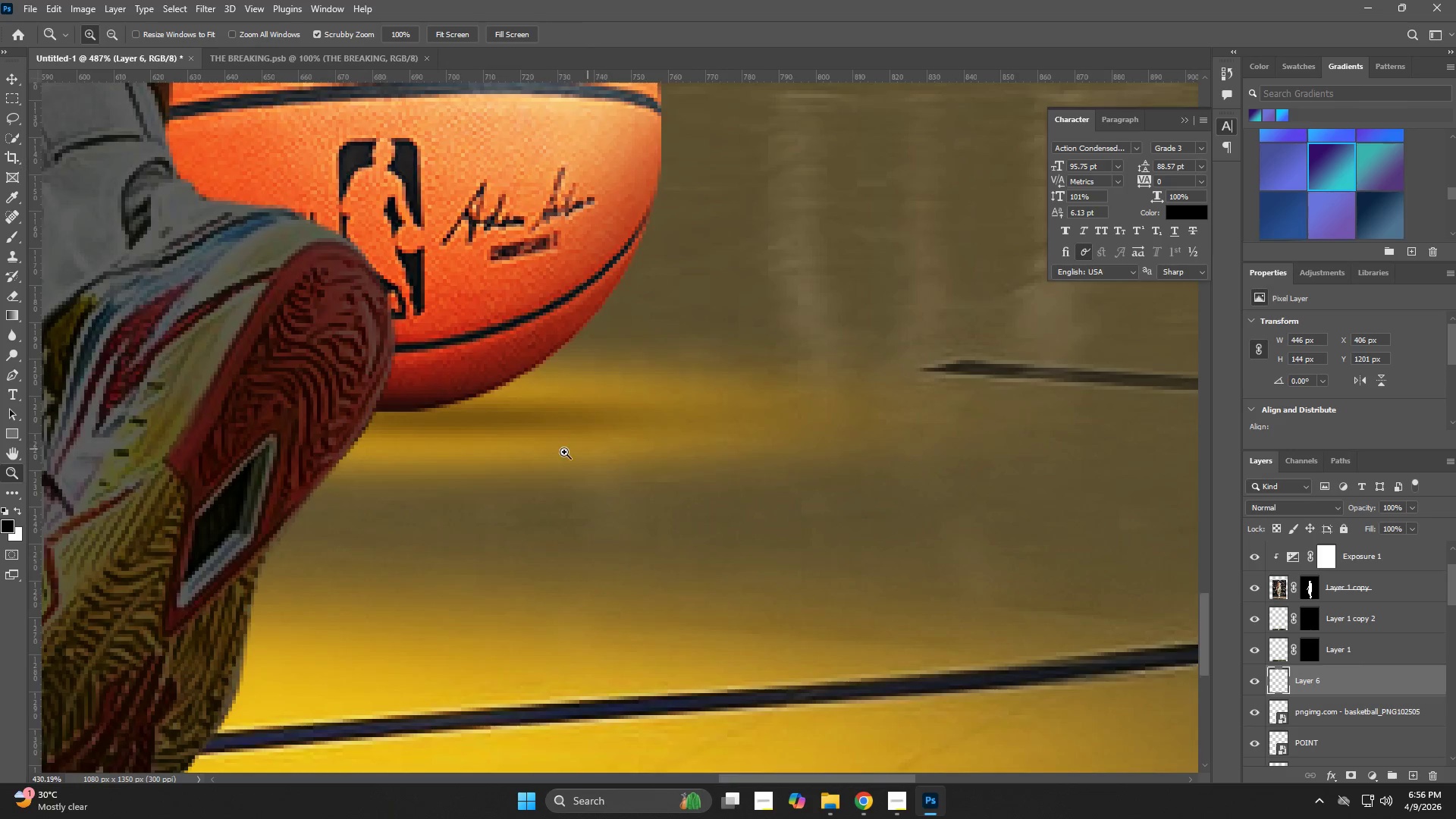 
left_click_drag(start_coordinate=[592, 446], to_coordinate=[491, 466])
 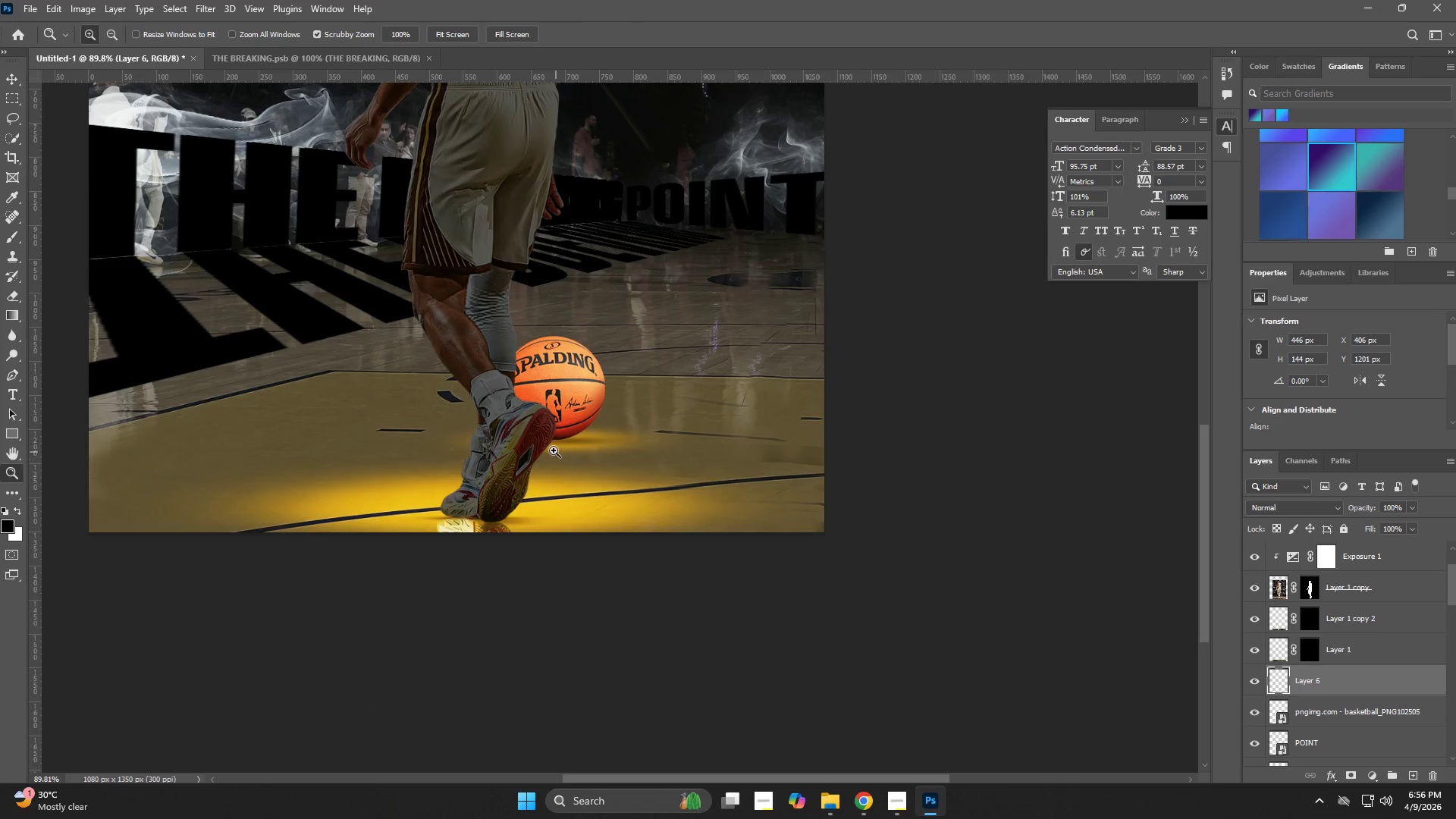 
left_click_drag(start_coordinate=[553, 449], to_coordinate=[585, 480])
 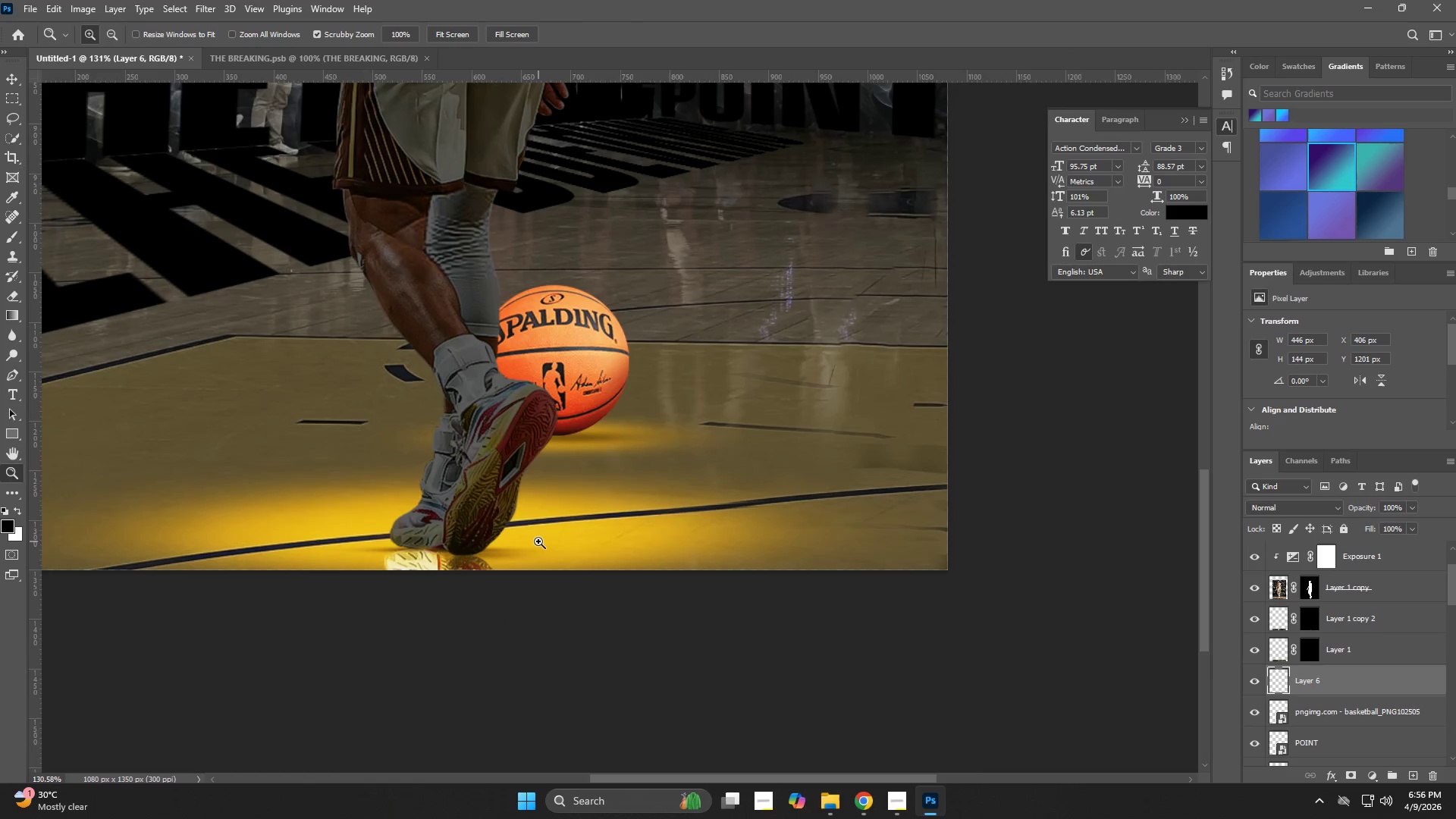 
left_click_drag(start_coordinate=[514, 472], to_coordinate=[439, 496])
 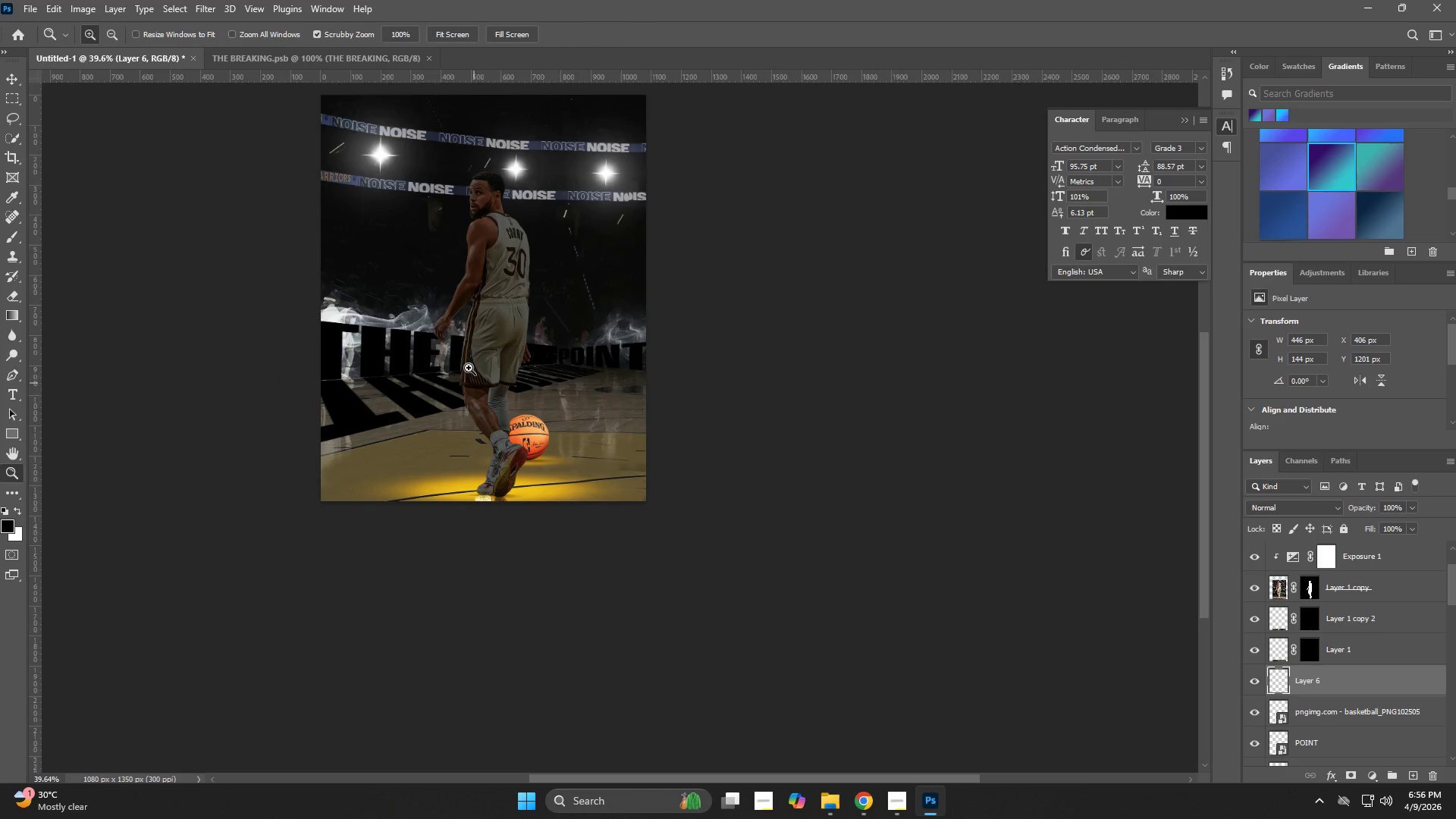 
key(V)
 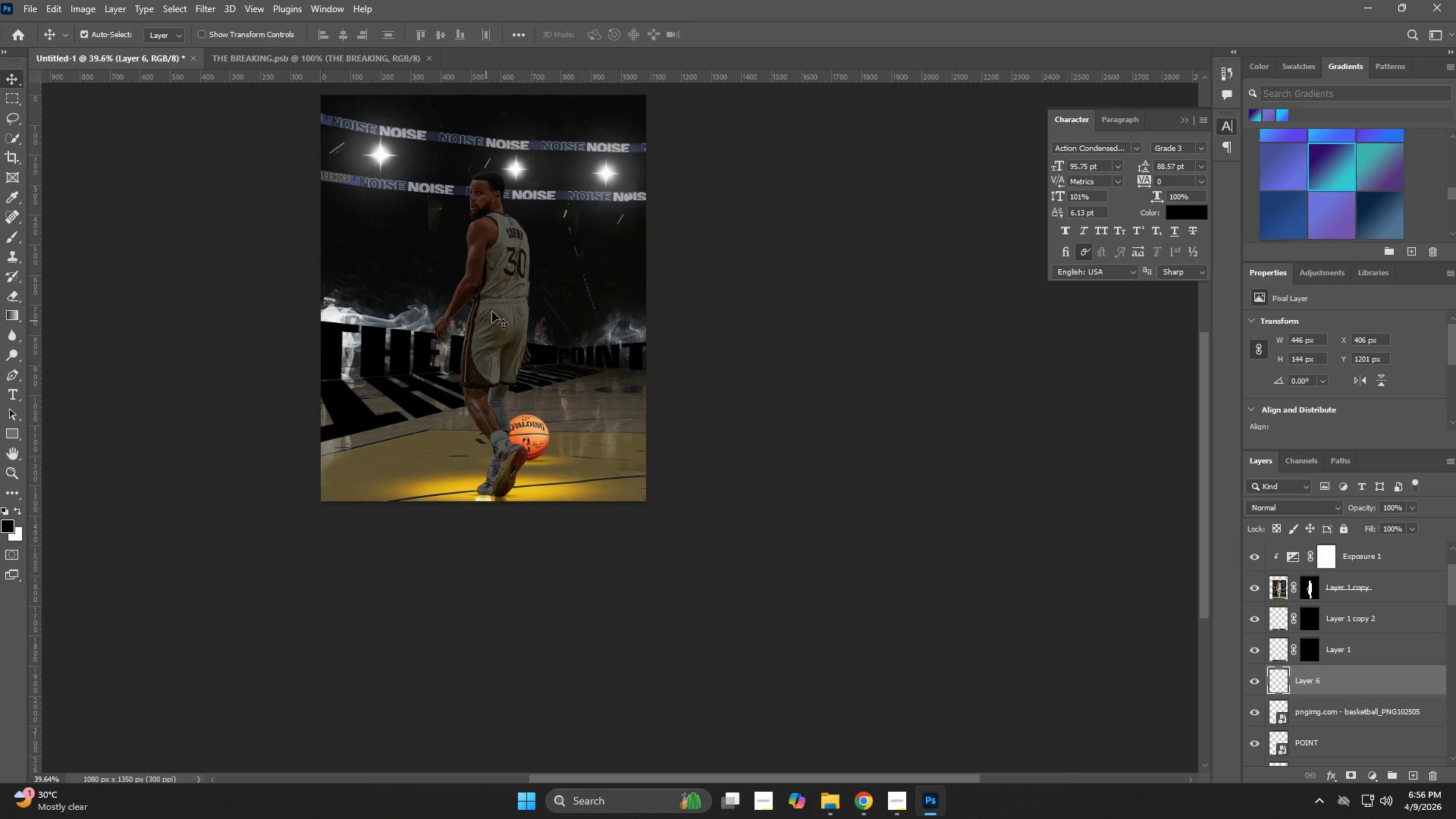 
left_click([492, 312])
 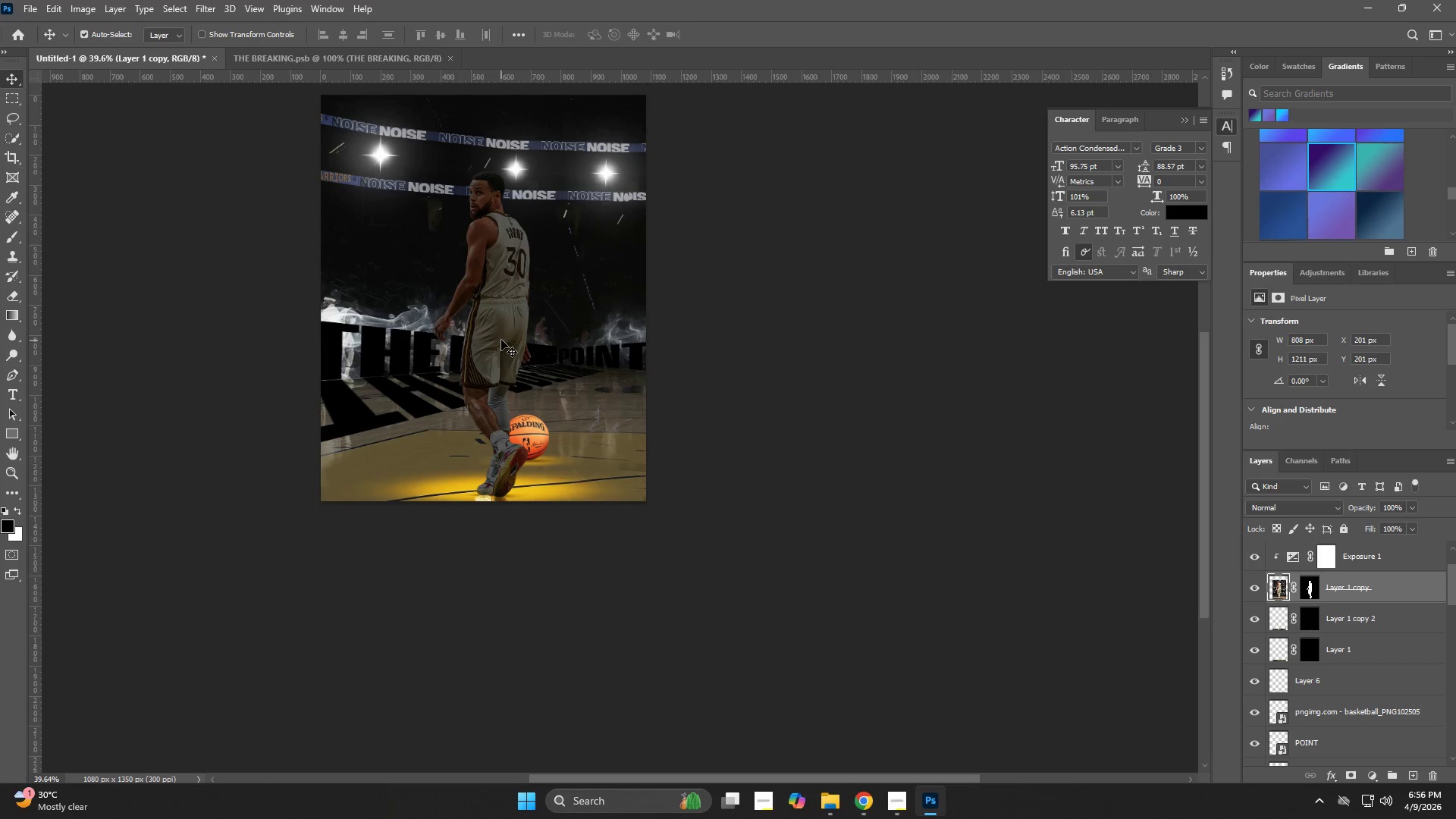 
left_click([499, 293])
 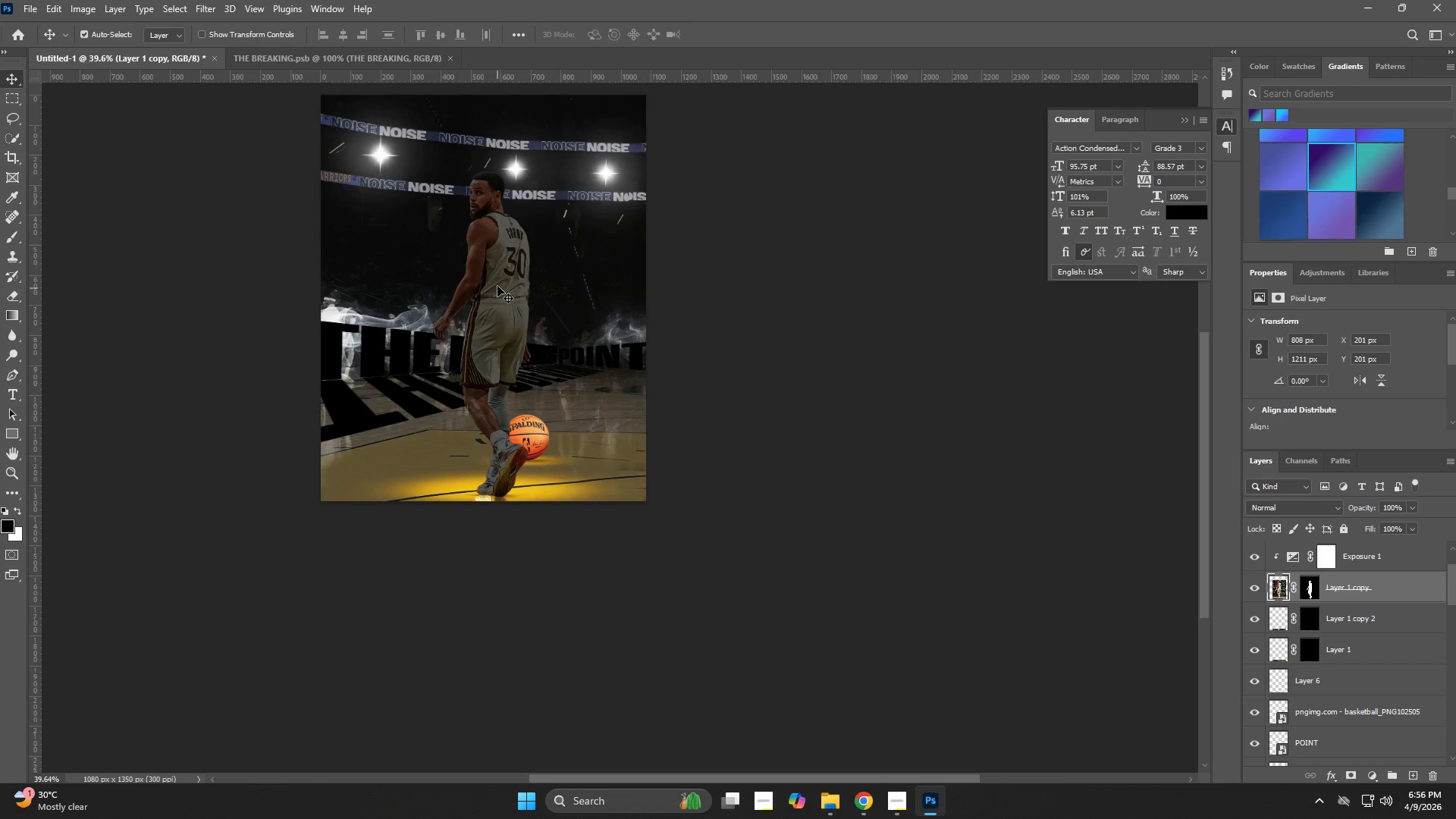 
left_click([495, 263])
 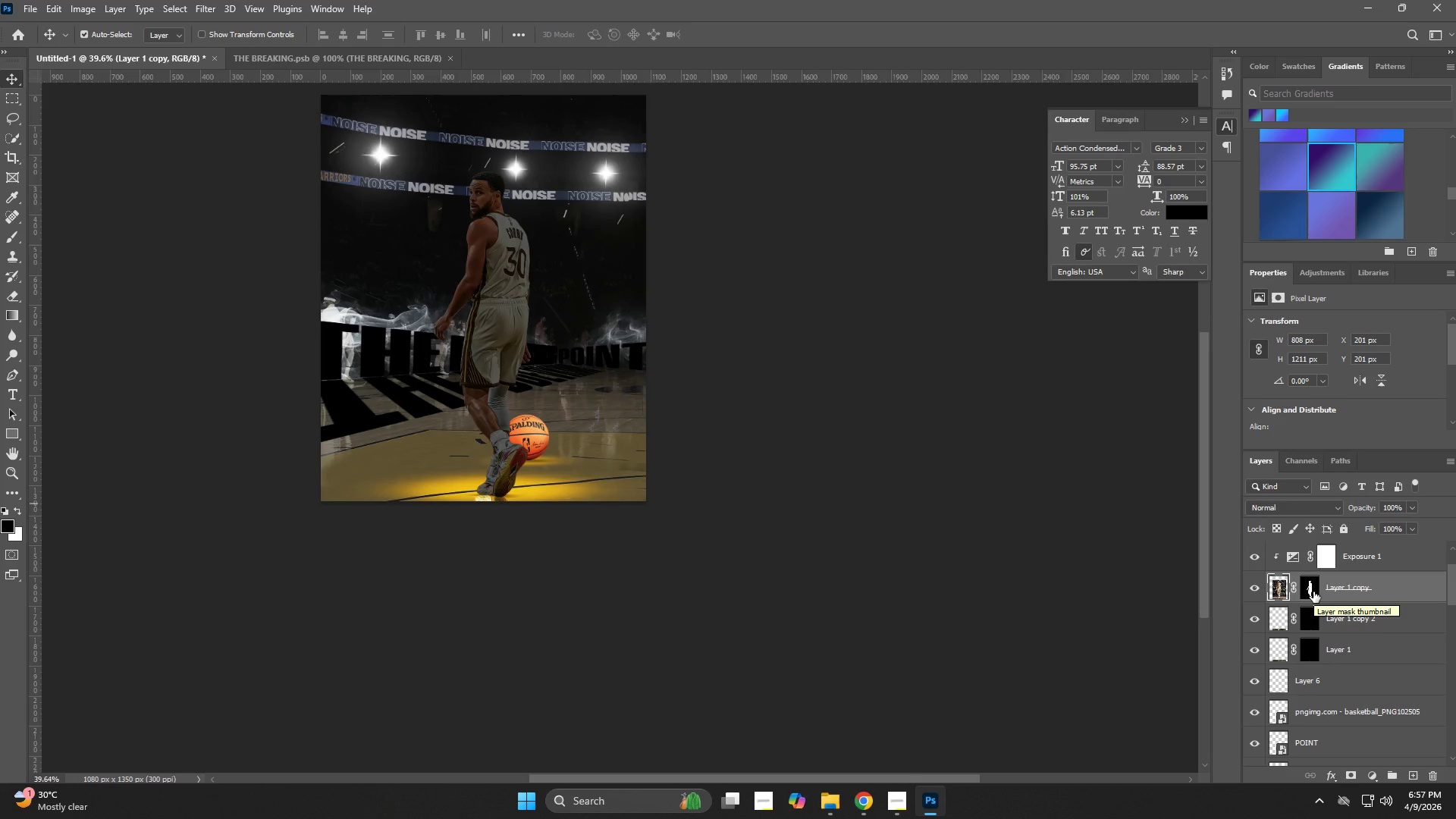 
left_click([1327, 560])
 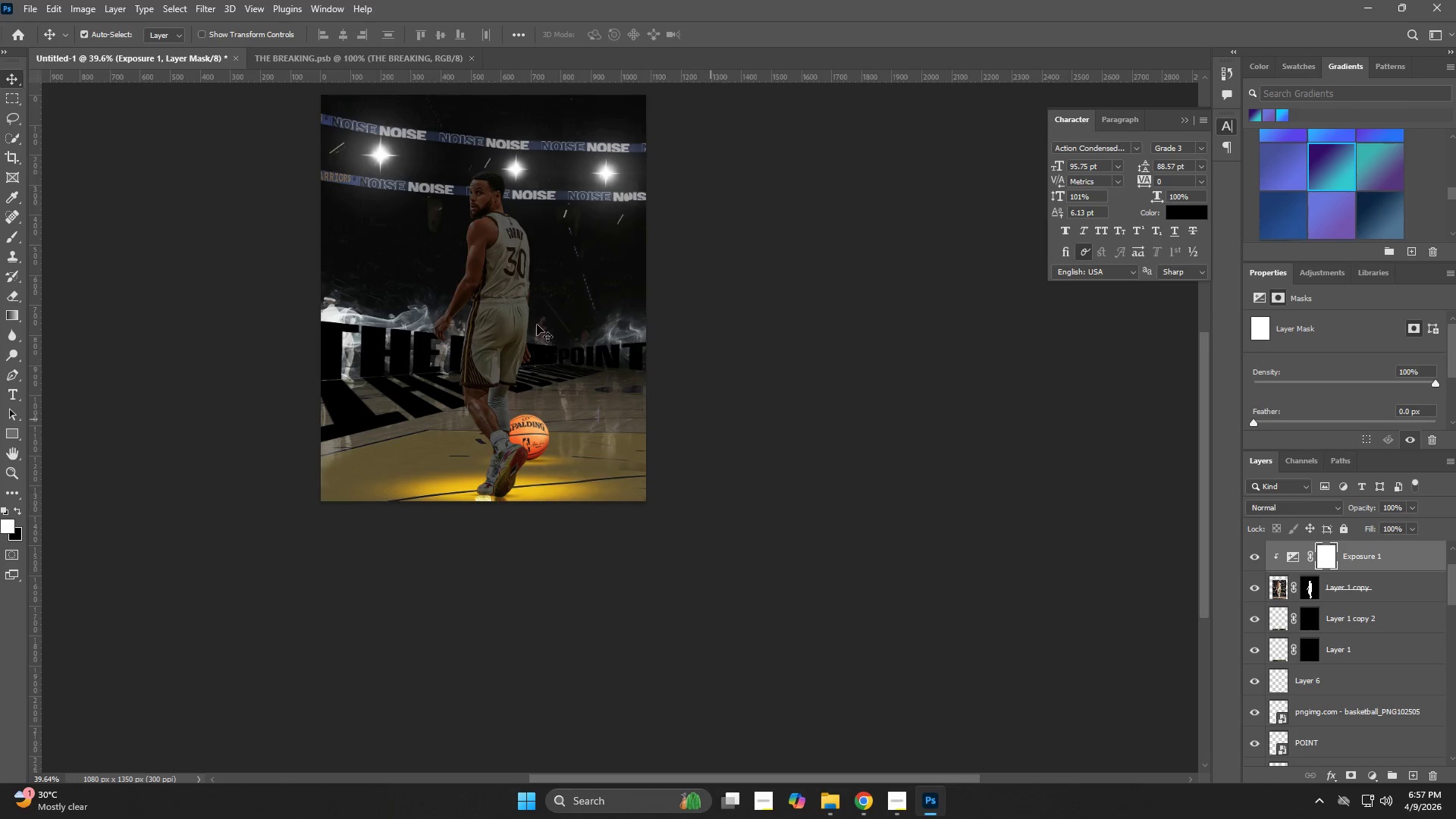 
type(zb)
 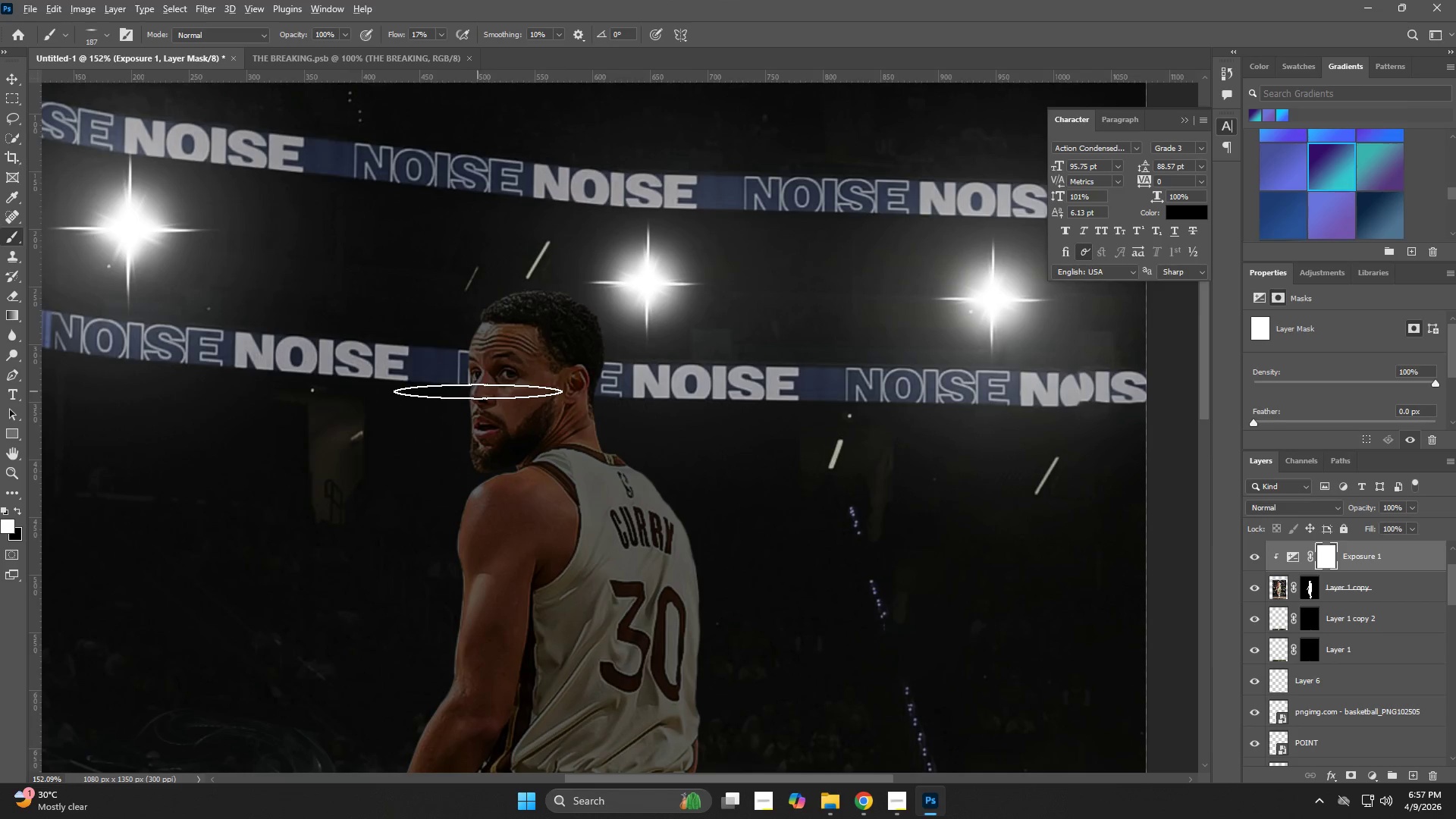 
left_click_drag(start_coordinate=[482, 193], to_coordinate=[565, 265])
 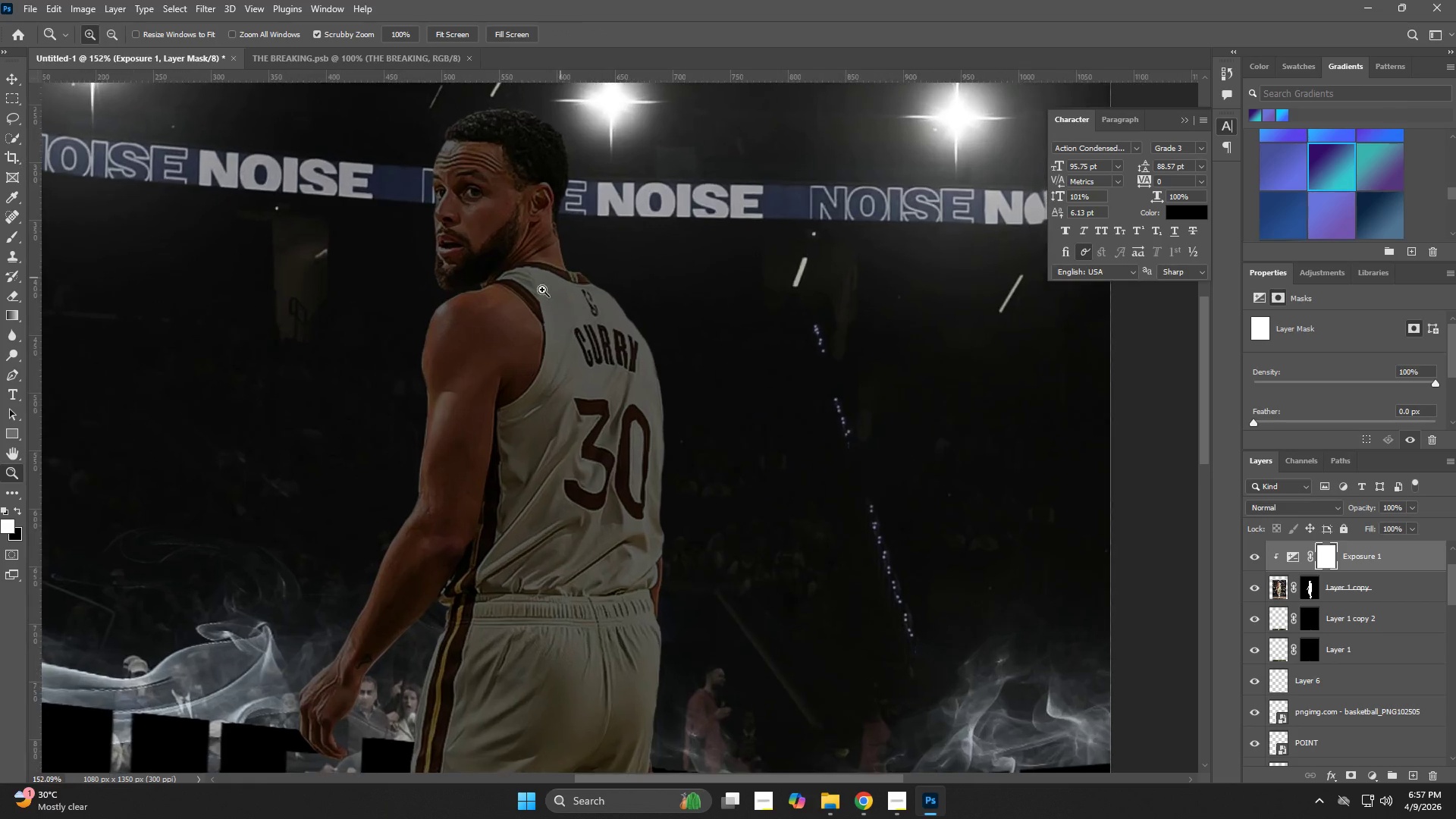 
hold_key(key=Space, duration=0.41)
 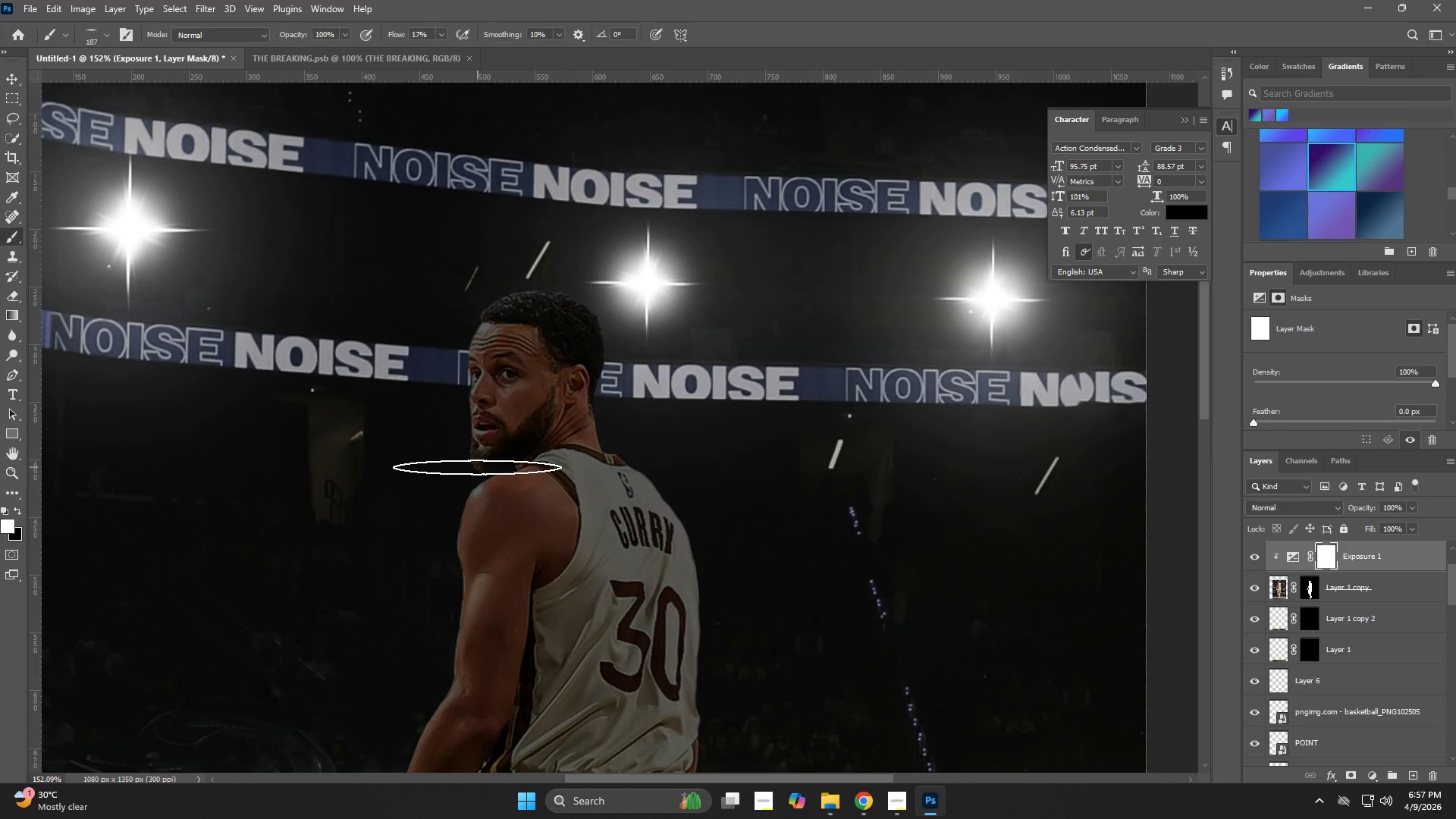 
left_click_drag(start_coordinate=[434, 304], to_coordinate=[468, 472])
 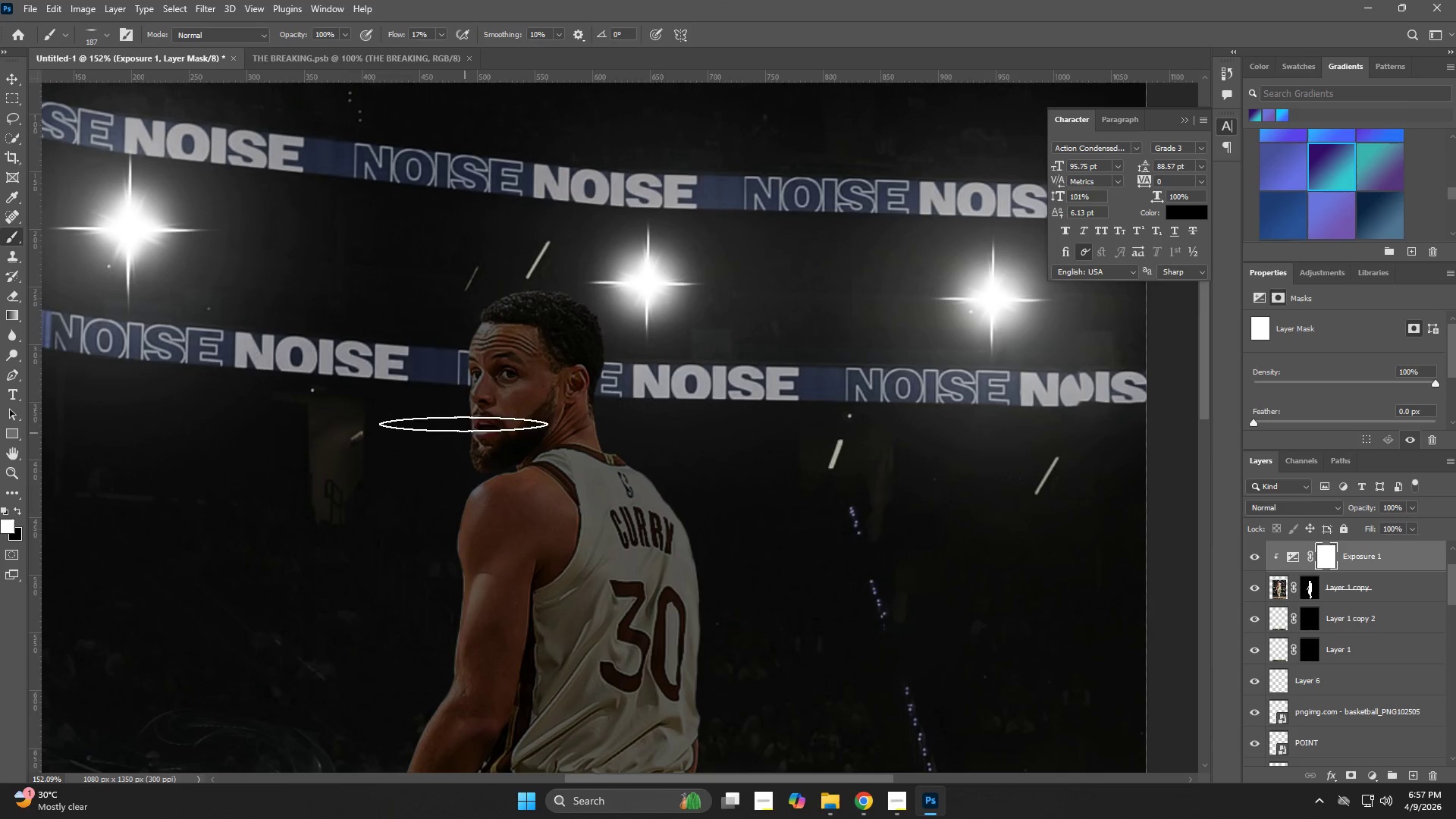 
key(Alt+AltLeft)
 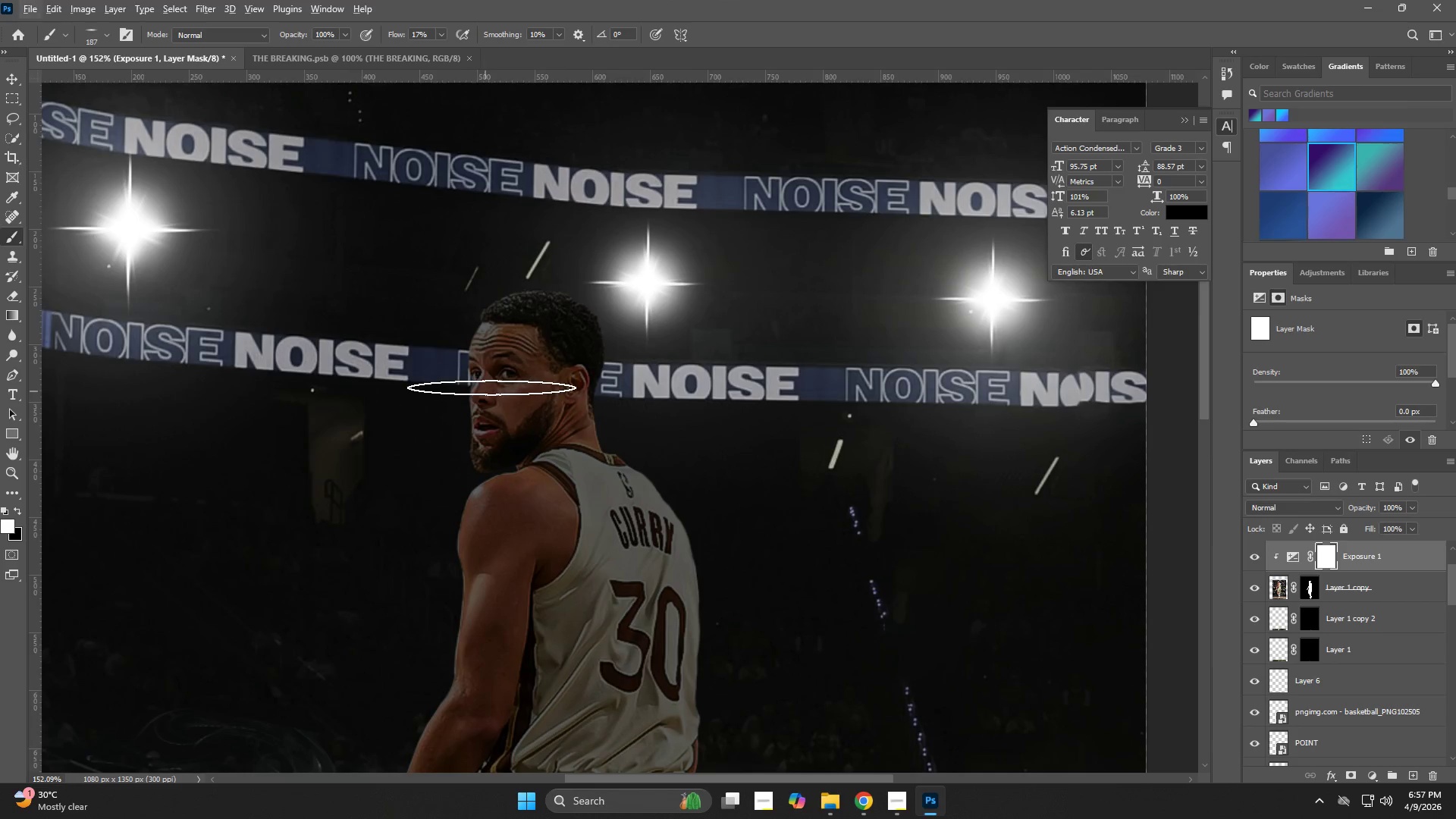 
right_click([491, 388])
 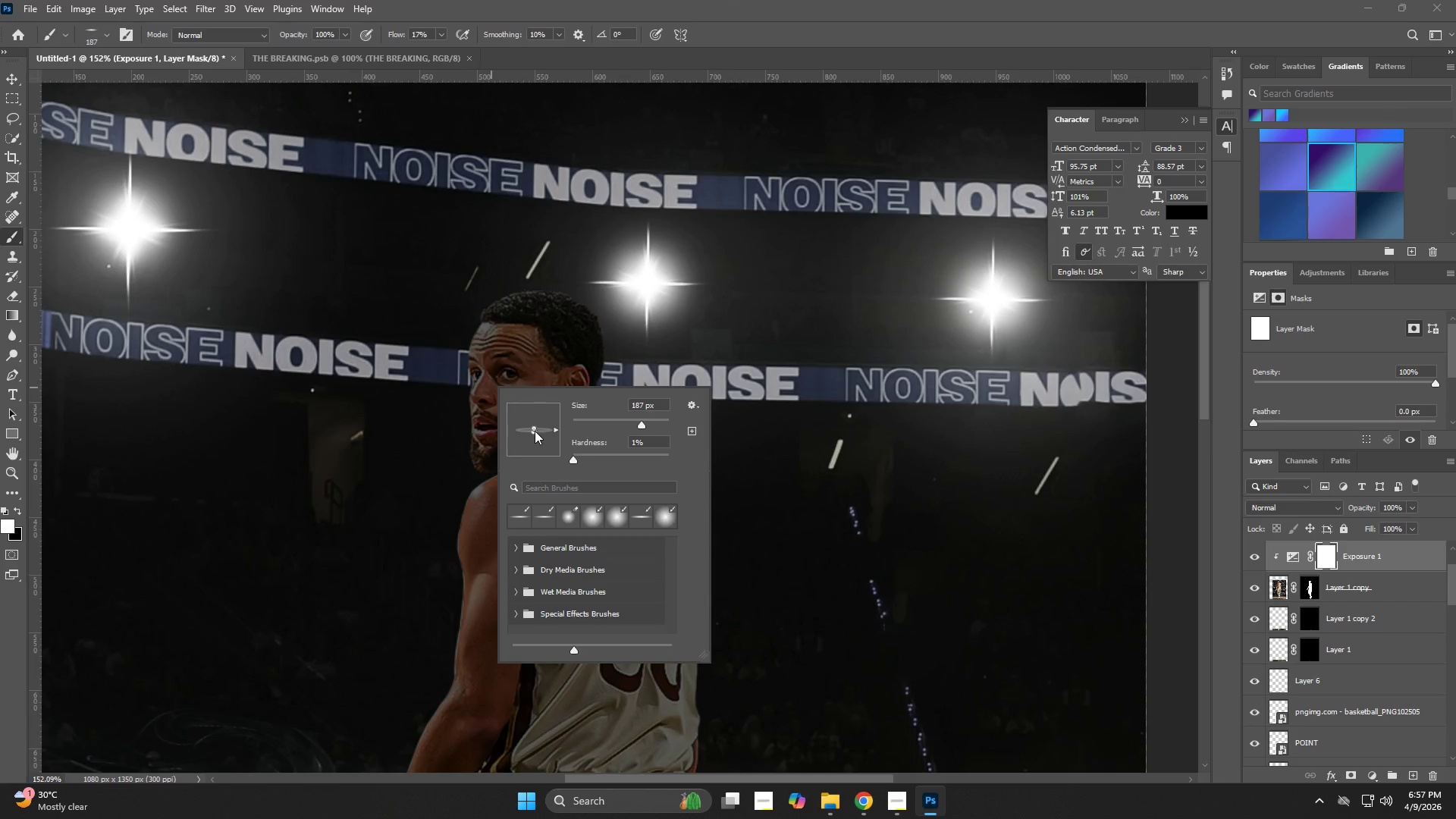 
left_click_drag(start_coordinate=[534, 431], to_coordinate=[534, 494])
 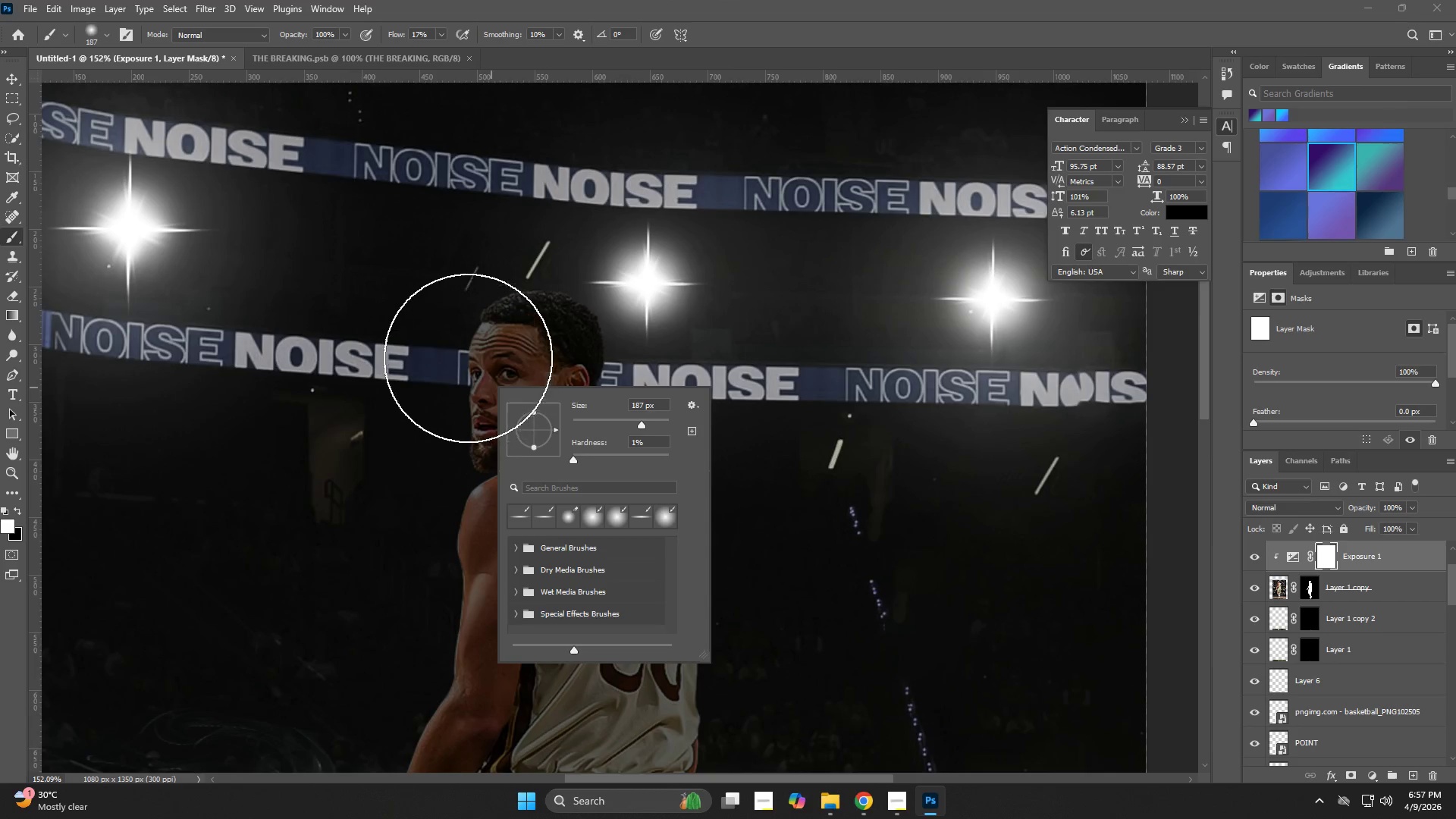 
key(Z)
 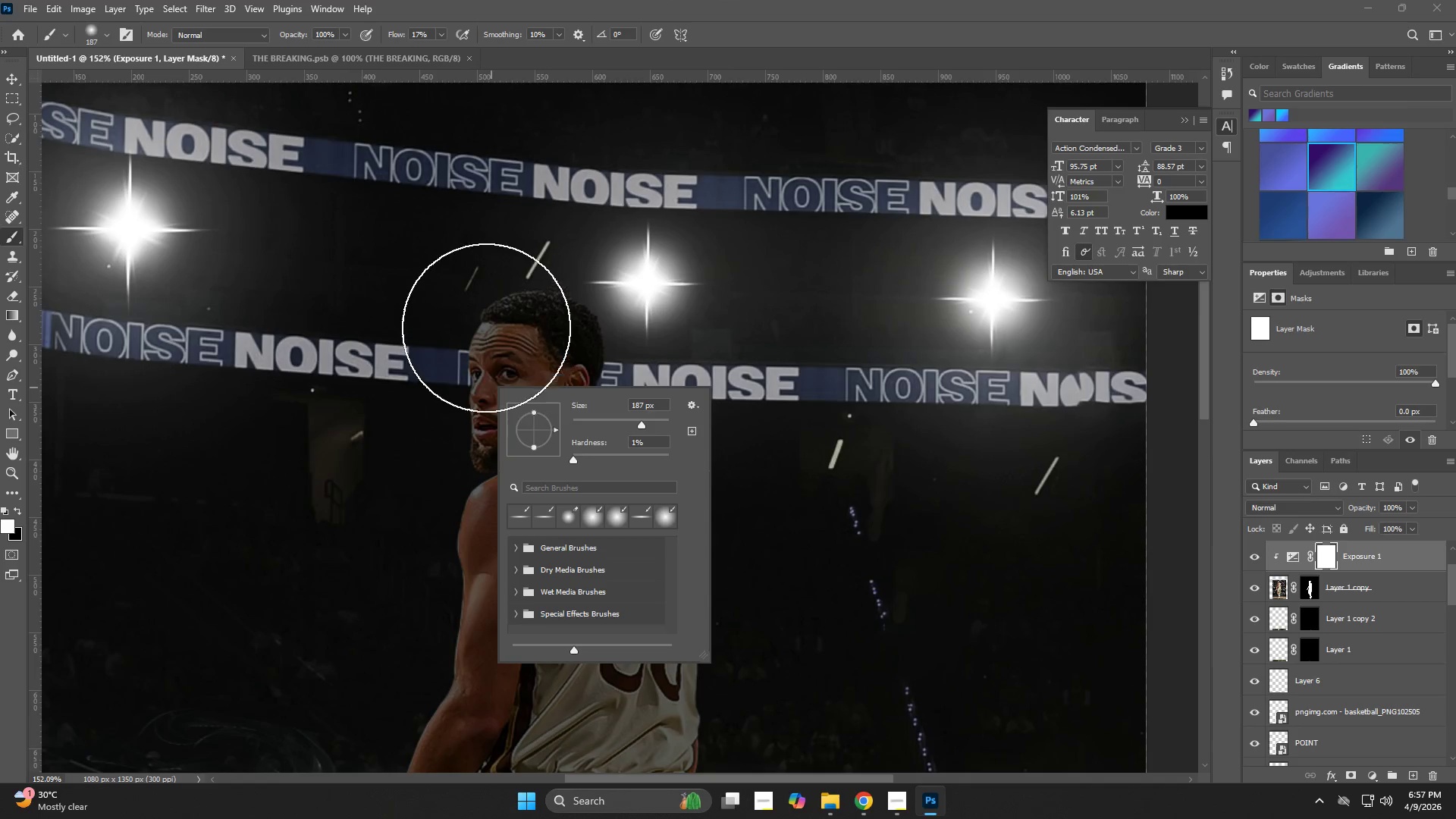 
left_click([483, 322])
 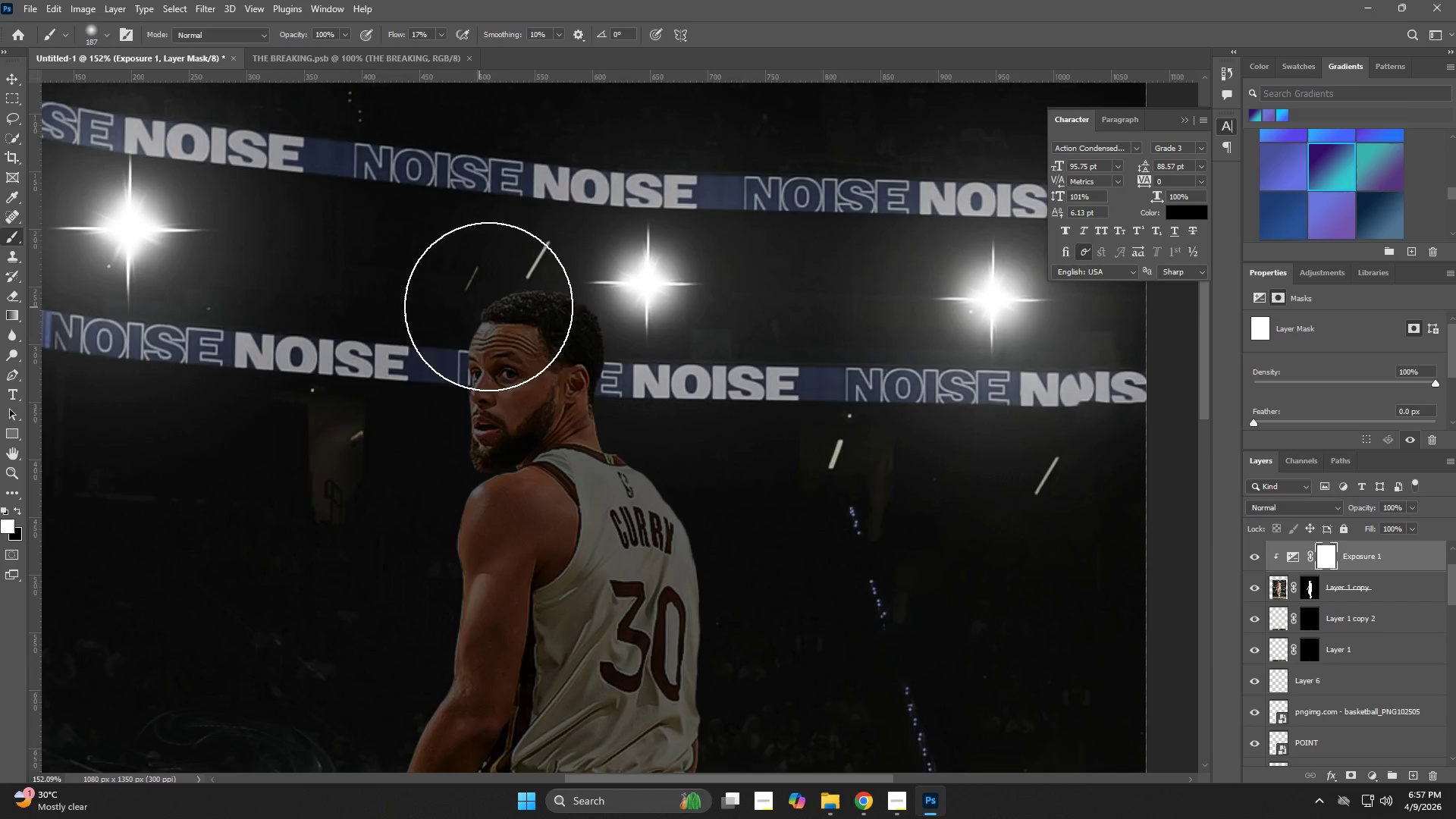 
hold_key(key=Z, duration=1.08)
 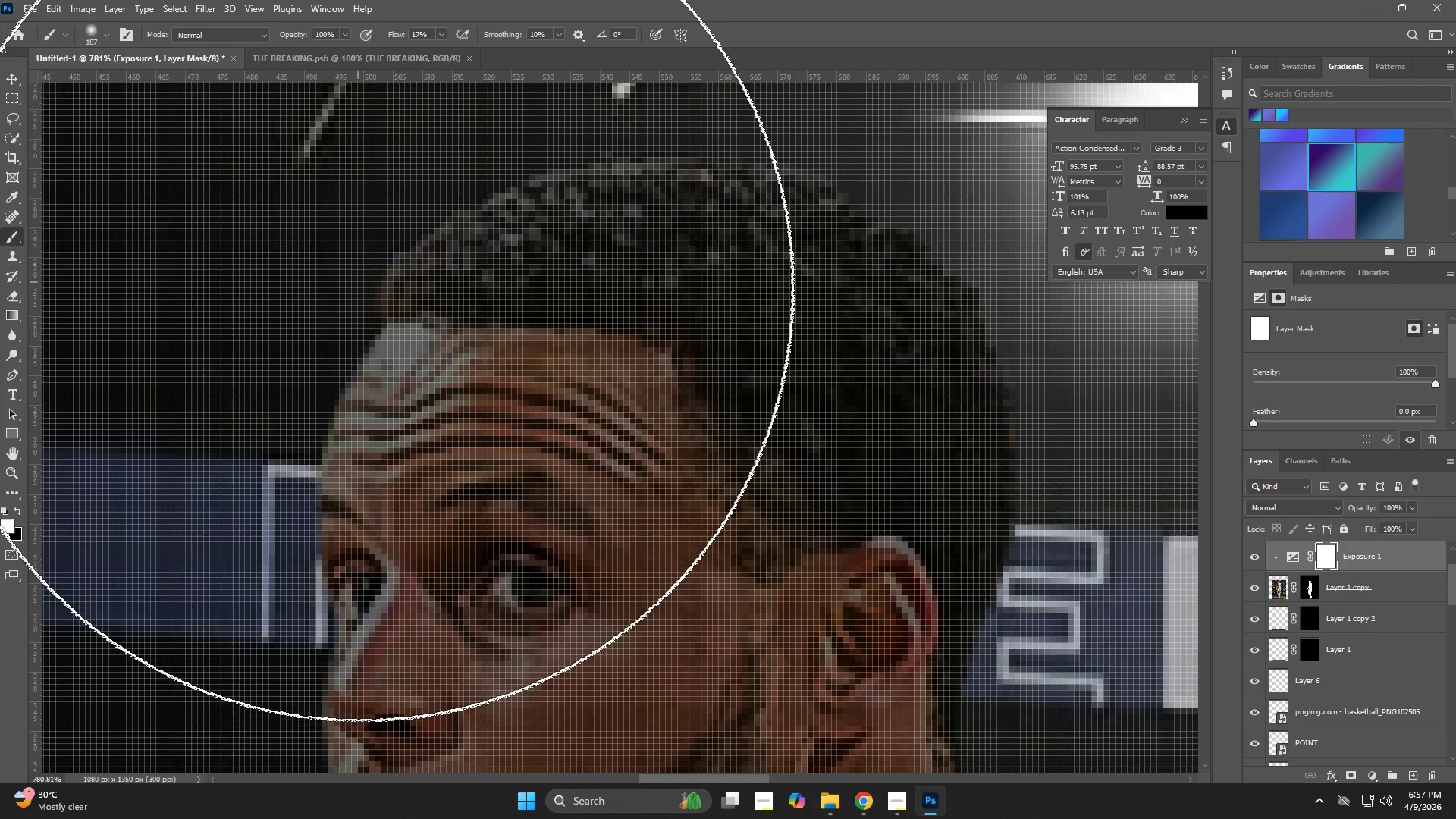 
left_click_drag(start_coordinate=[505, 323], to_coordinate=[604, 366])
 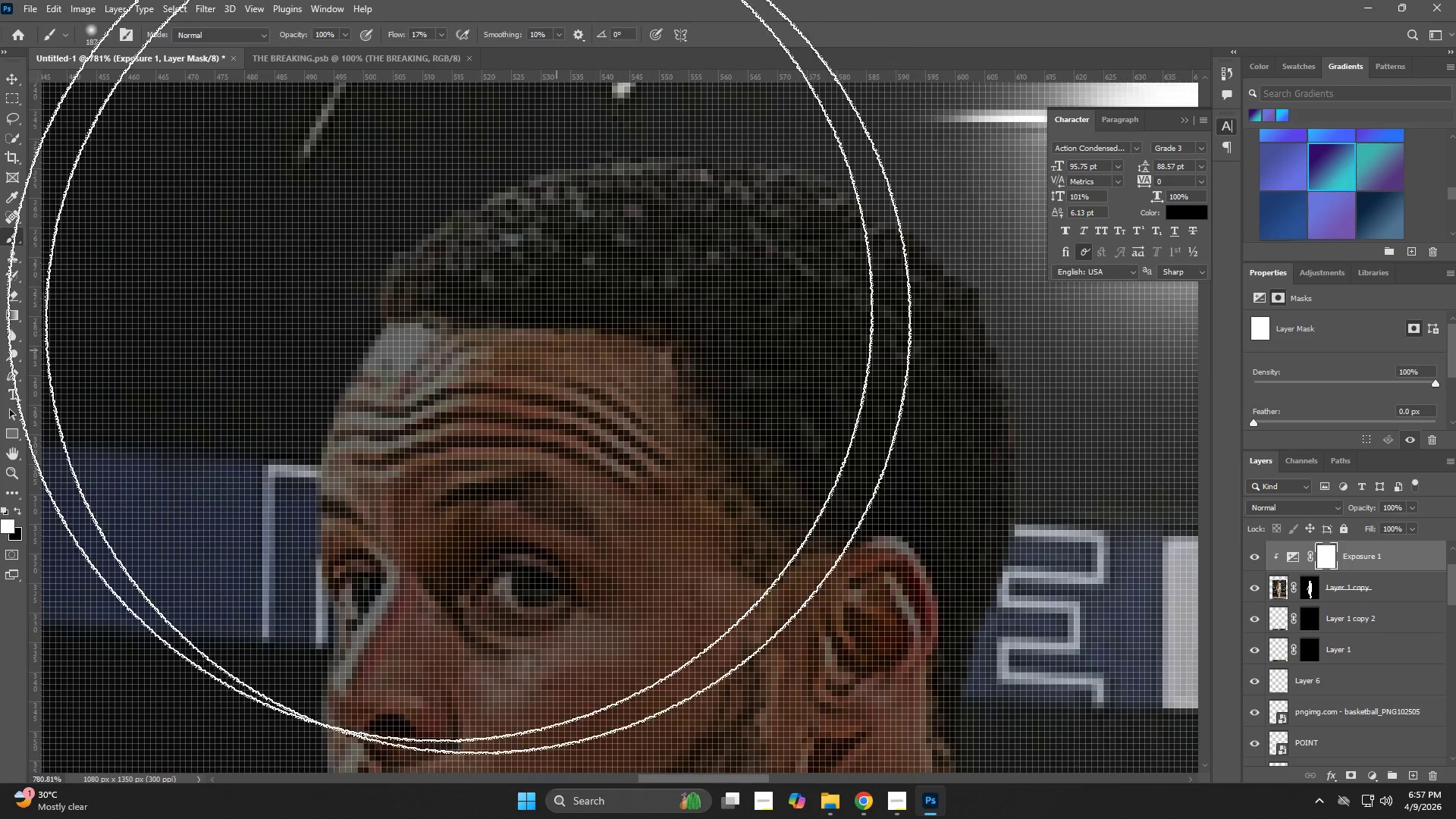 
type(bbz)
 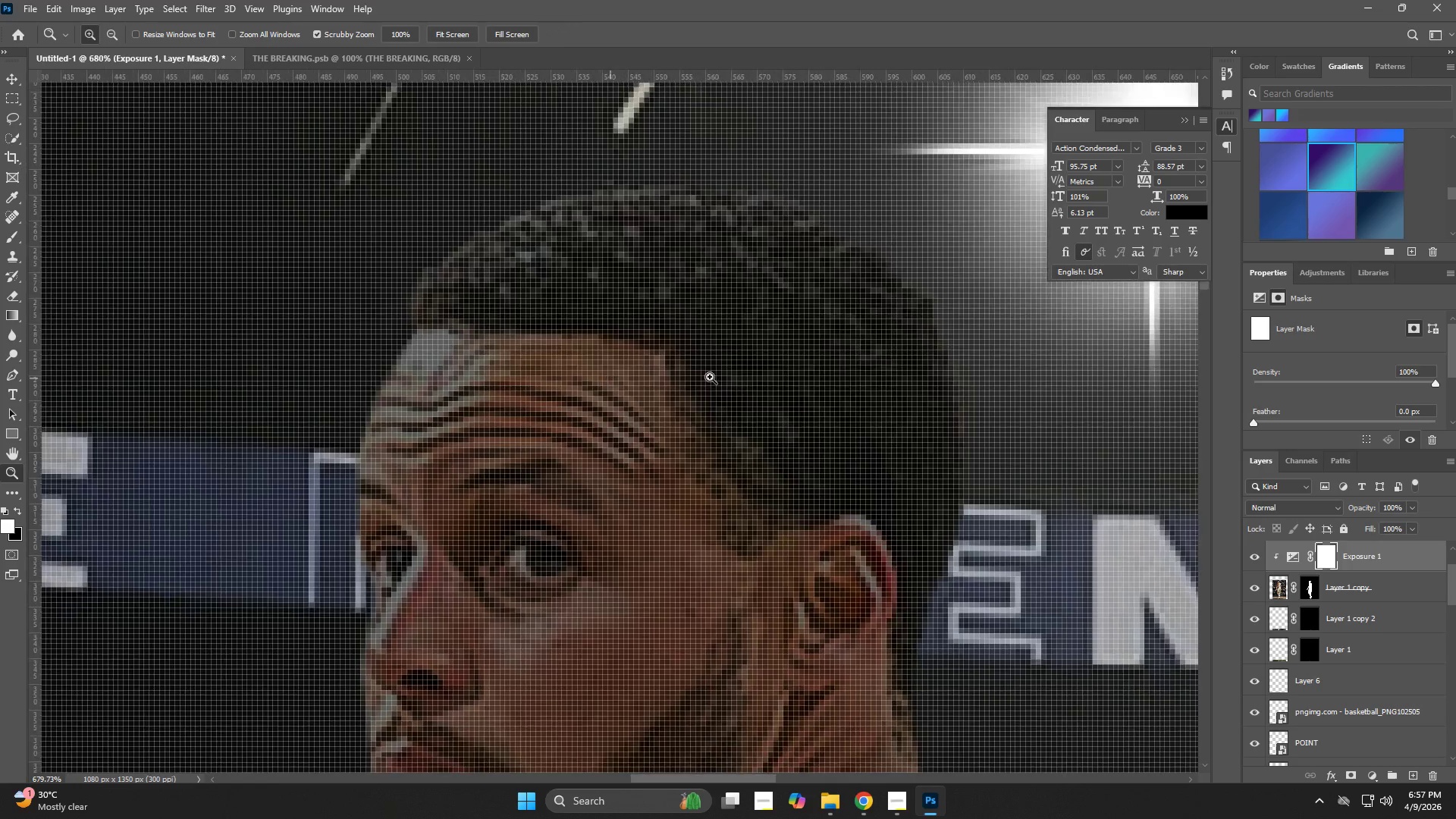 
hold_key(key=AltLeft, duration=0.86)
 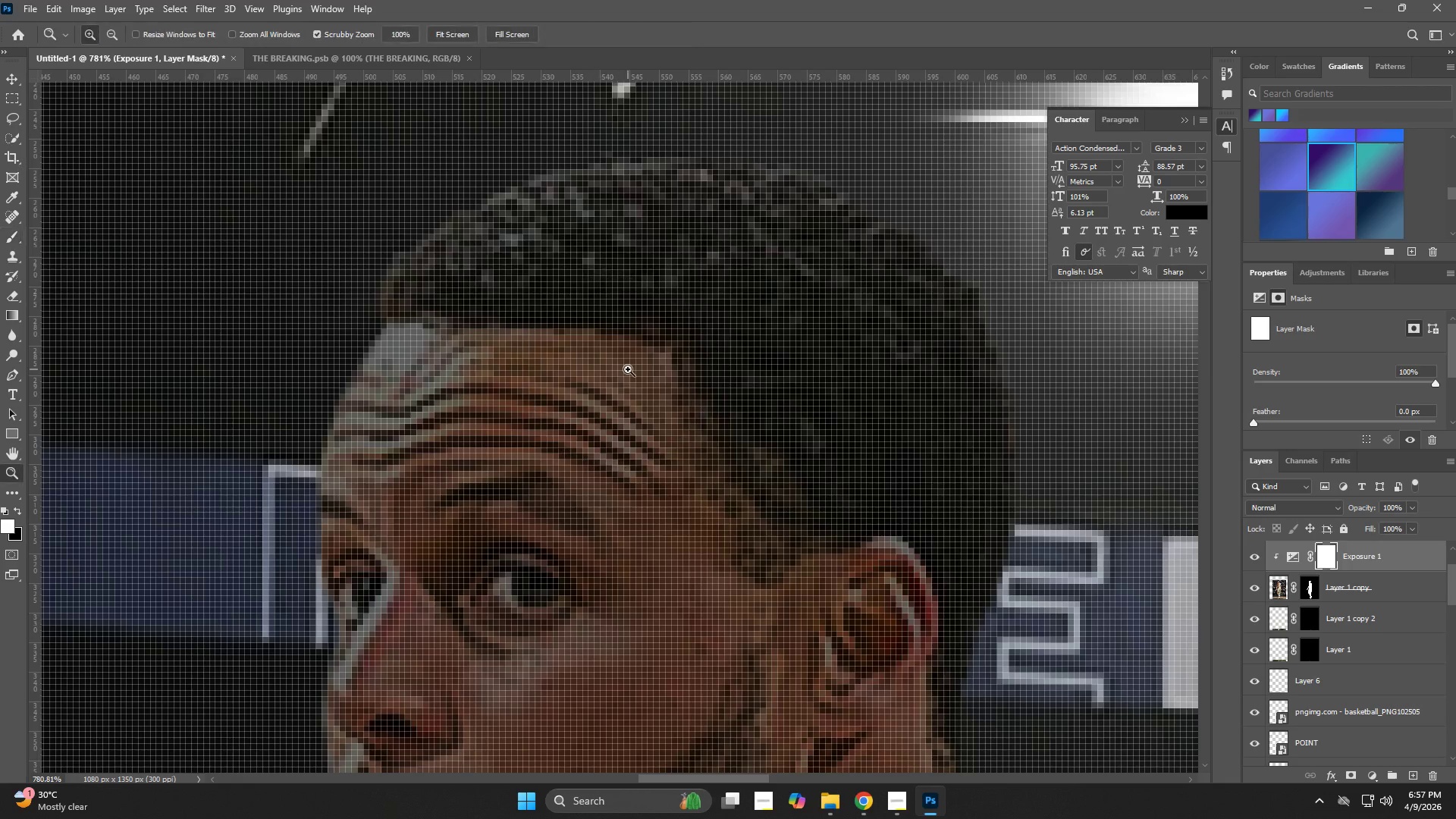 
left_click_drag(start_coordinate=[620, 372], to_coordinate=[604, 378])
 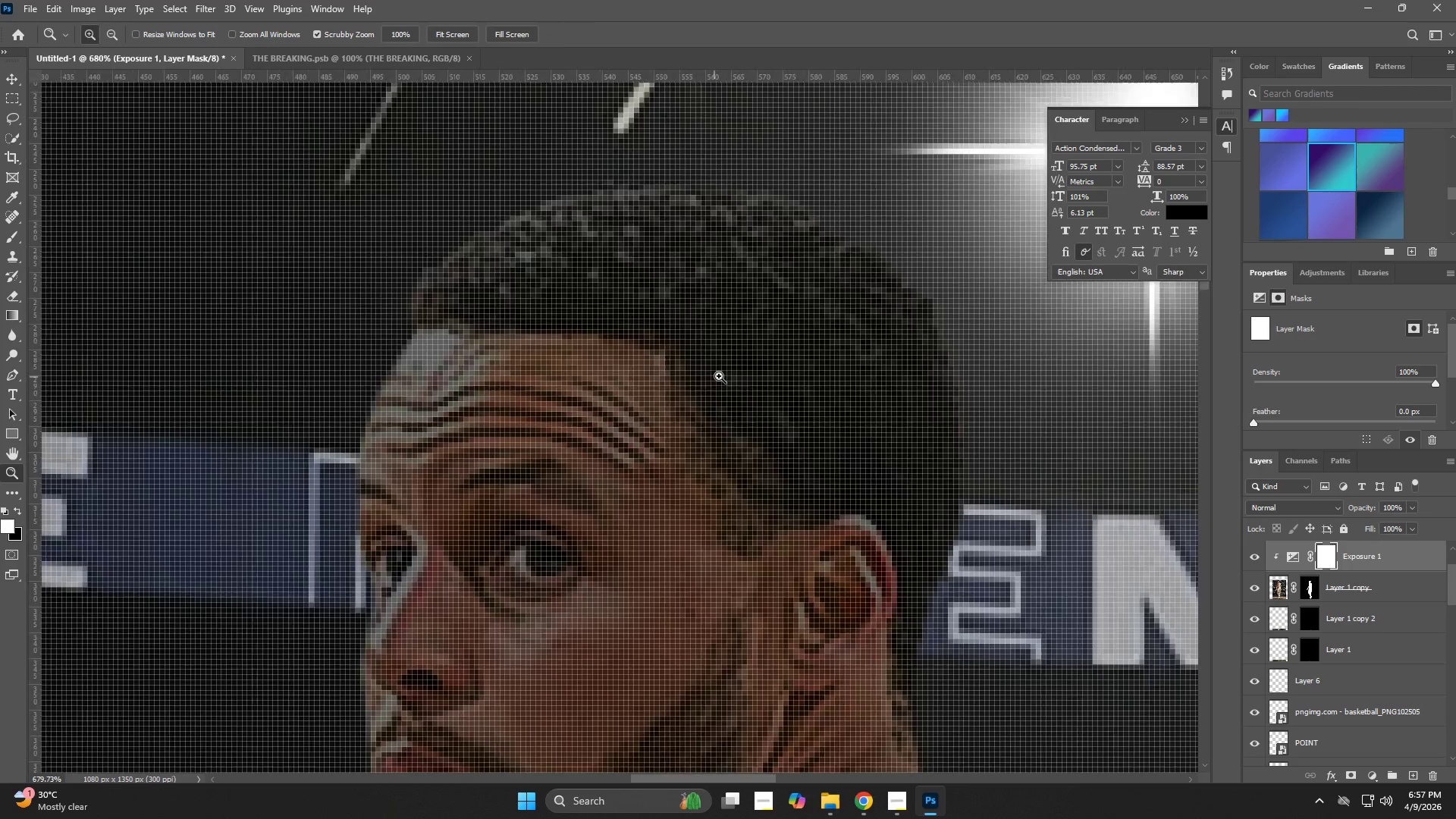 
left_click_drag(start_coordinate=[674, 376], to_coordinate=[601, 433])
 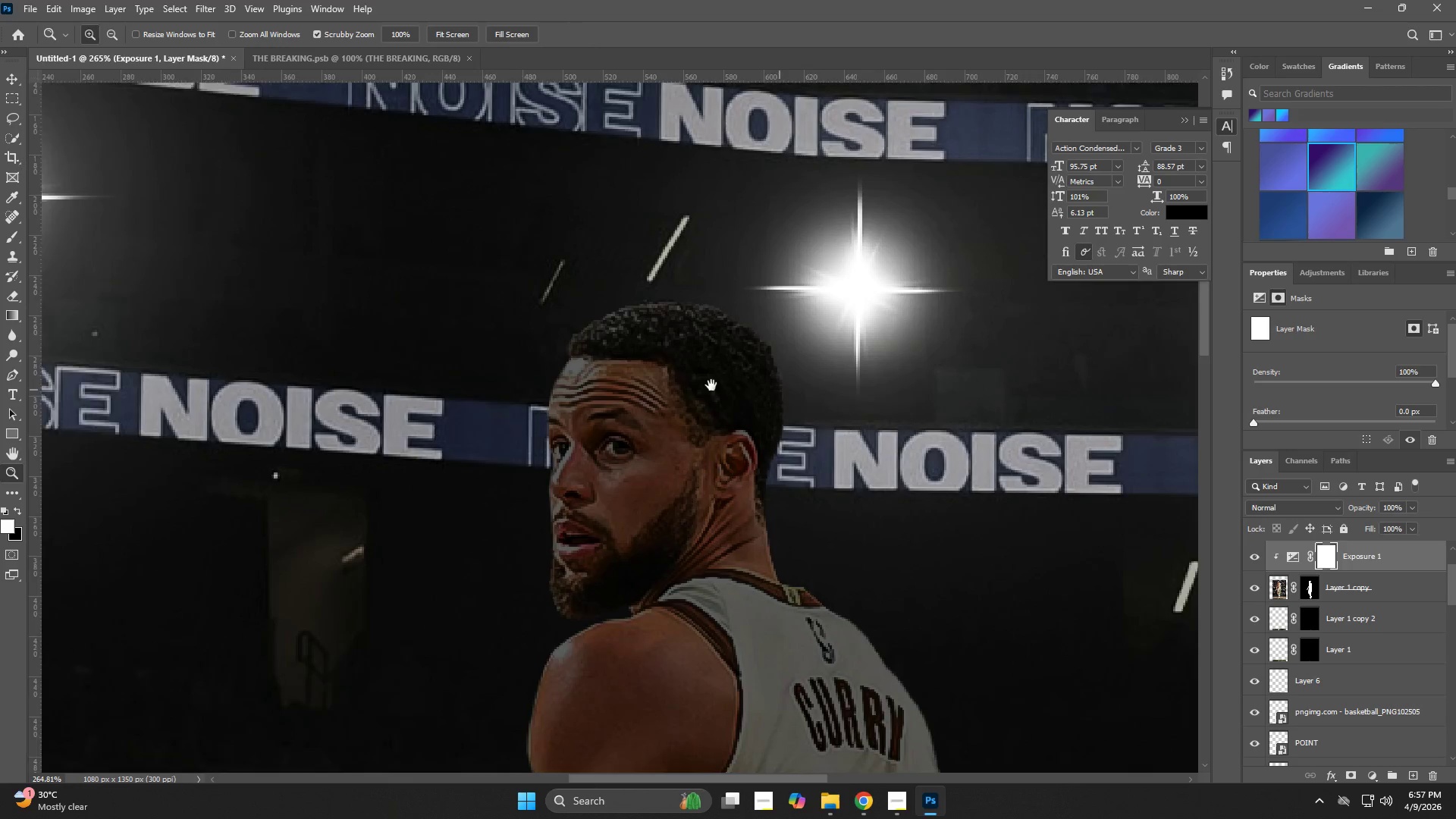 
hold_key(key=Space, duration=1.12)
 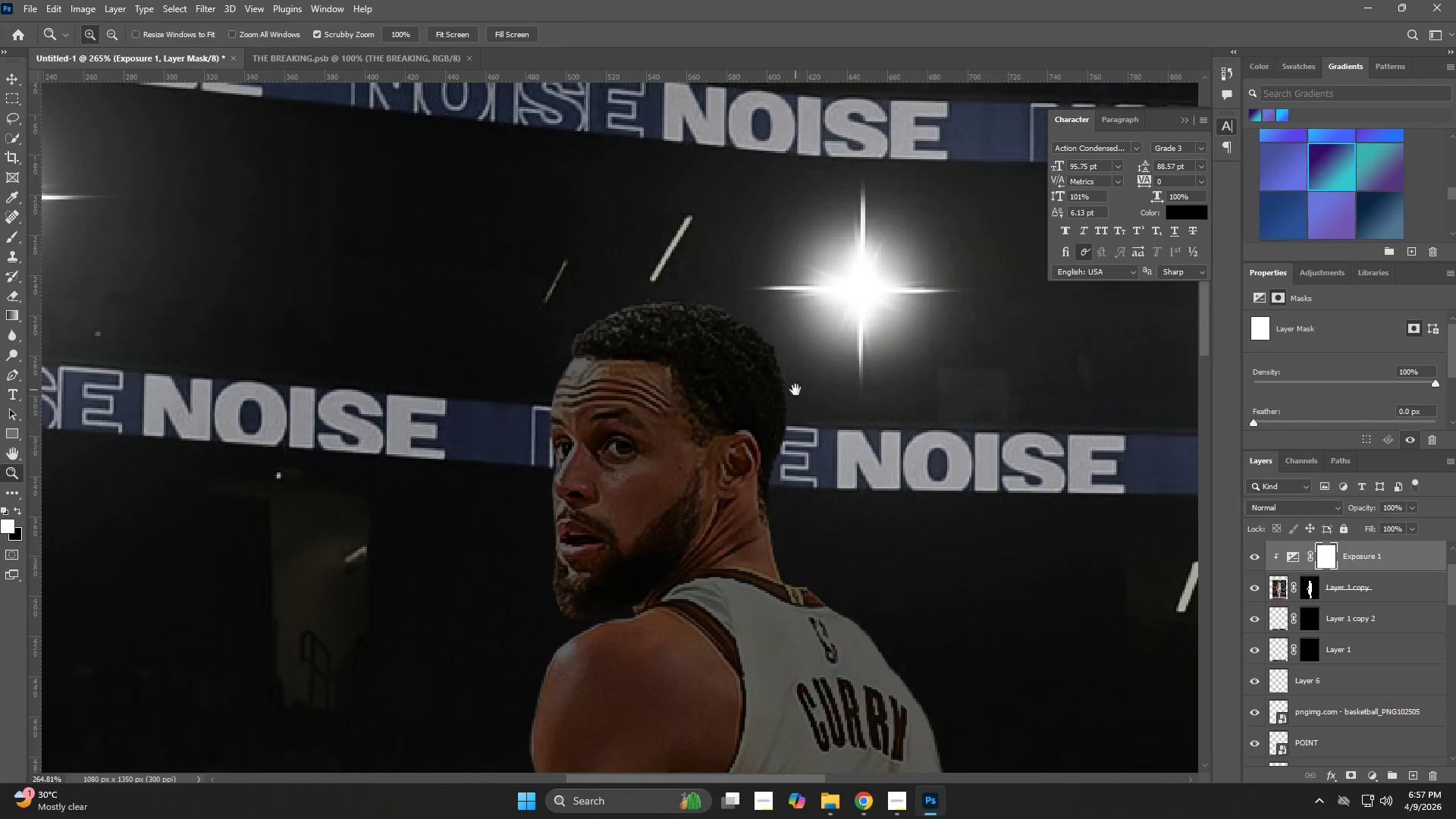 
hold_key(key=Space, duration=0.62)
 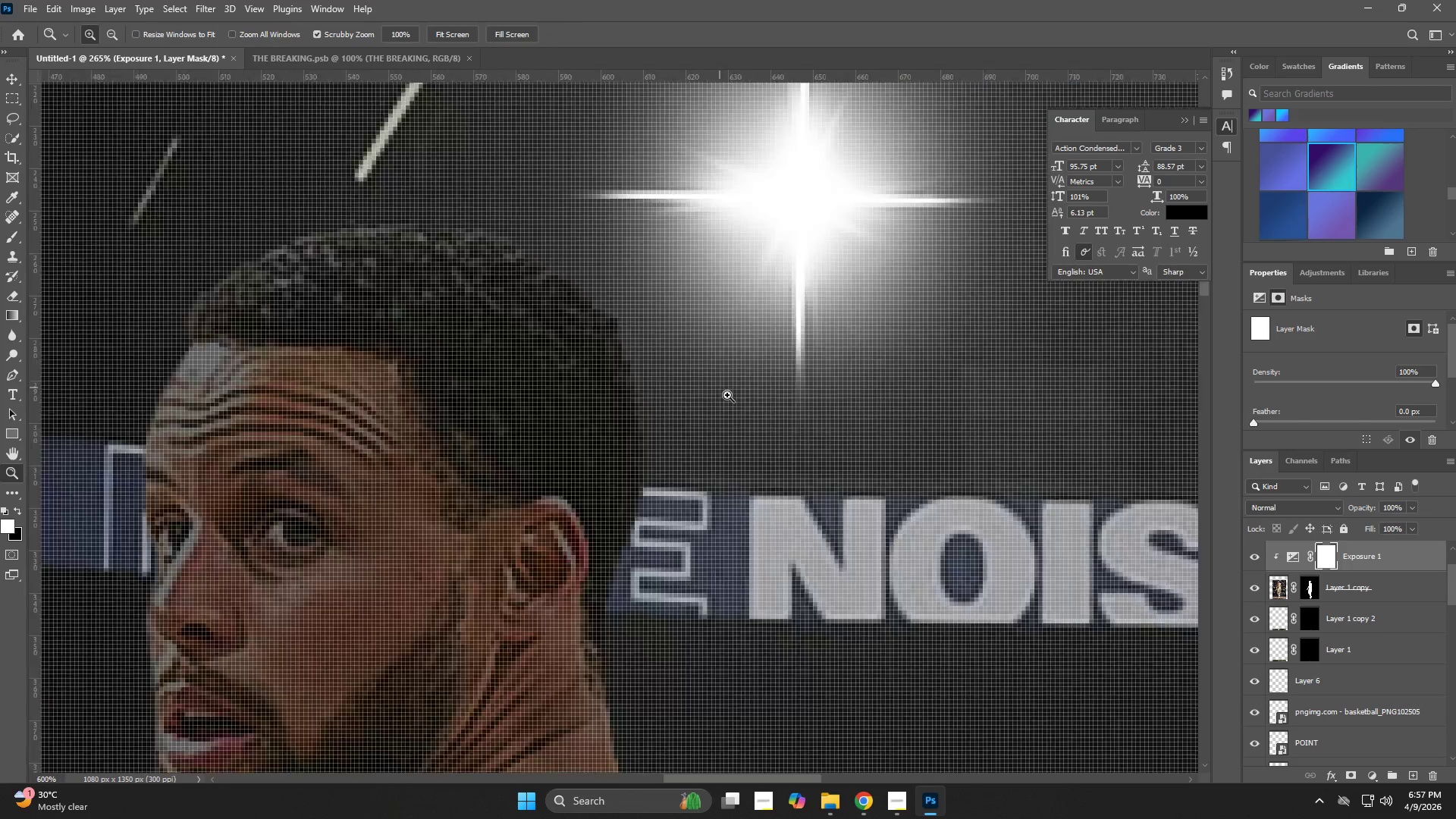 
left_click_drag(start_coordinate=[792, 390], to_coordinate=[661, 385])
 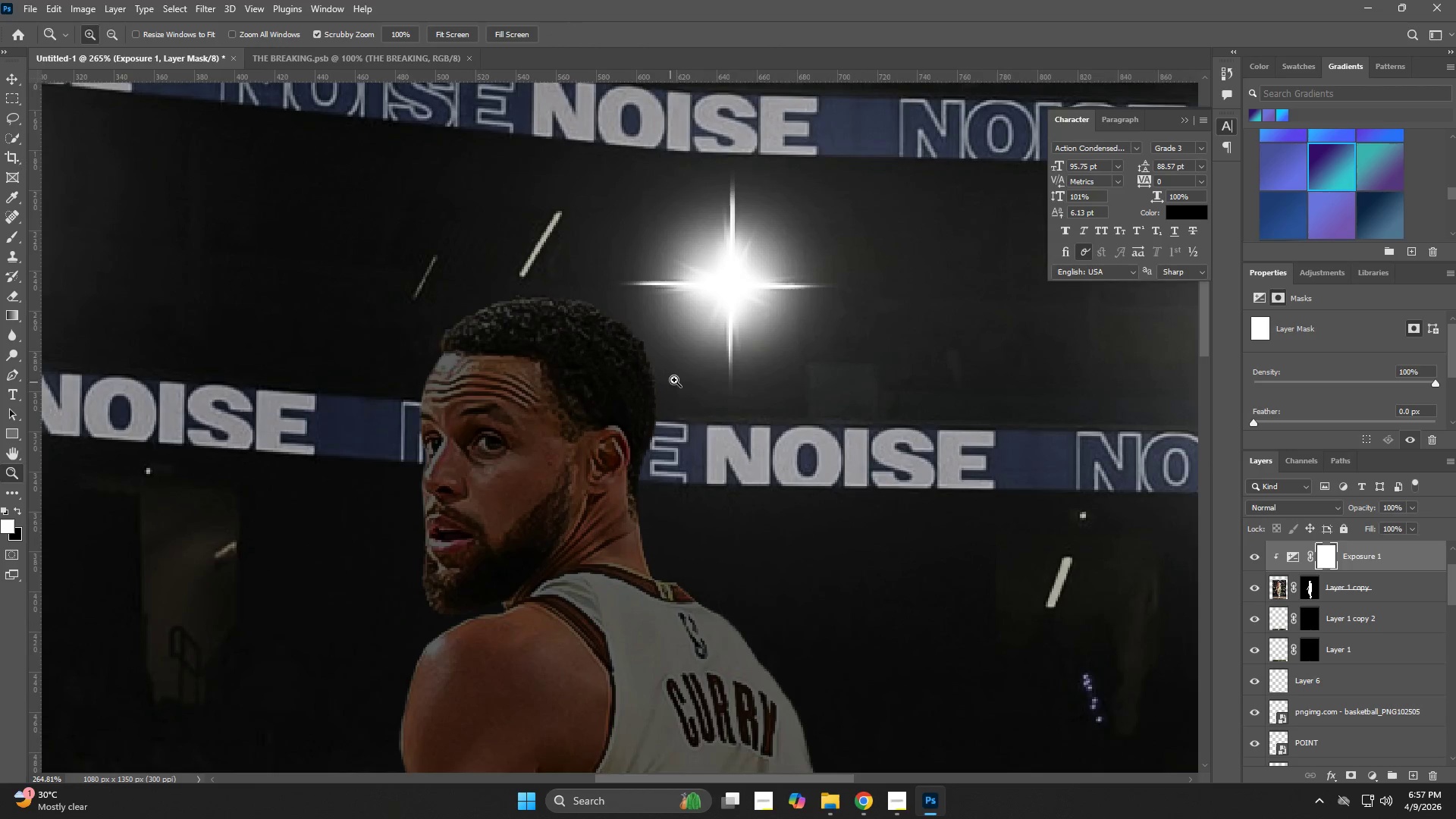 
hold_key(key=Space, duration=6.78)
 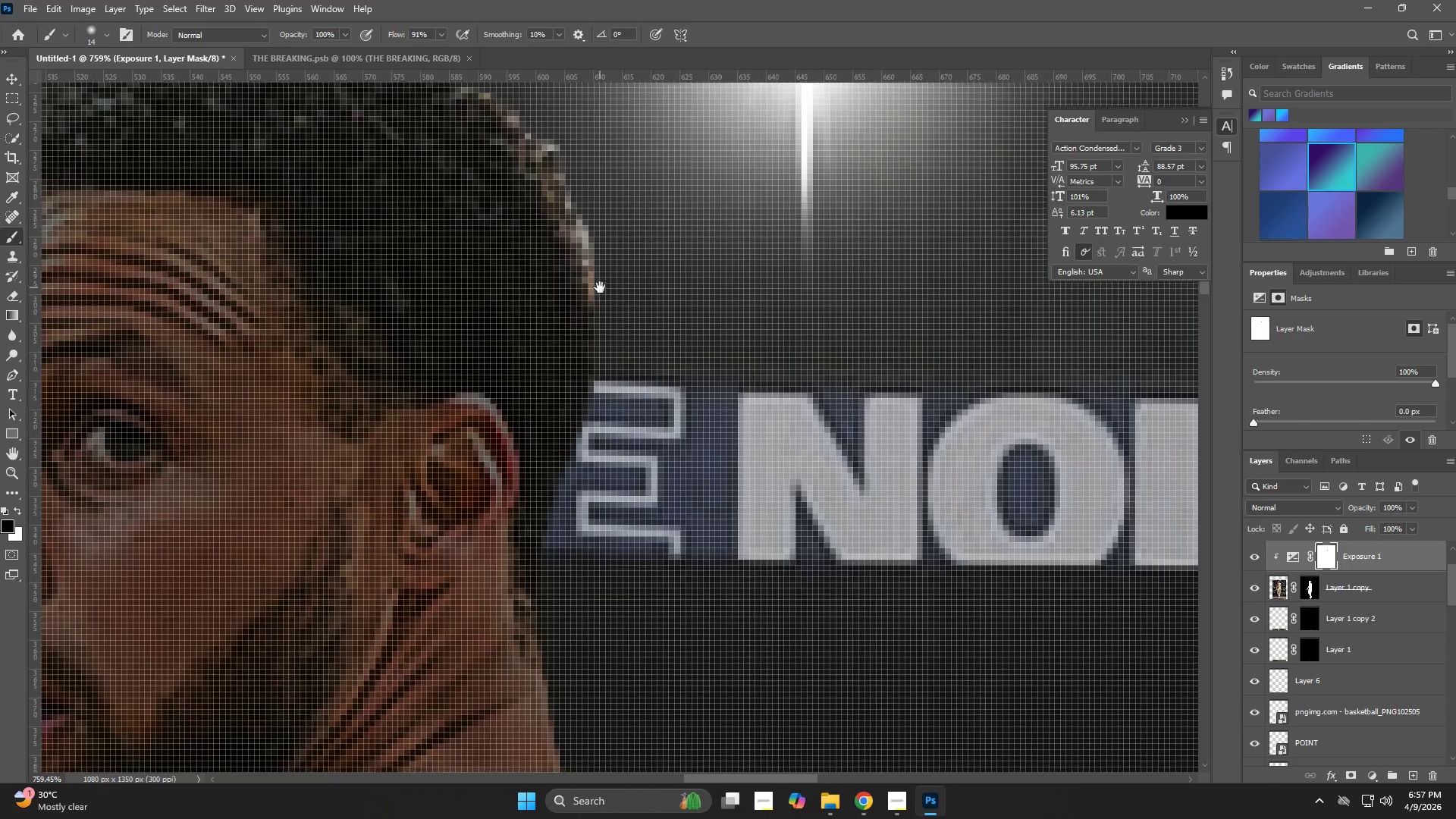 
hold_key(key=Z, duration=0.7)
 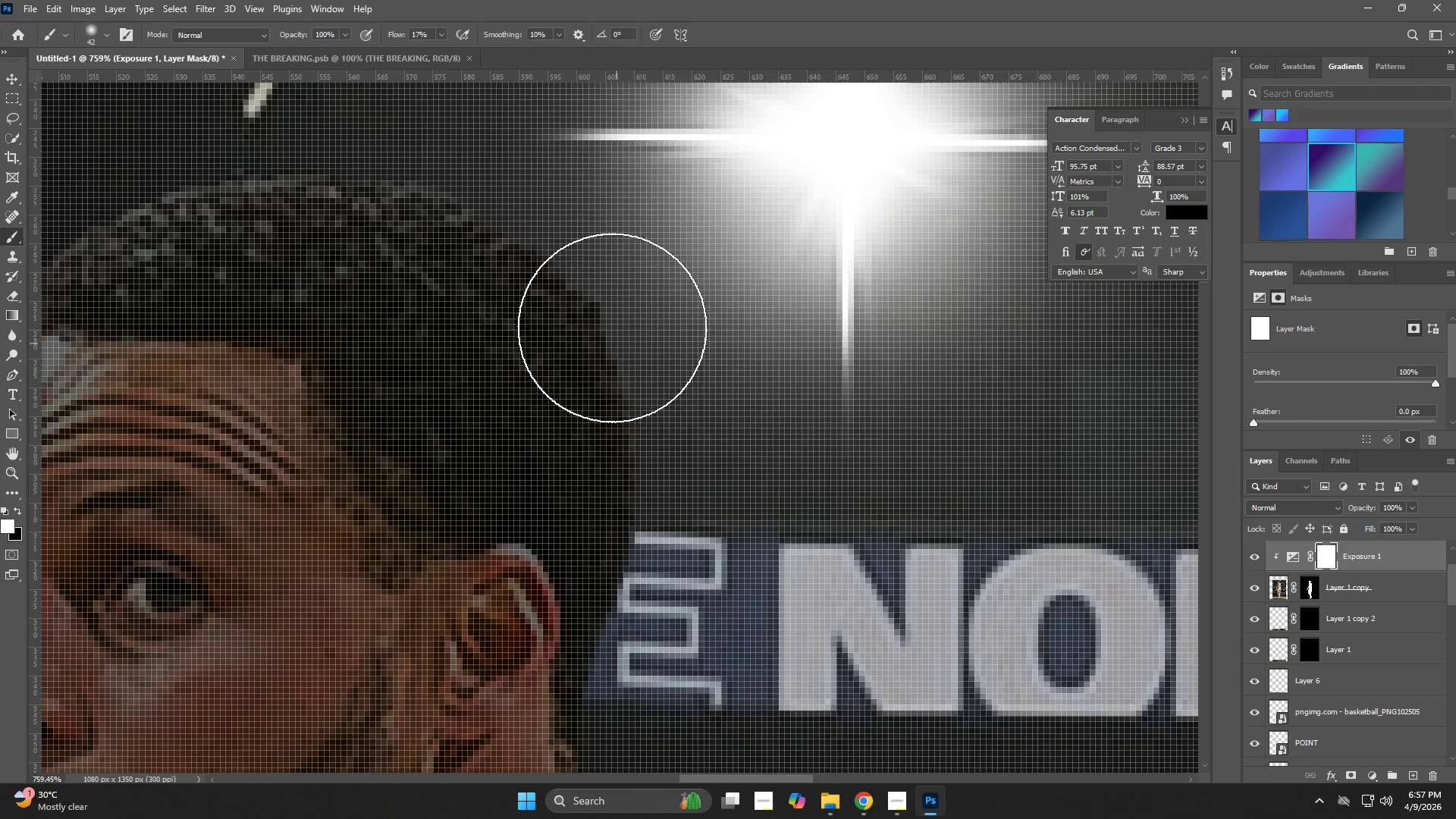 
left_click_drag(start_coordinate=[668, 362], to_coordinate=[736, 400])
 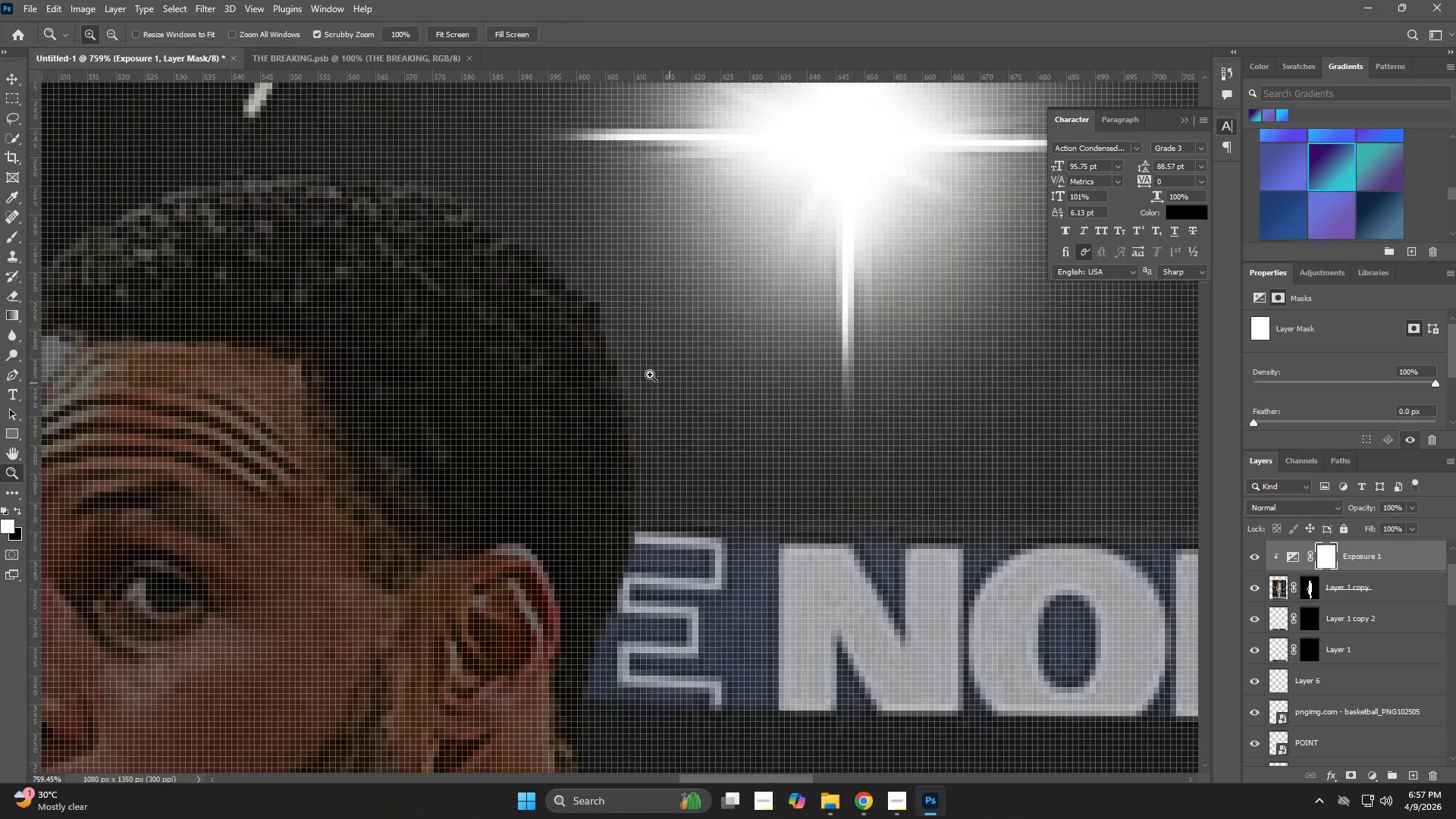 
type(bbx)
 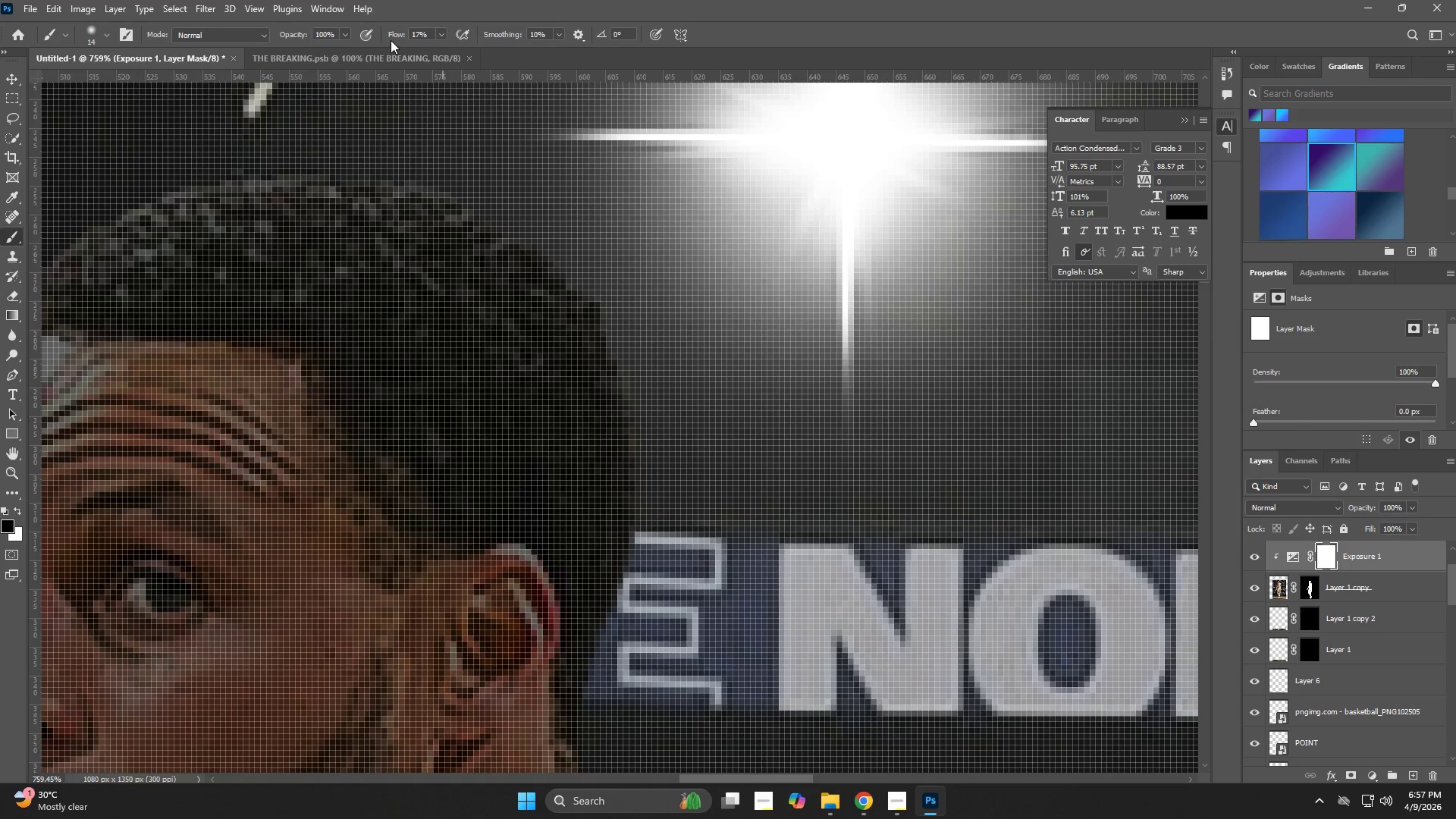 
hold_key(key=AltLeft, duration=0.47)
 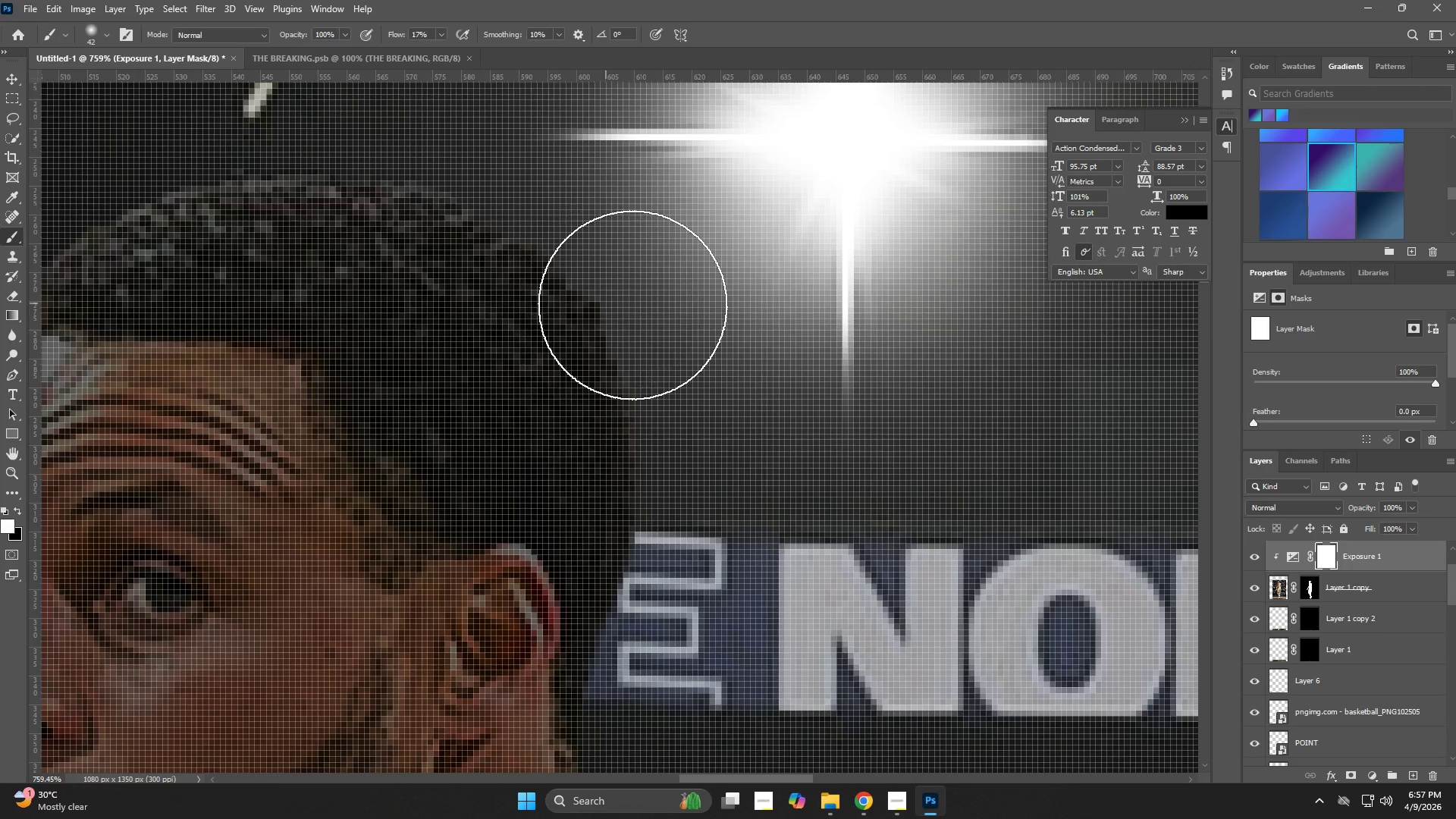 
hold_key(key=AltLeft, duration=0.53)
 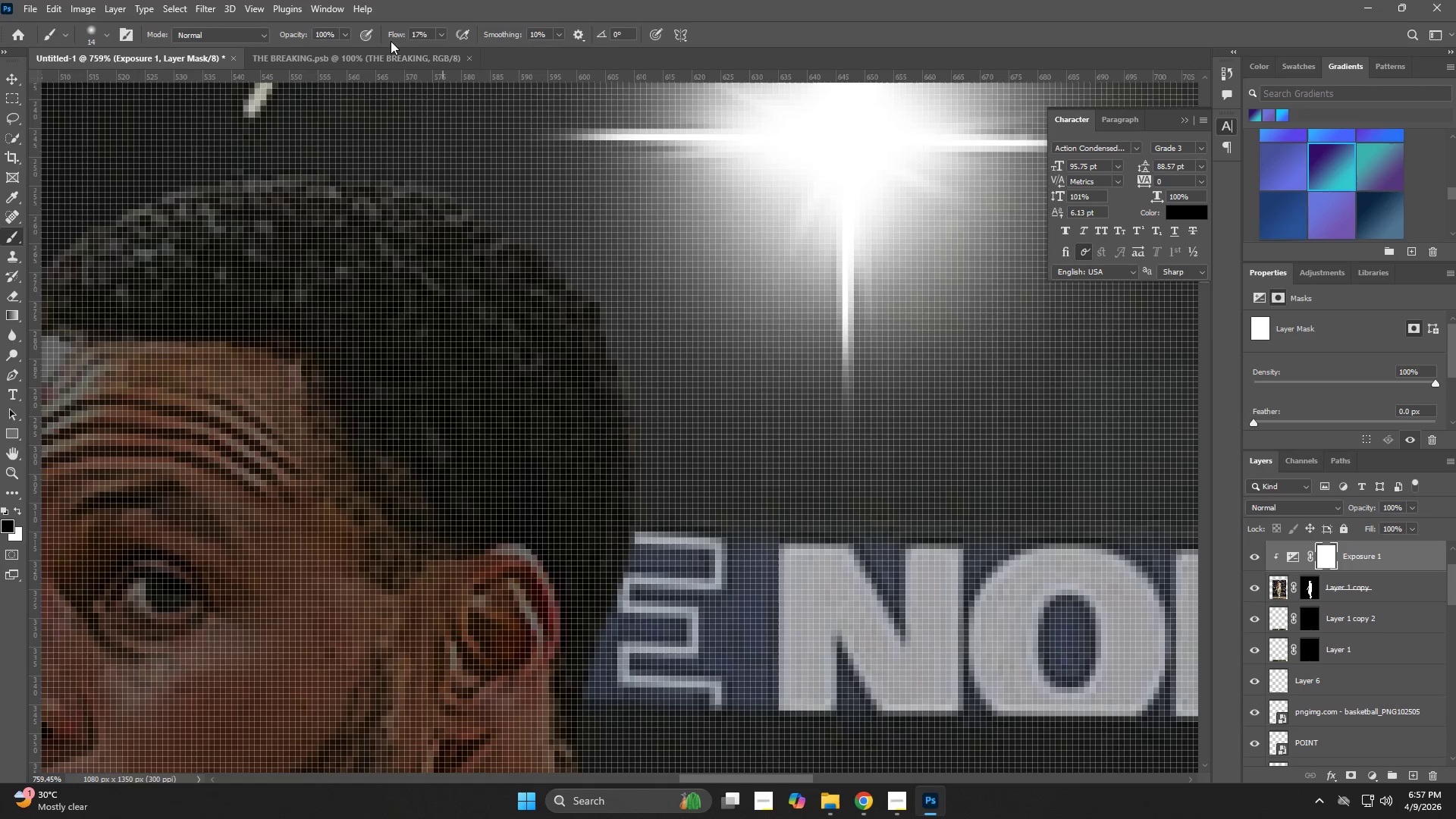 
left_click([391, 41])
 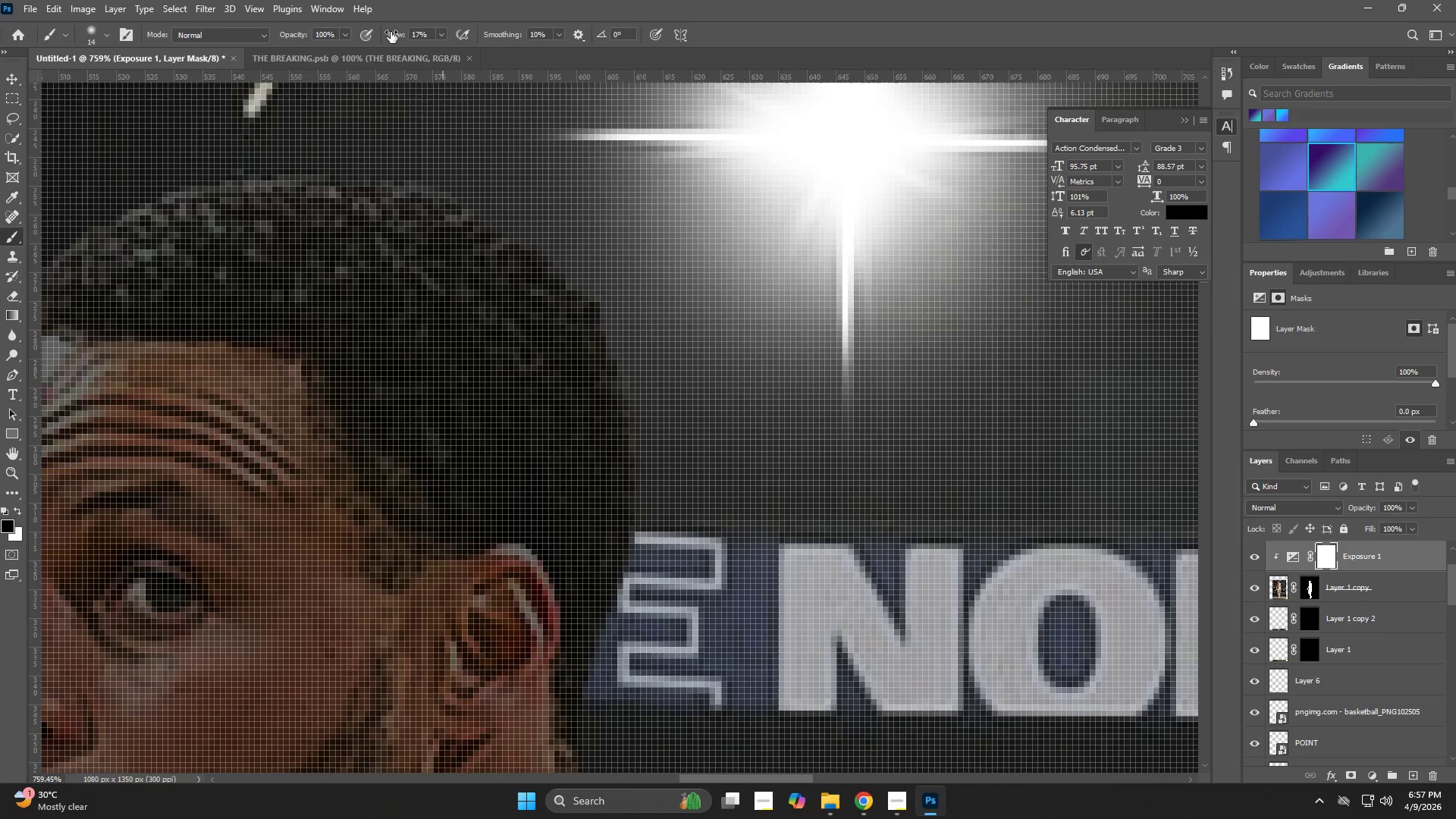 
left_click_drag(start_coordinate=[391, 32], to_coordinate=[447, 50])
 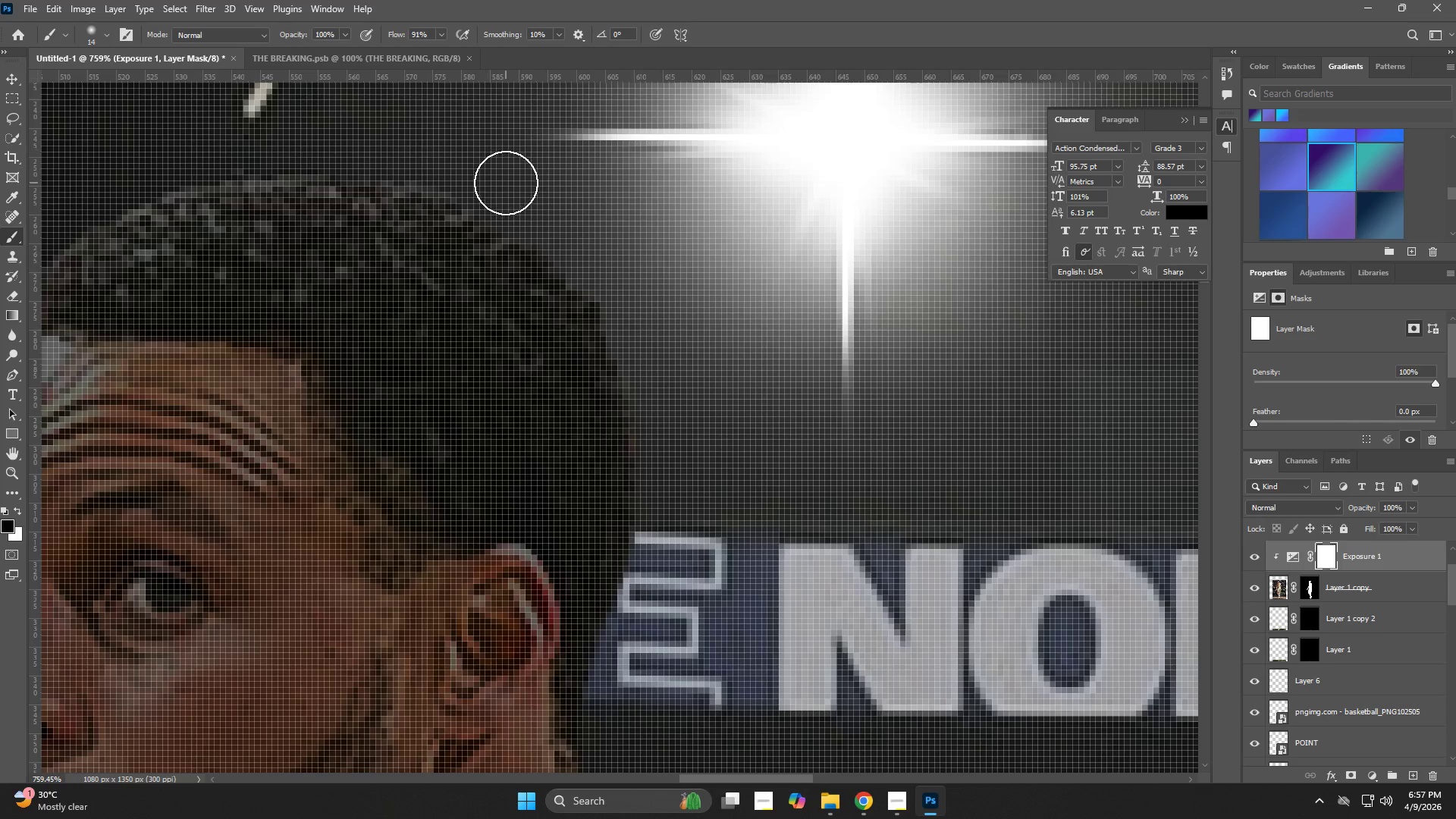 
left_click_drag(start_coordinate=[504, 184], to_coordinate=[641, 432])
 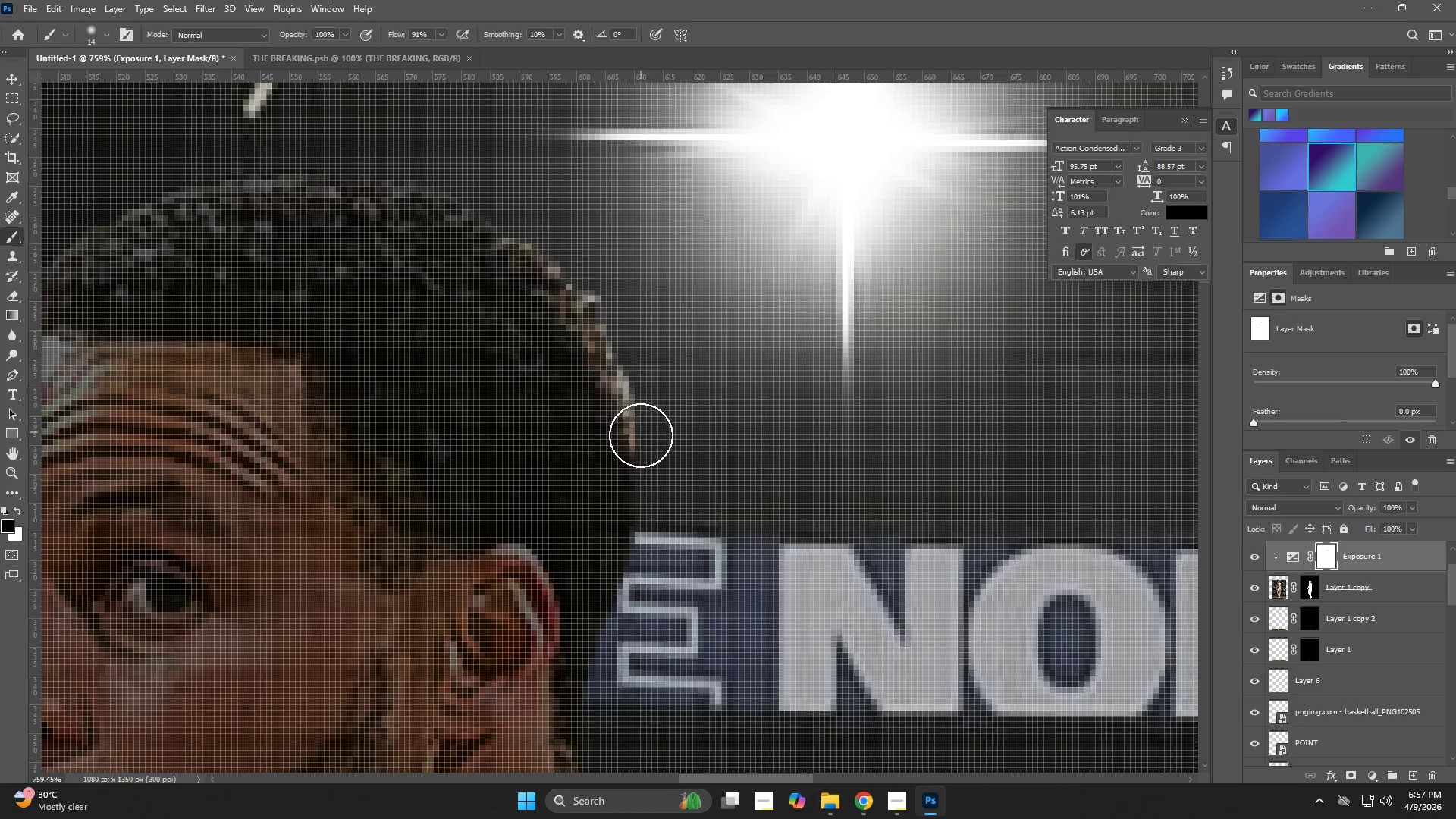 
hold_key(key=Space, duration=0.56)
 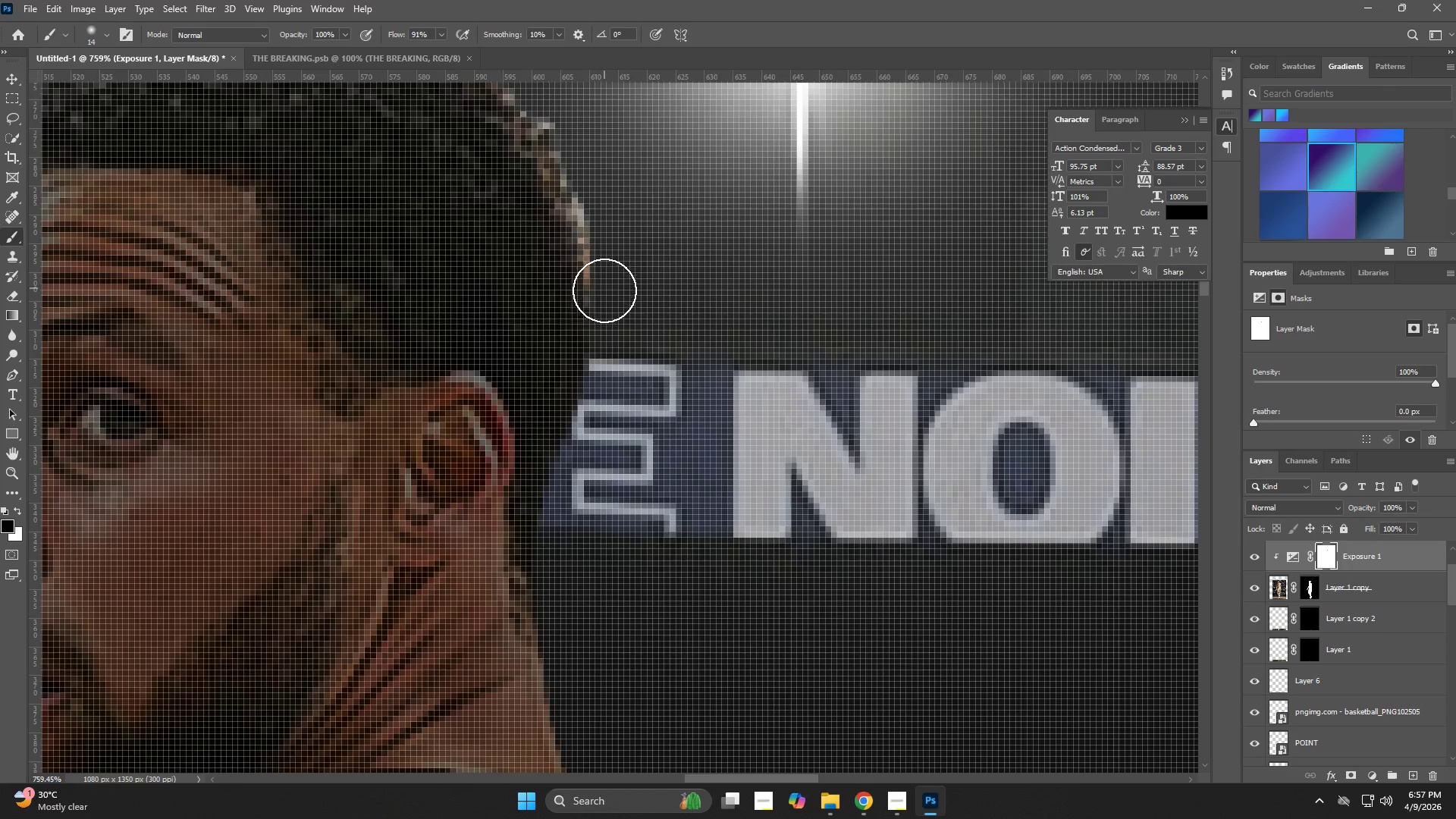 
left_click_drag(start_coordinate=[641, 436], to_coordinate=[600, 287])
 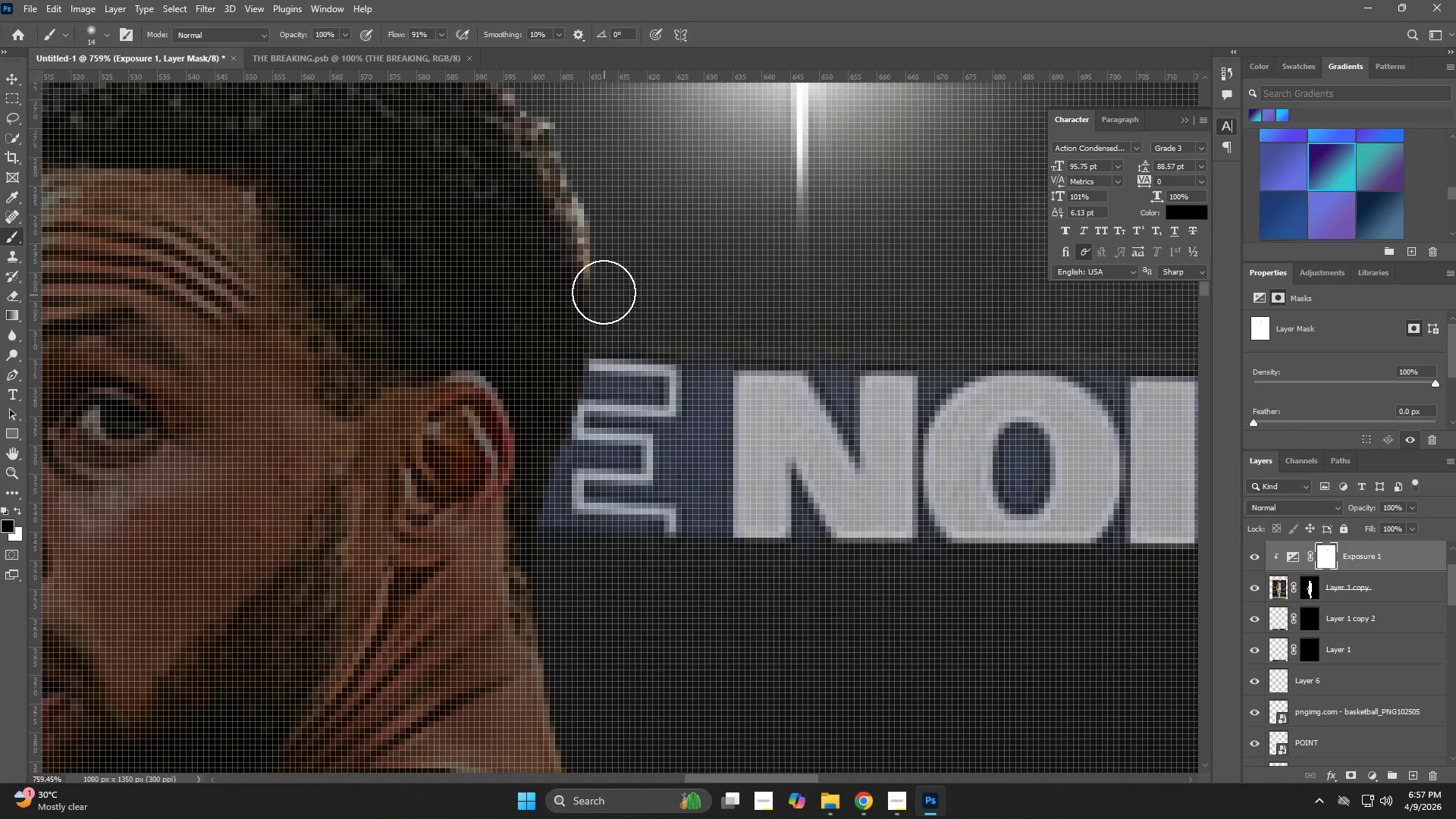 
left_click_drag(start_coordinate=[604, 288], to_coordinate=[557, 570])
 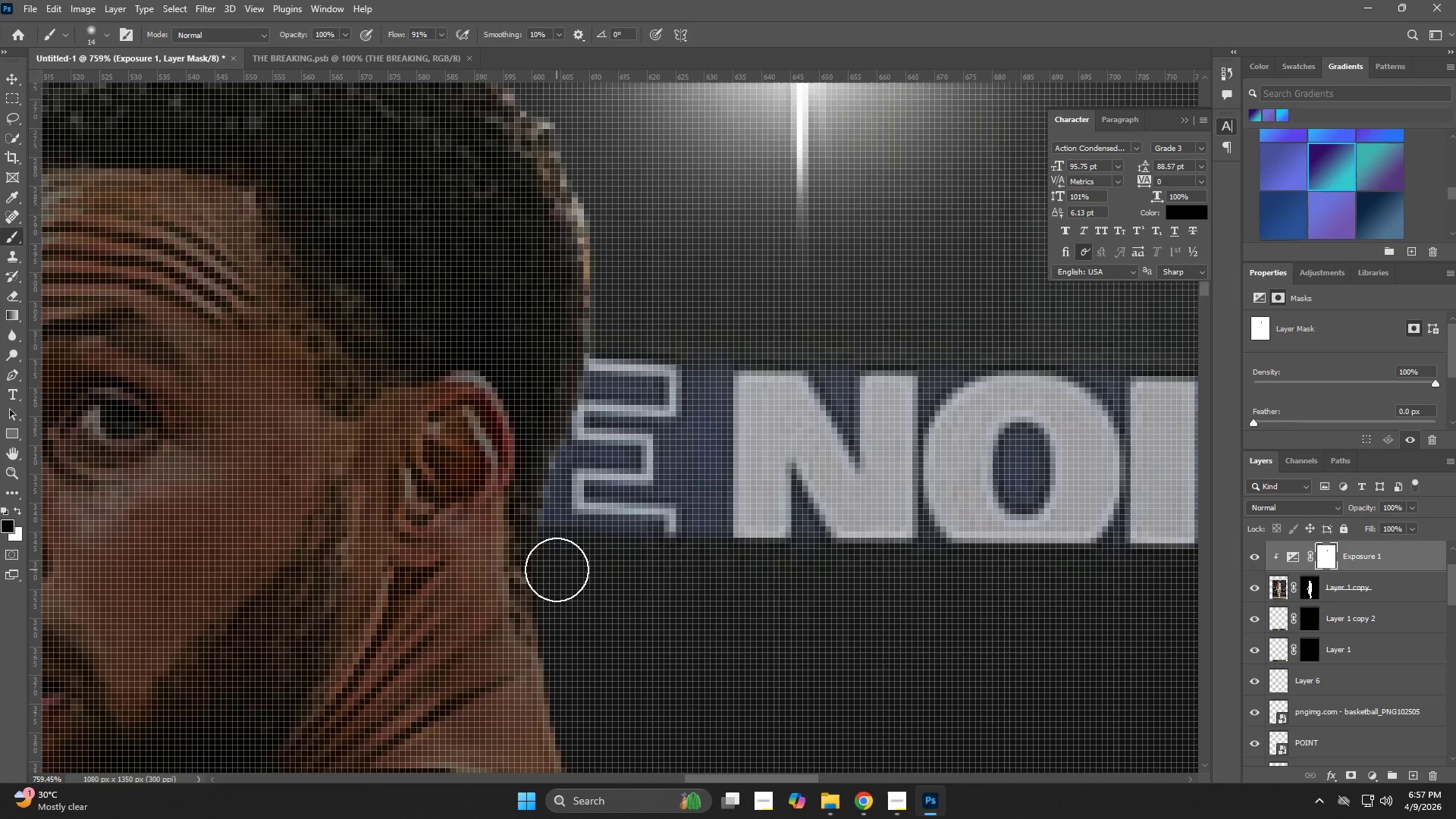 
hold_key(key=Space, duration=0.53)
 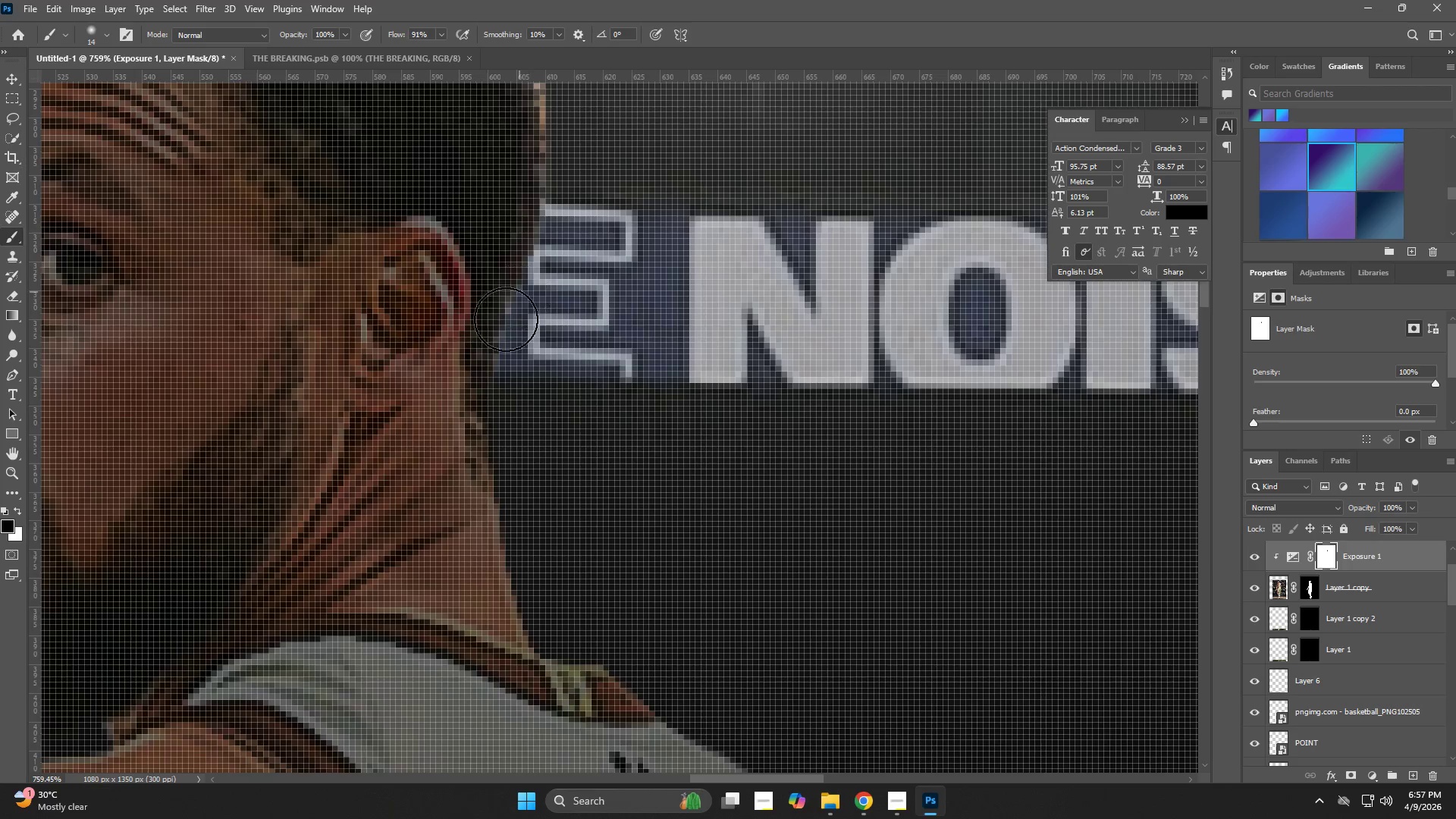 
left_click_drag(start_coordinate=[557, 570], to_coordinate=[513, 415])
 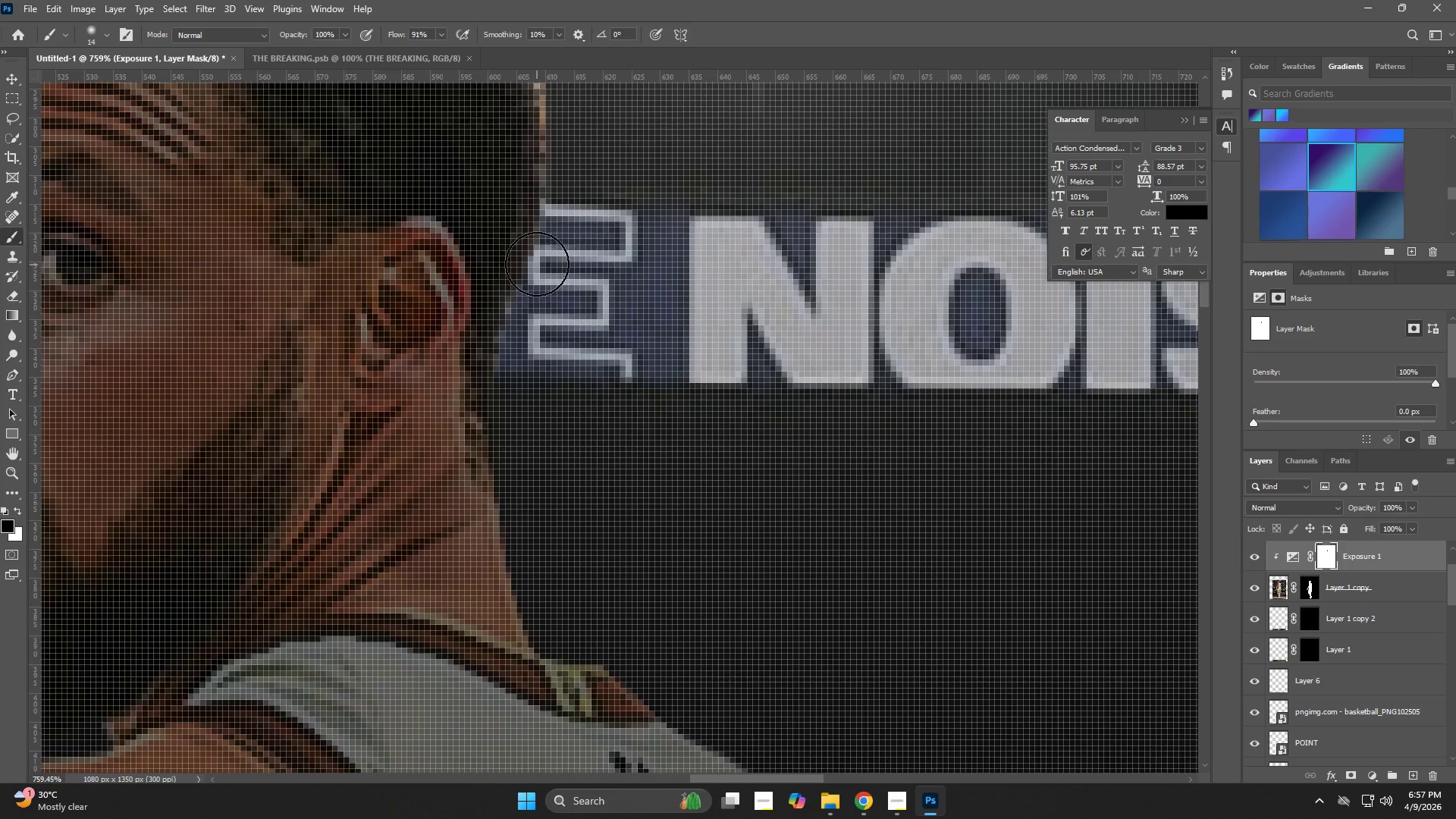 
left_click_drag(start_coordinate=[526, 278], to_coordinate=[571, 618])
 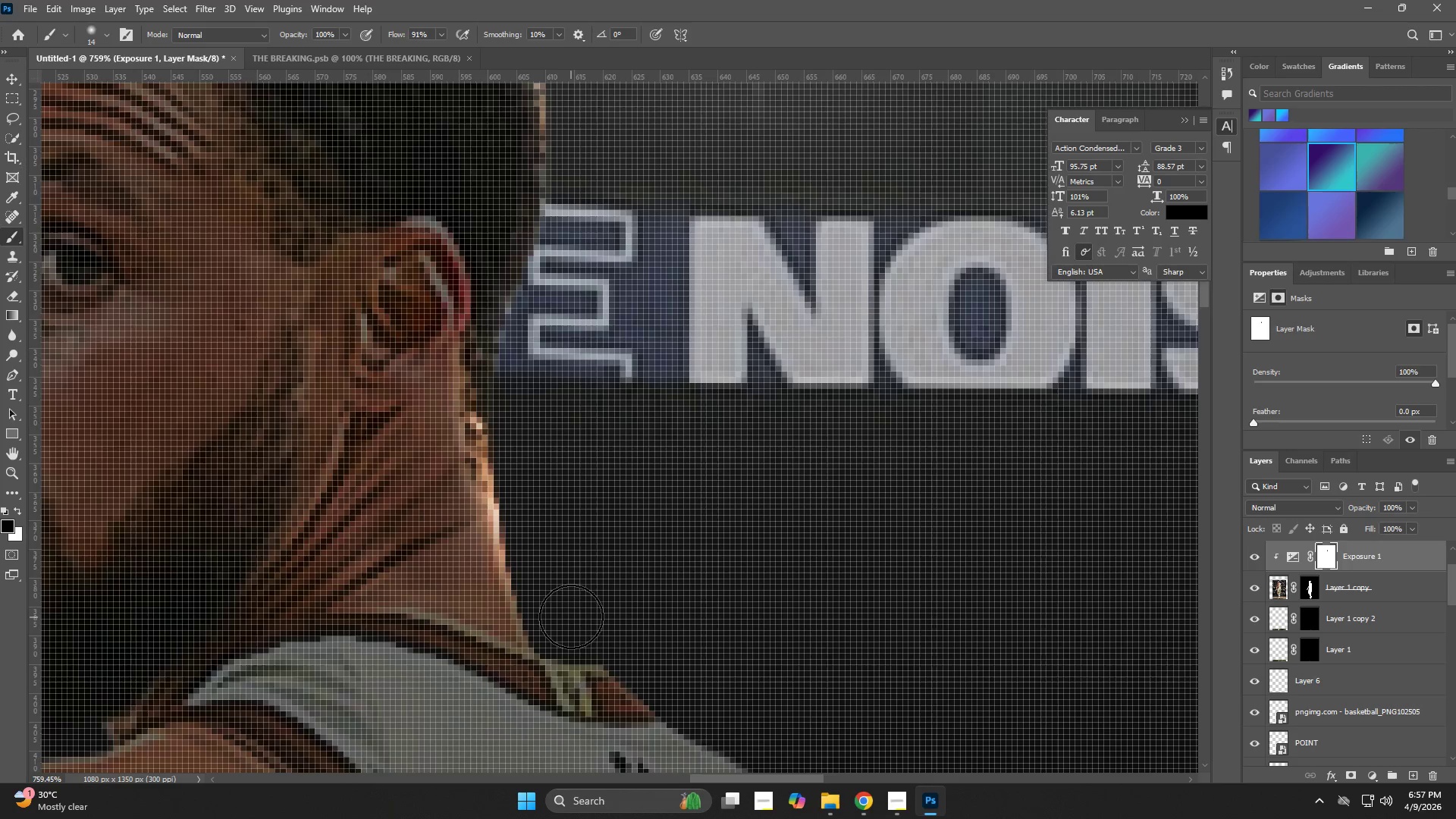 
hold_key(key=Space, duration=0.48)
 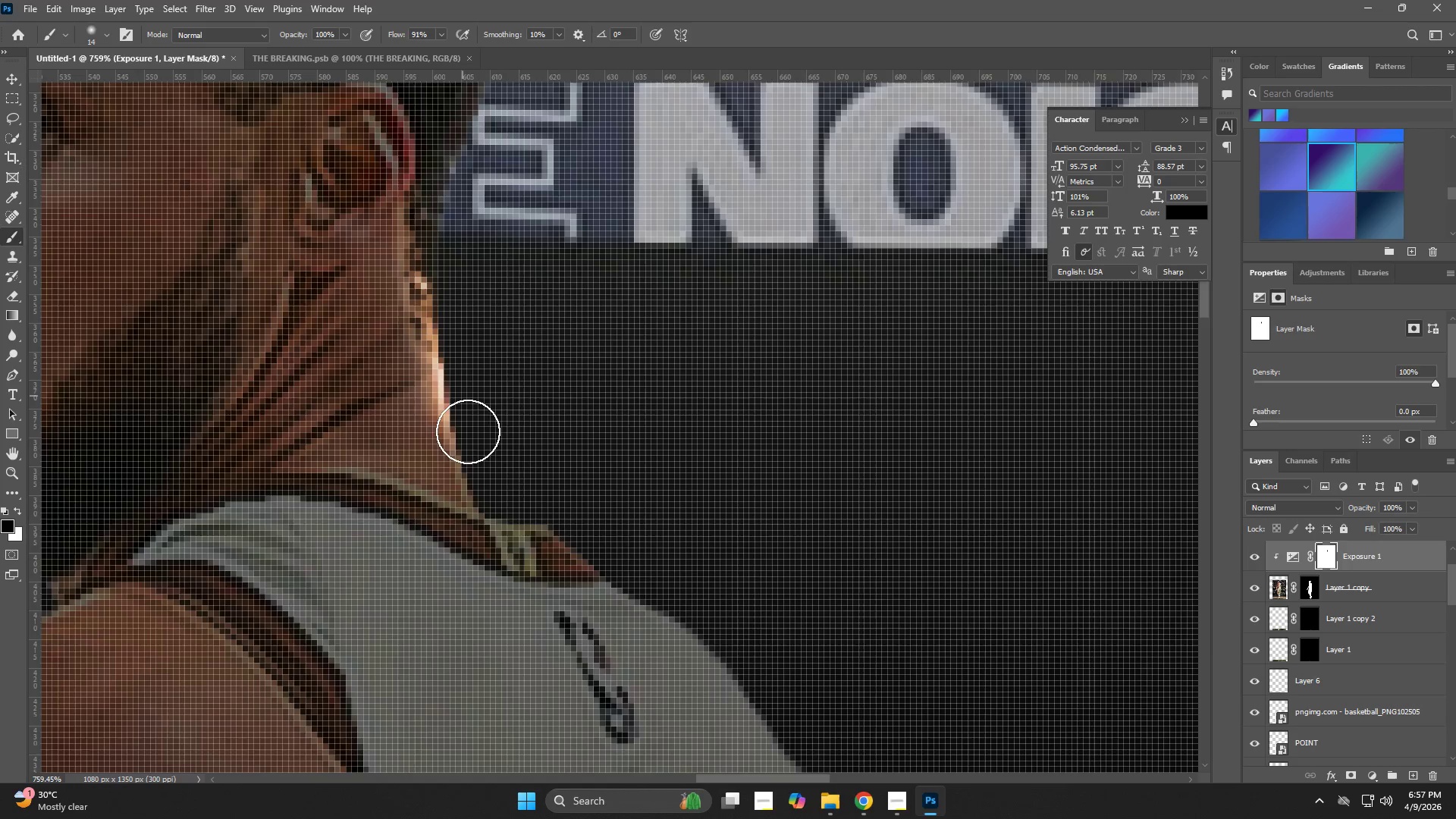 
left_click_drag(start_coordinate=[561, 582], to_coordinate=[506, 442])
 